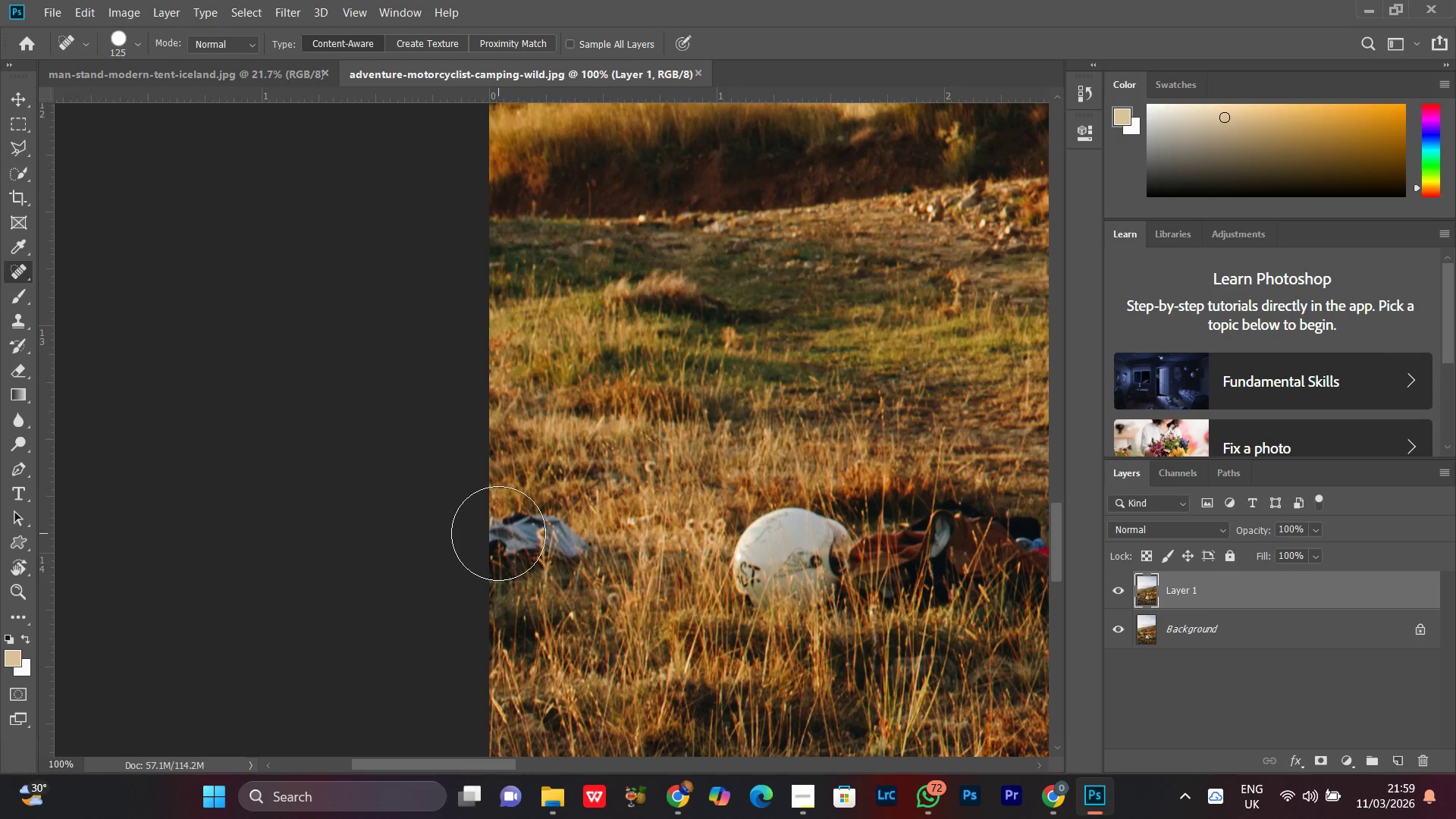 
key(BracketLeft)
 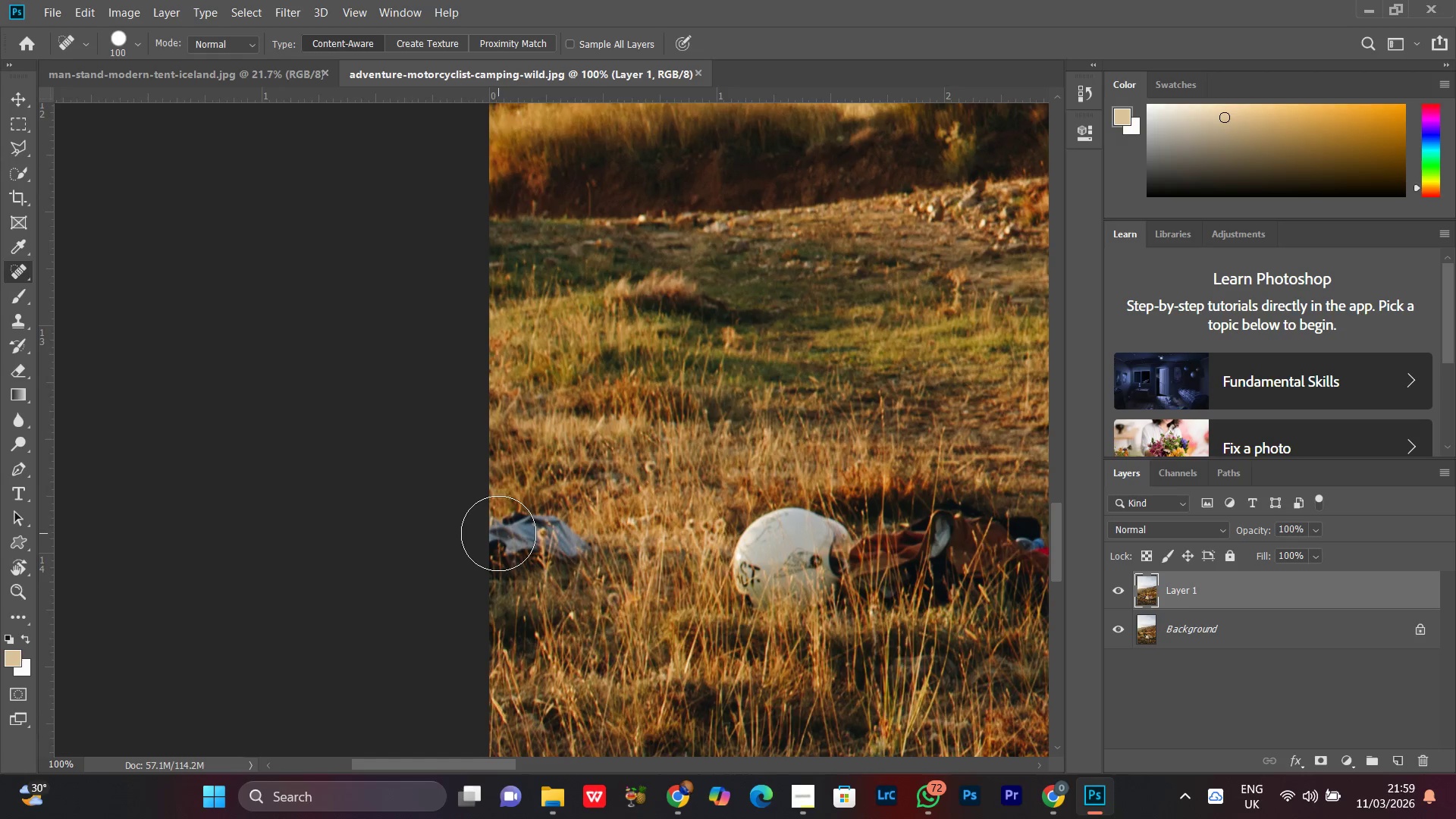 
key(BracketLeft)
 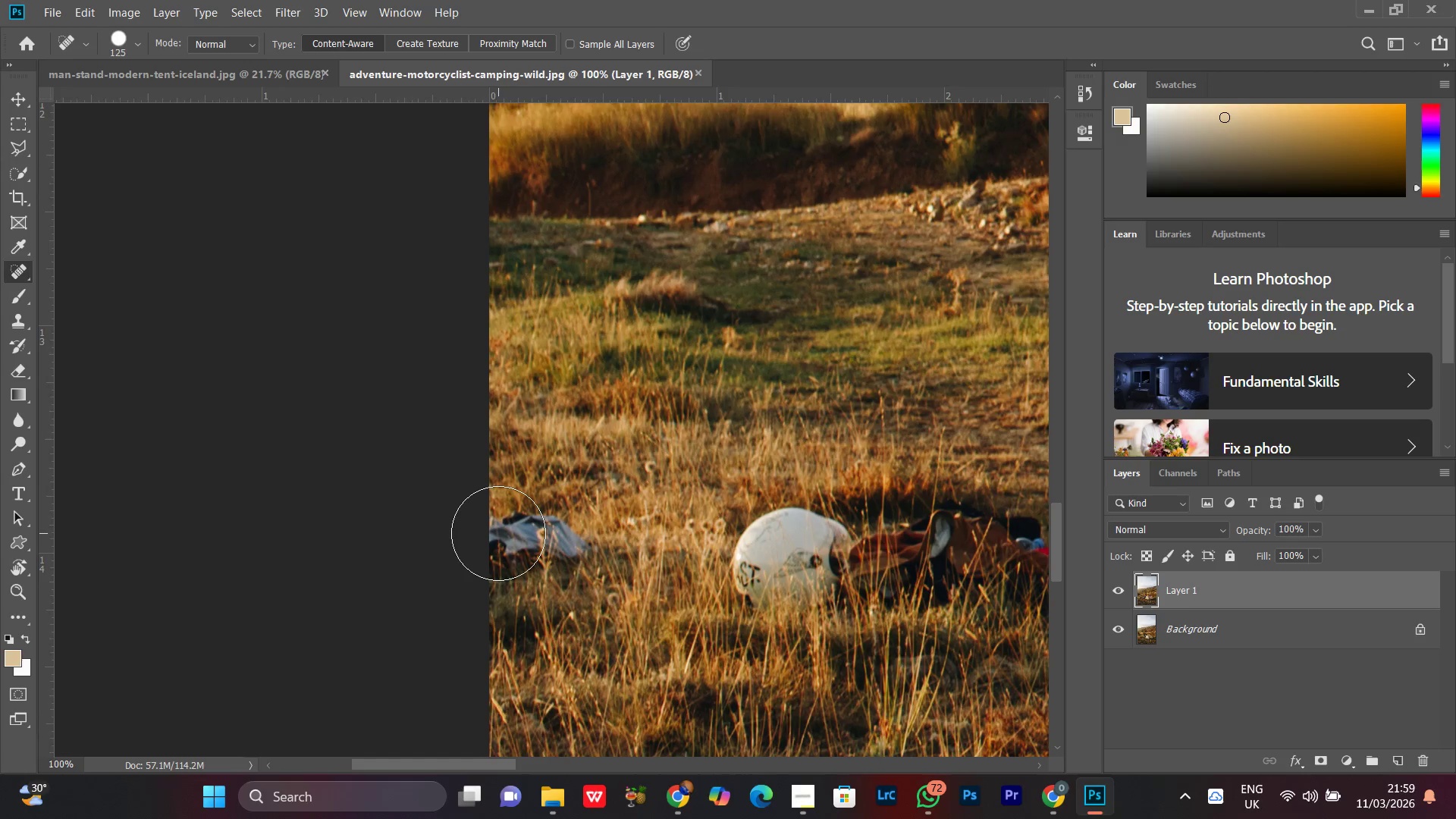 
key(BracketRight)
 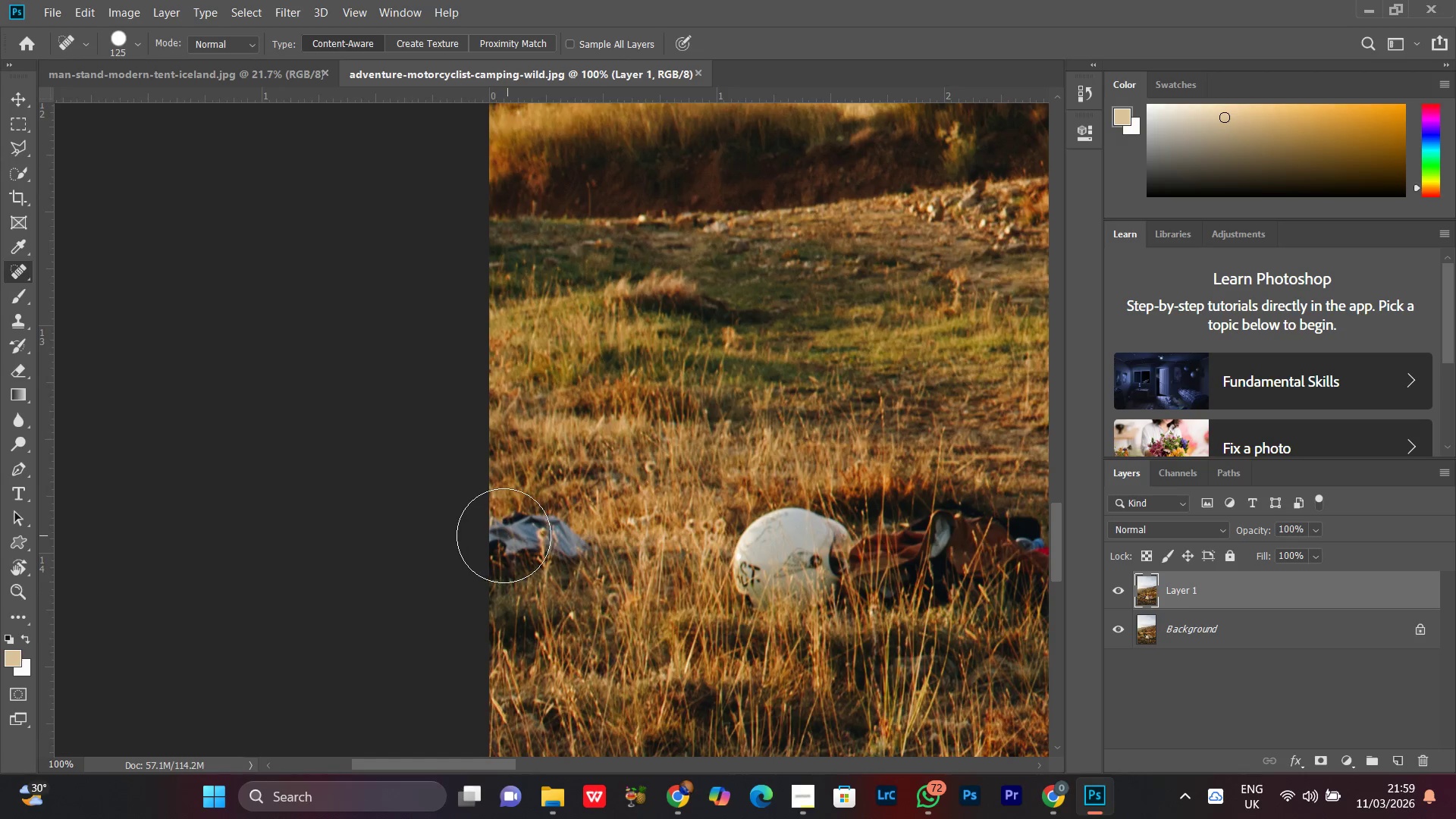 
left_click_drag(start_coordinate=[503, 535], to_coordinate=[565, 548])
 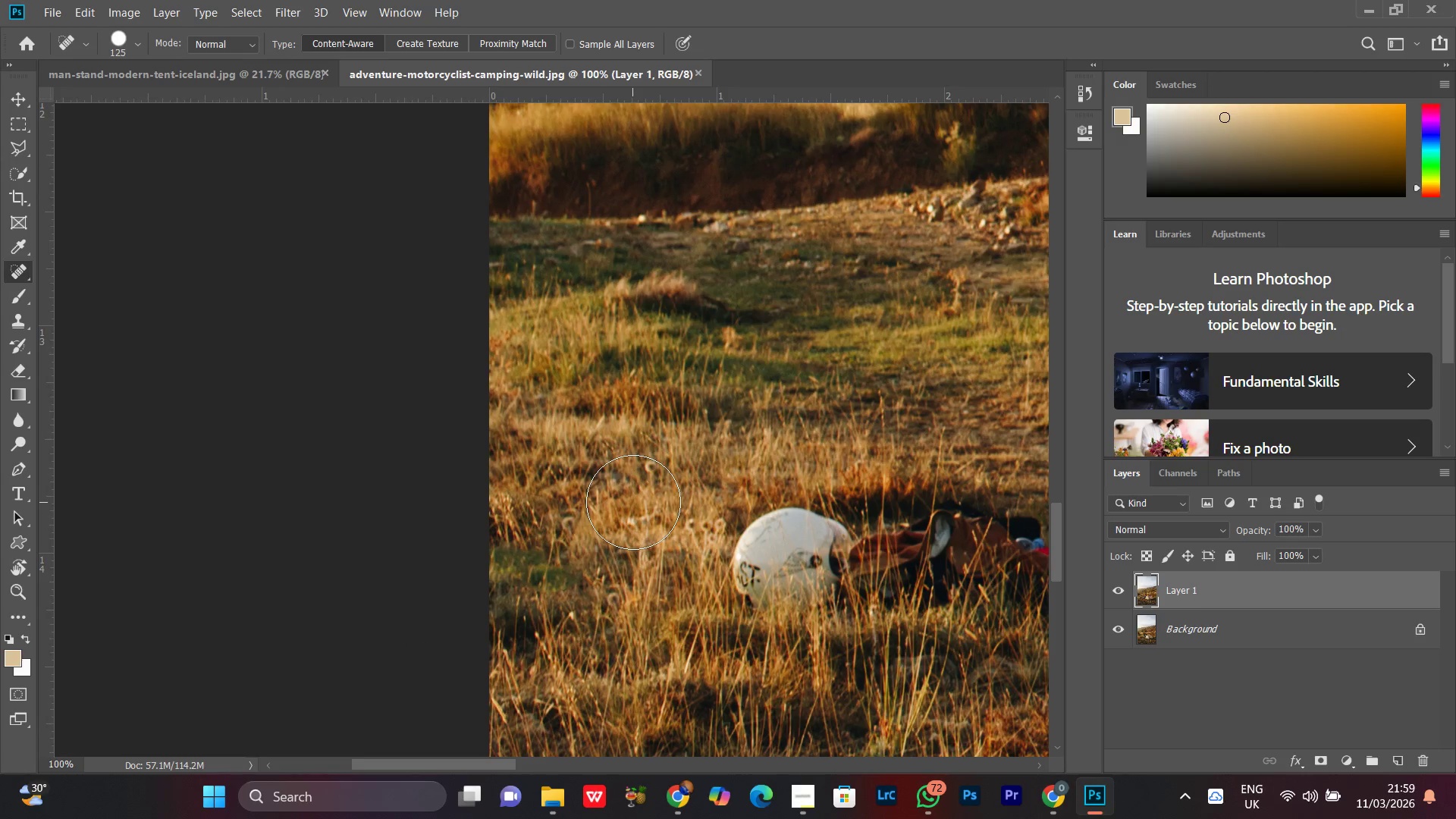 
hold_key(key=Space, duration=1.01)
 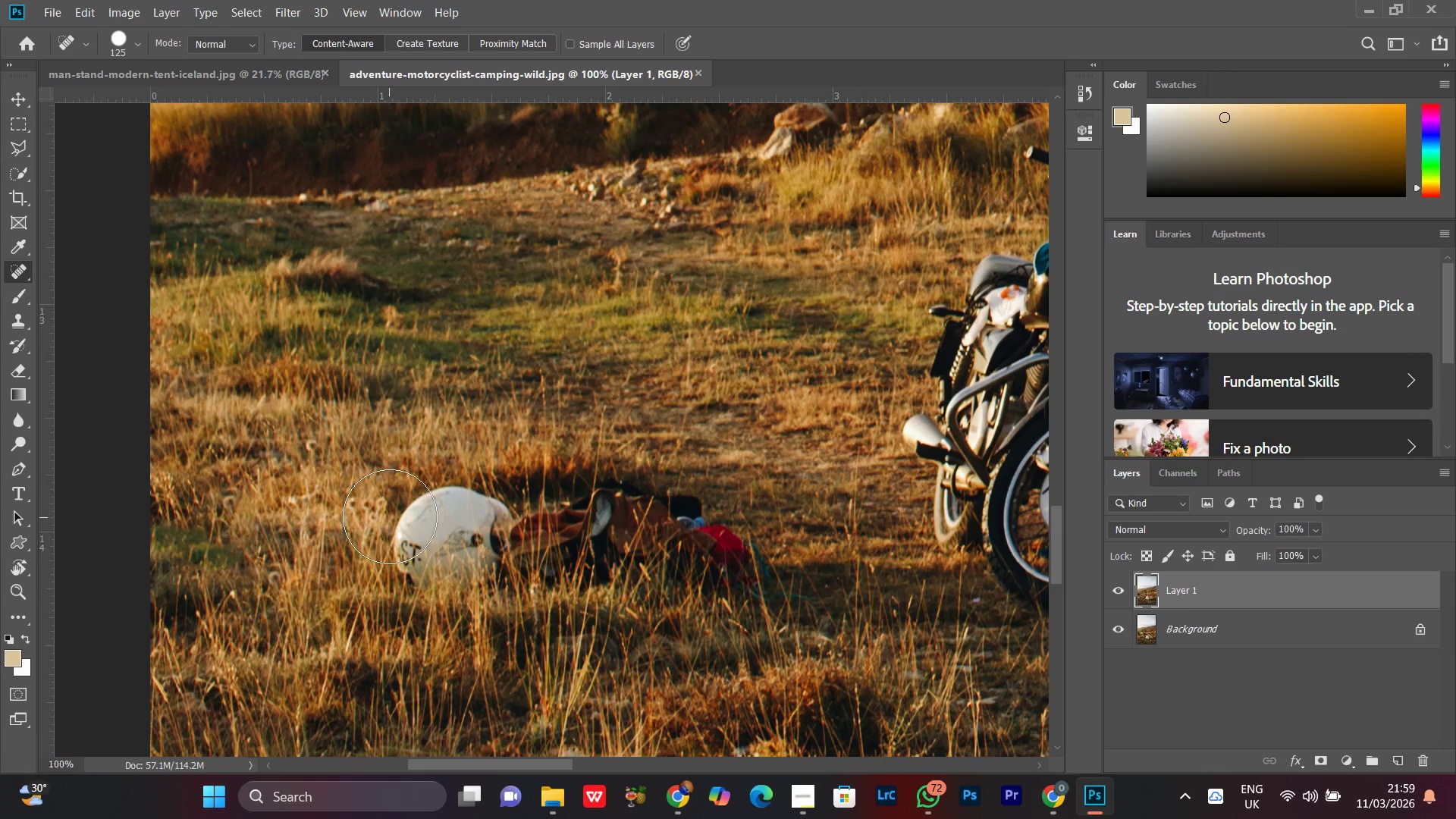 
left_click_drag(start_coordinate=[676, 493], to_coordinate=[337, 472])
 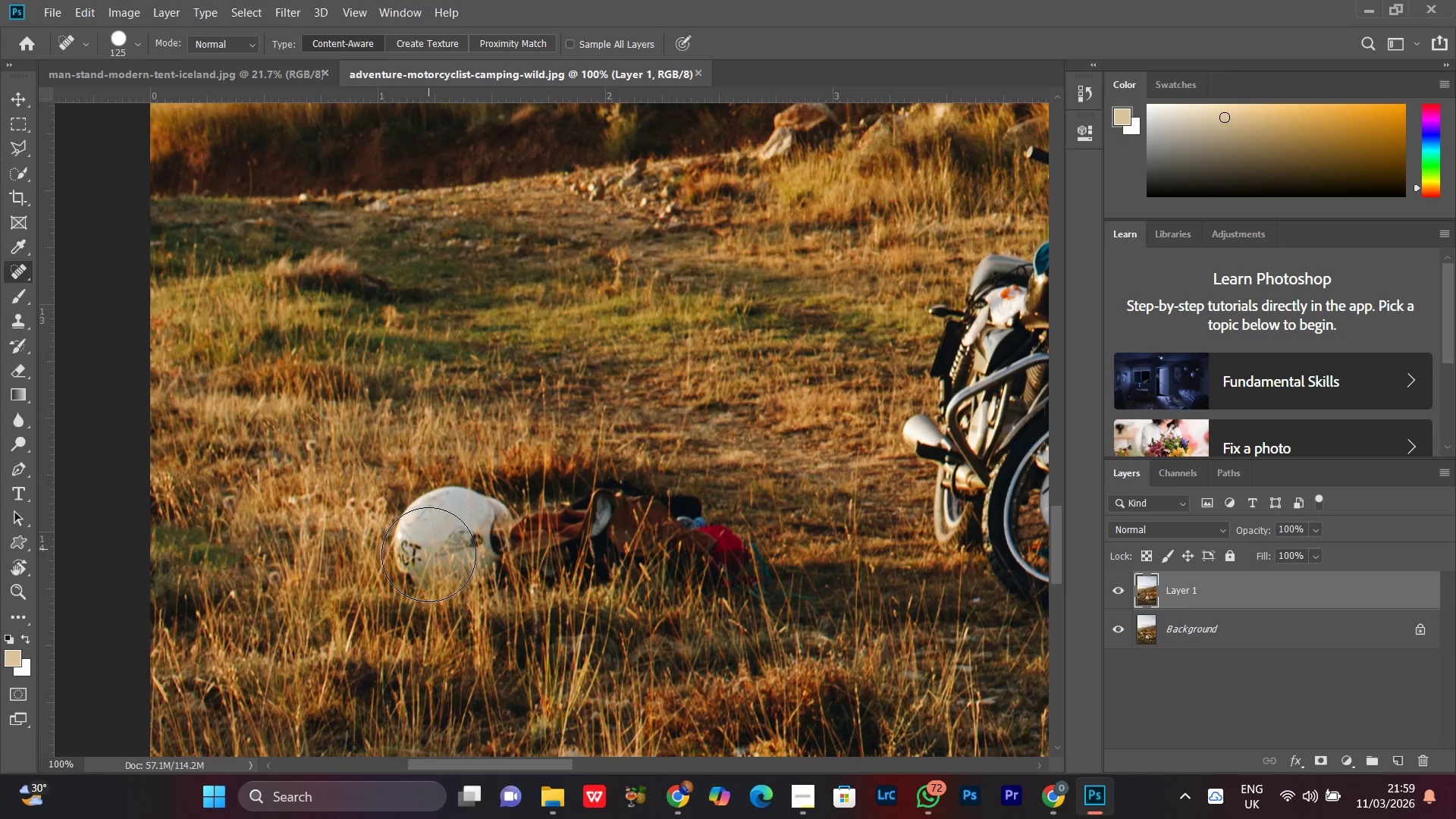 
left_click_drag(start_coordinate=[434, 566], to_coordinate=[417, 554])
 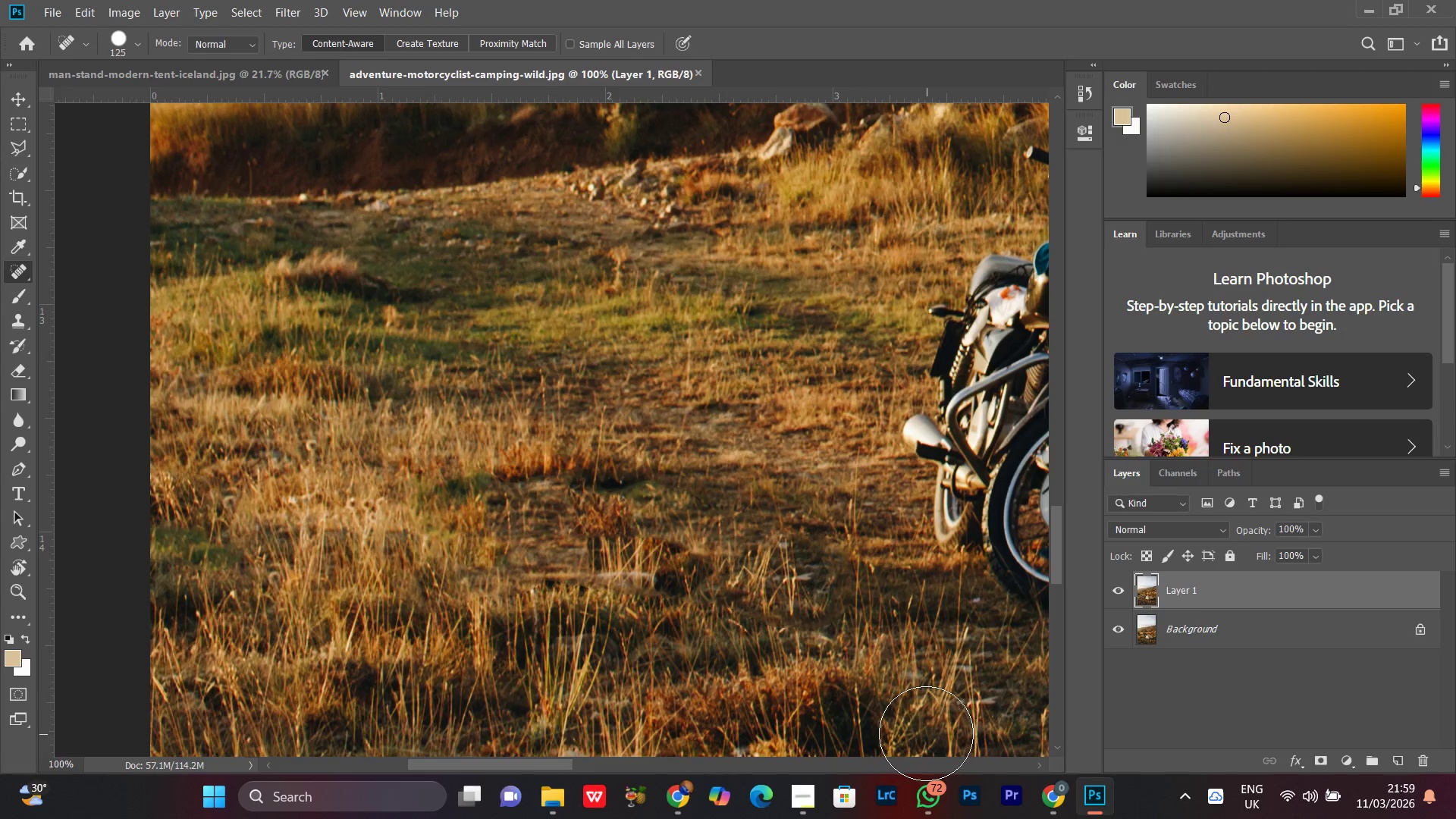 
key(Control+Minus)
 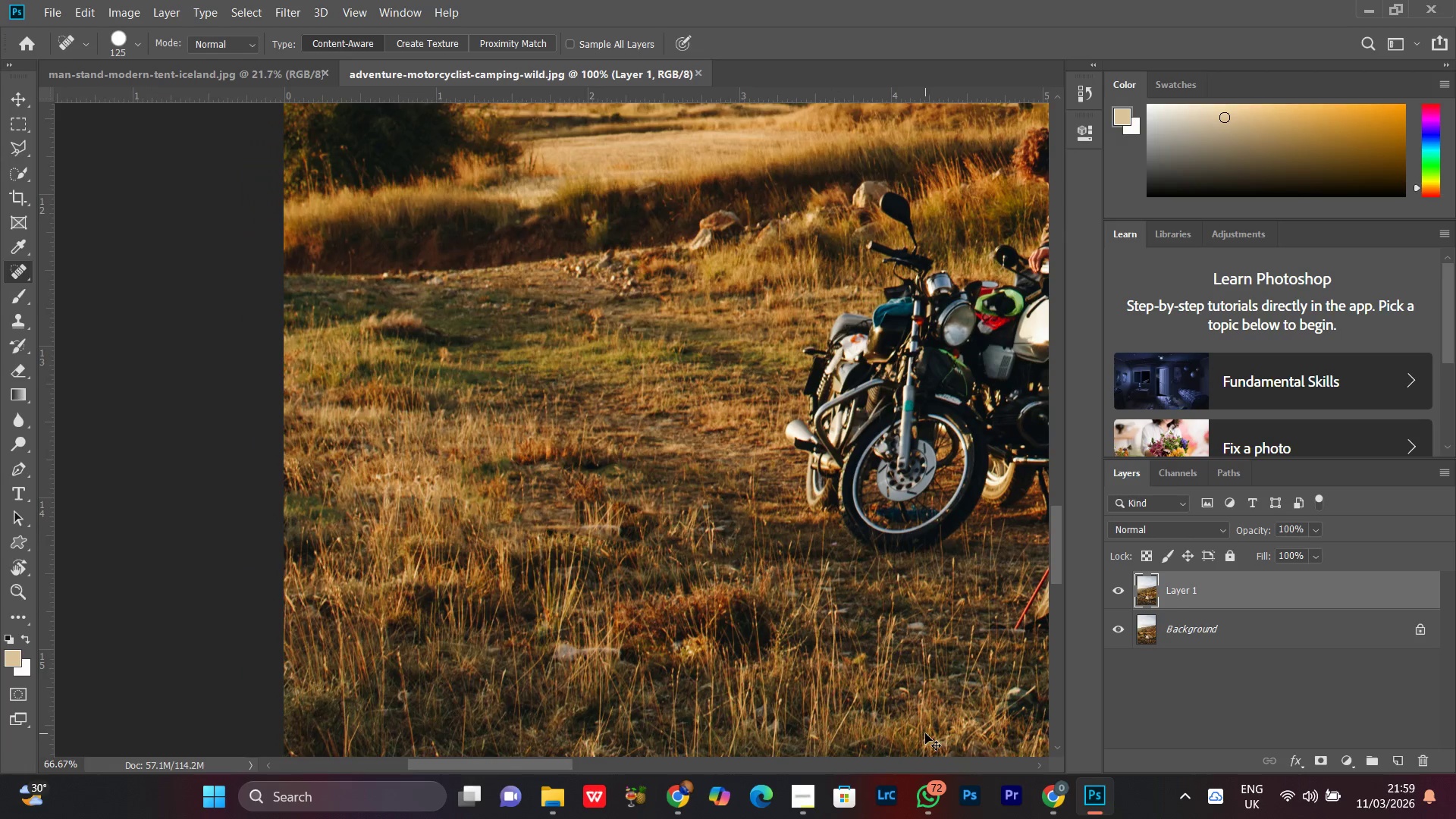 
key(Control+Minus)
 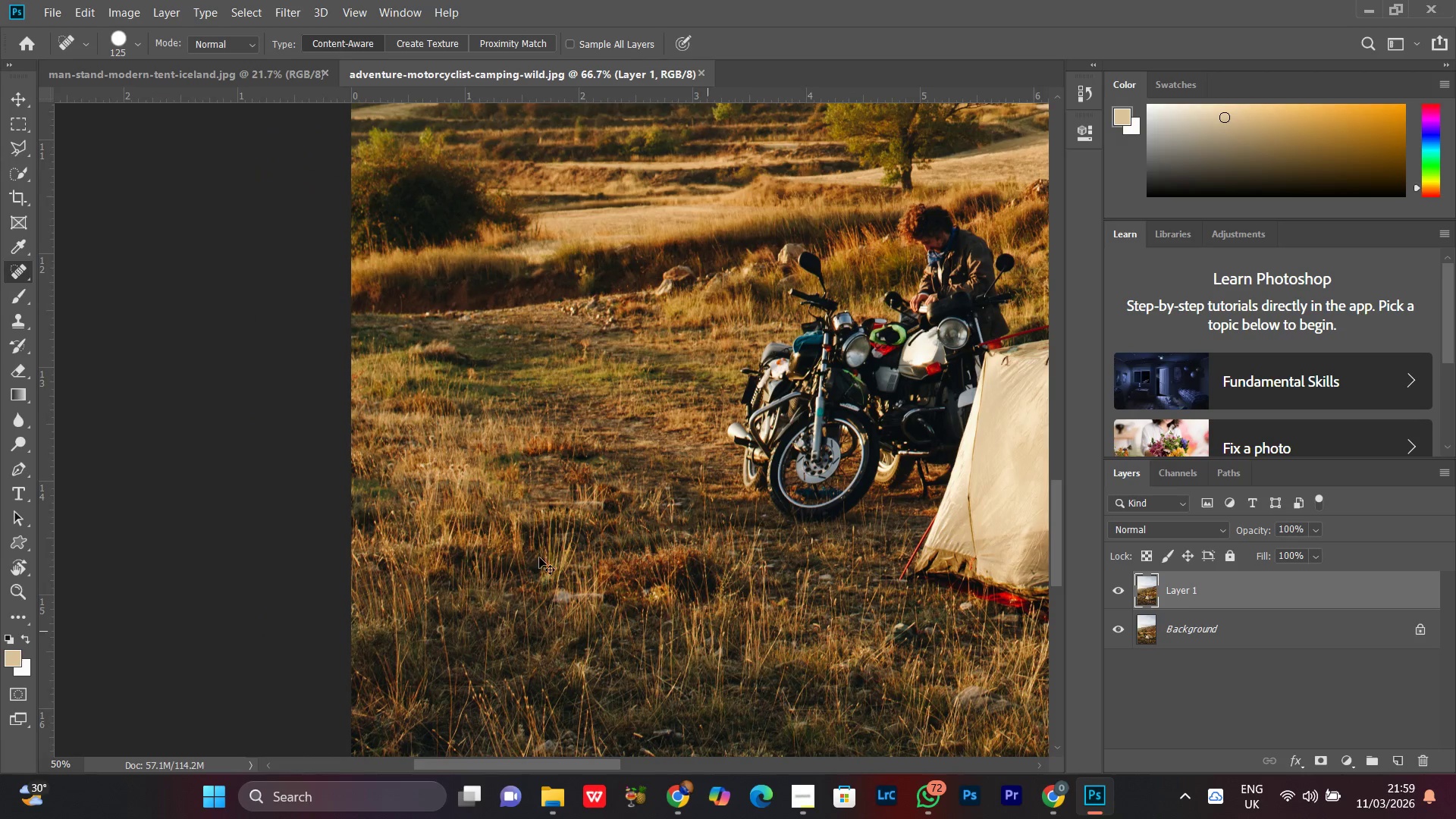 
key(Control+Equal)
 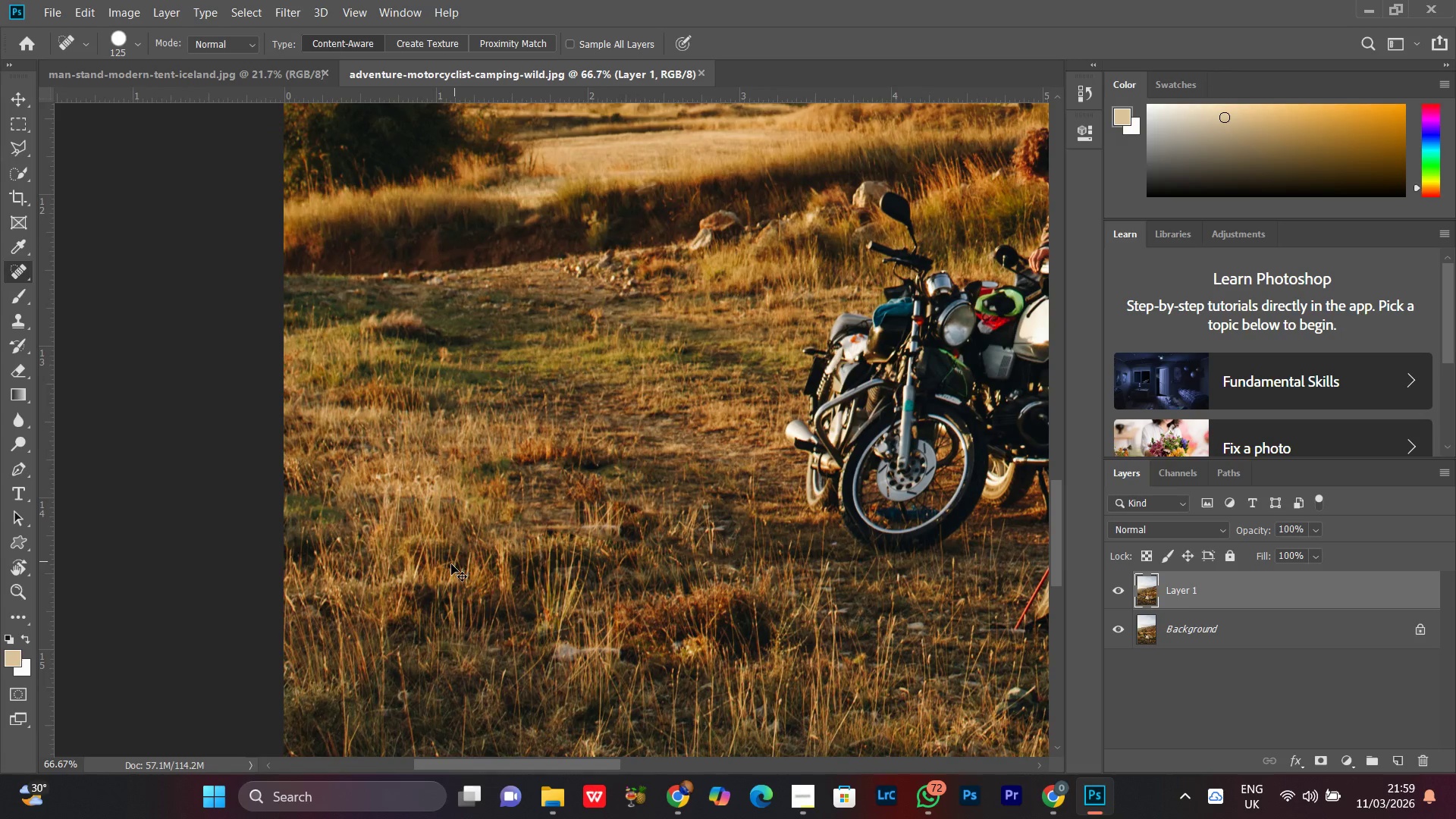 
key(Control+Minus)
 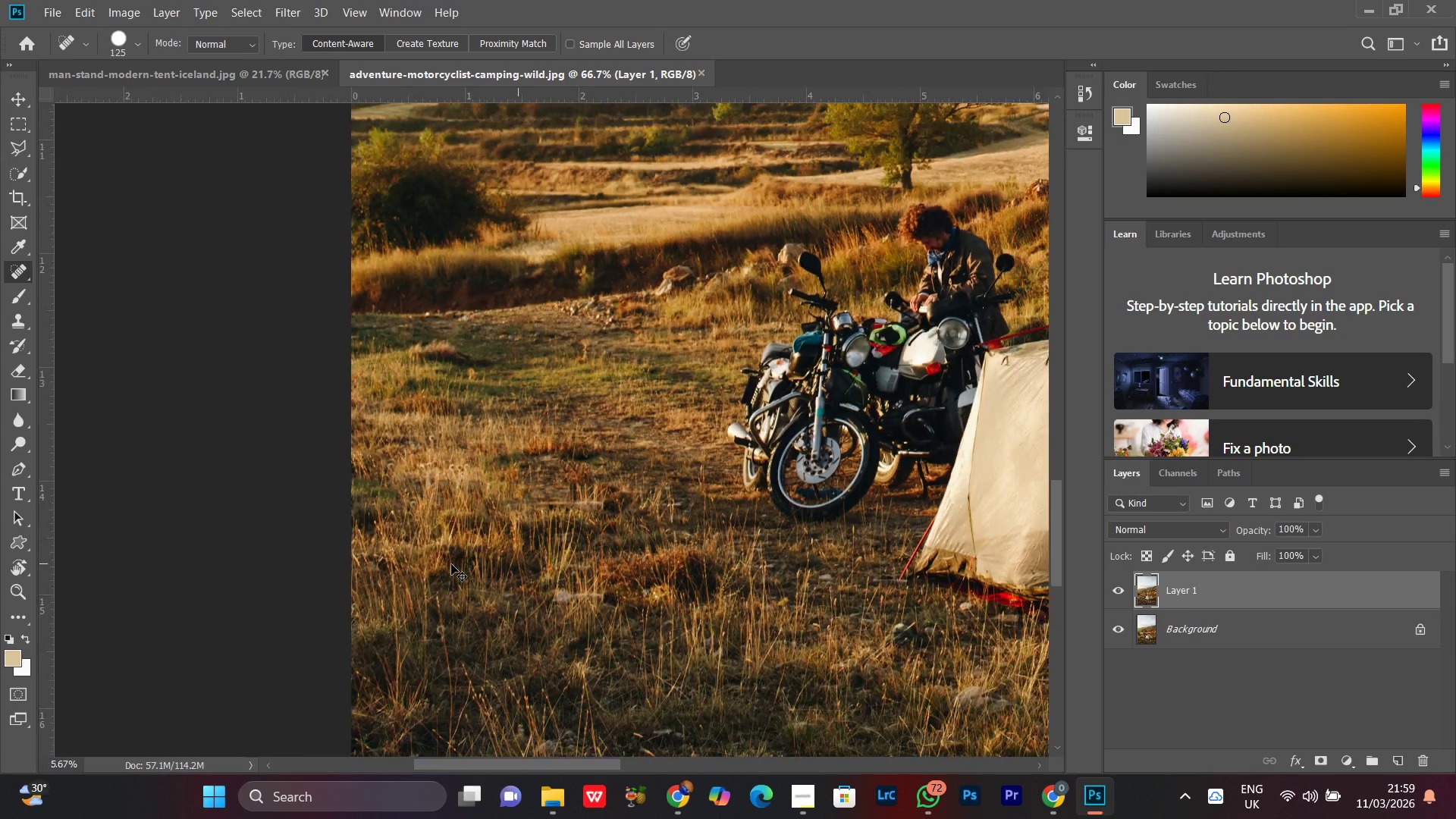 
key(Control+Minus)
 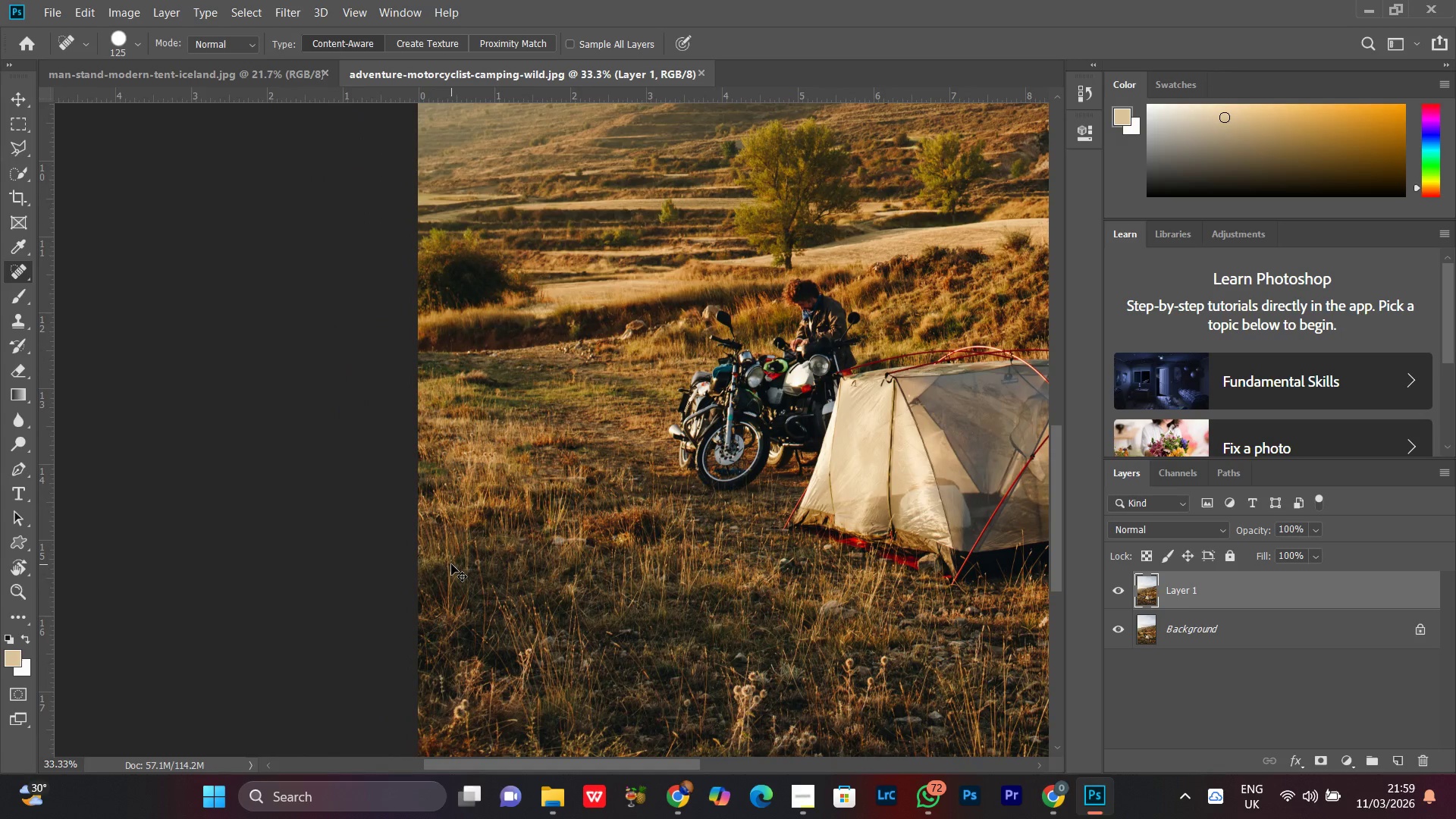 
key(Control+Equal)
 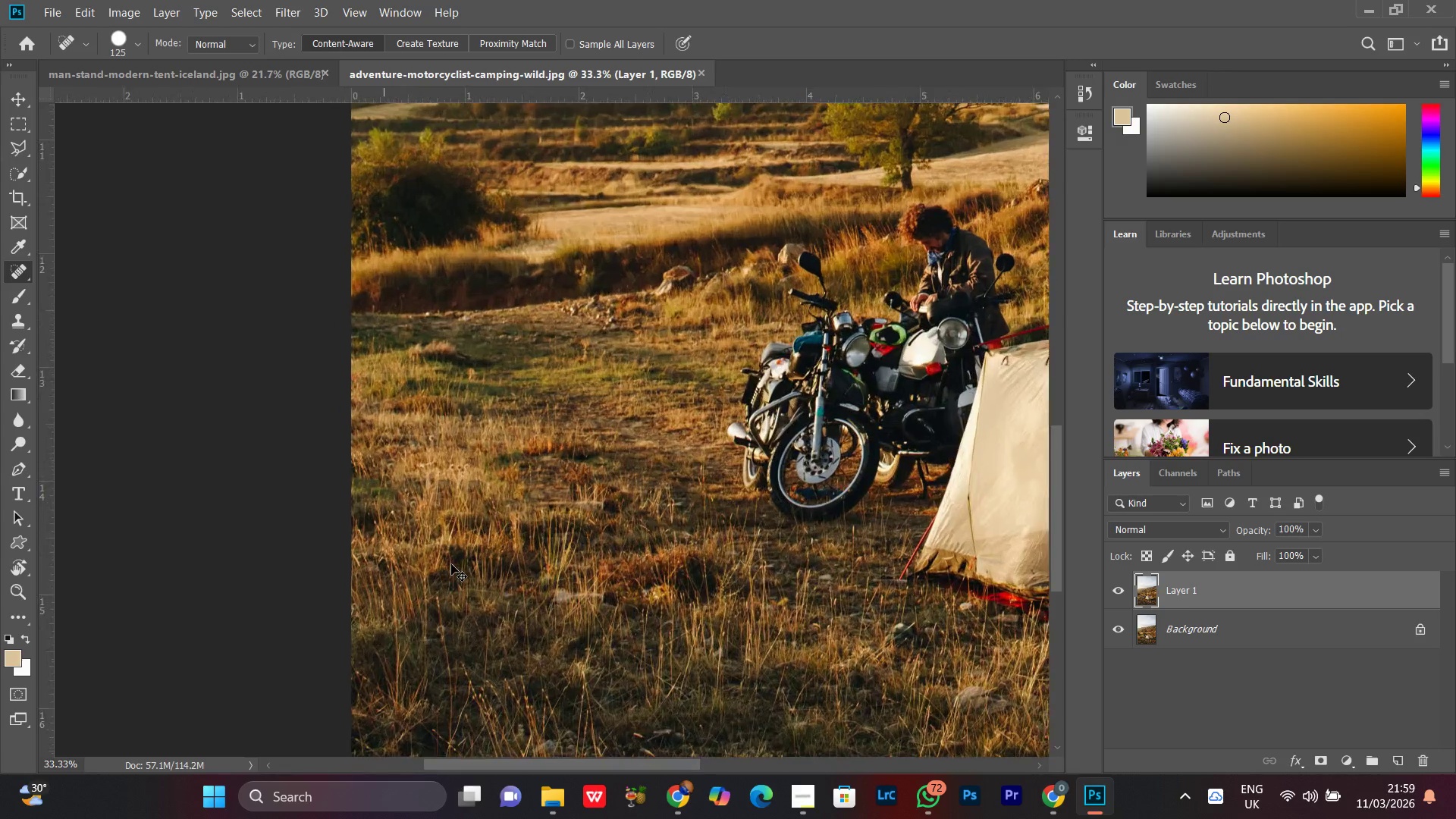 
key(Control+Equal)
 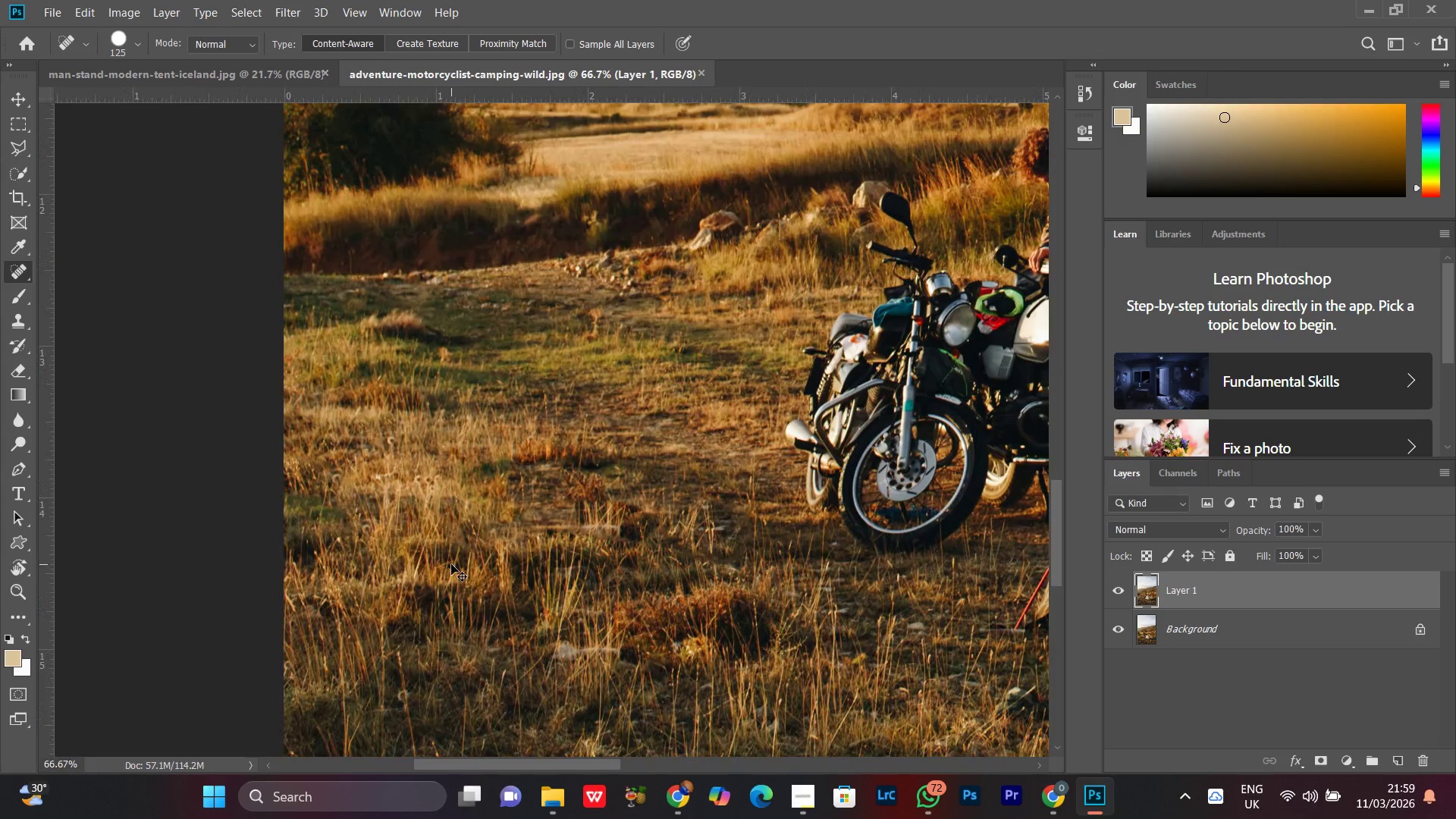 
key(Control+Equal)
 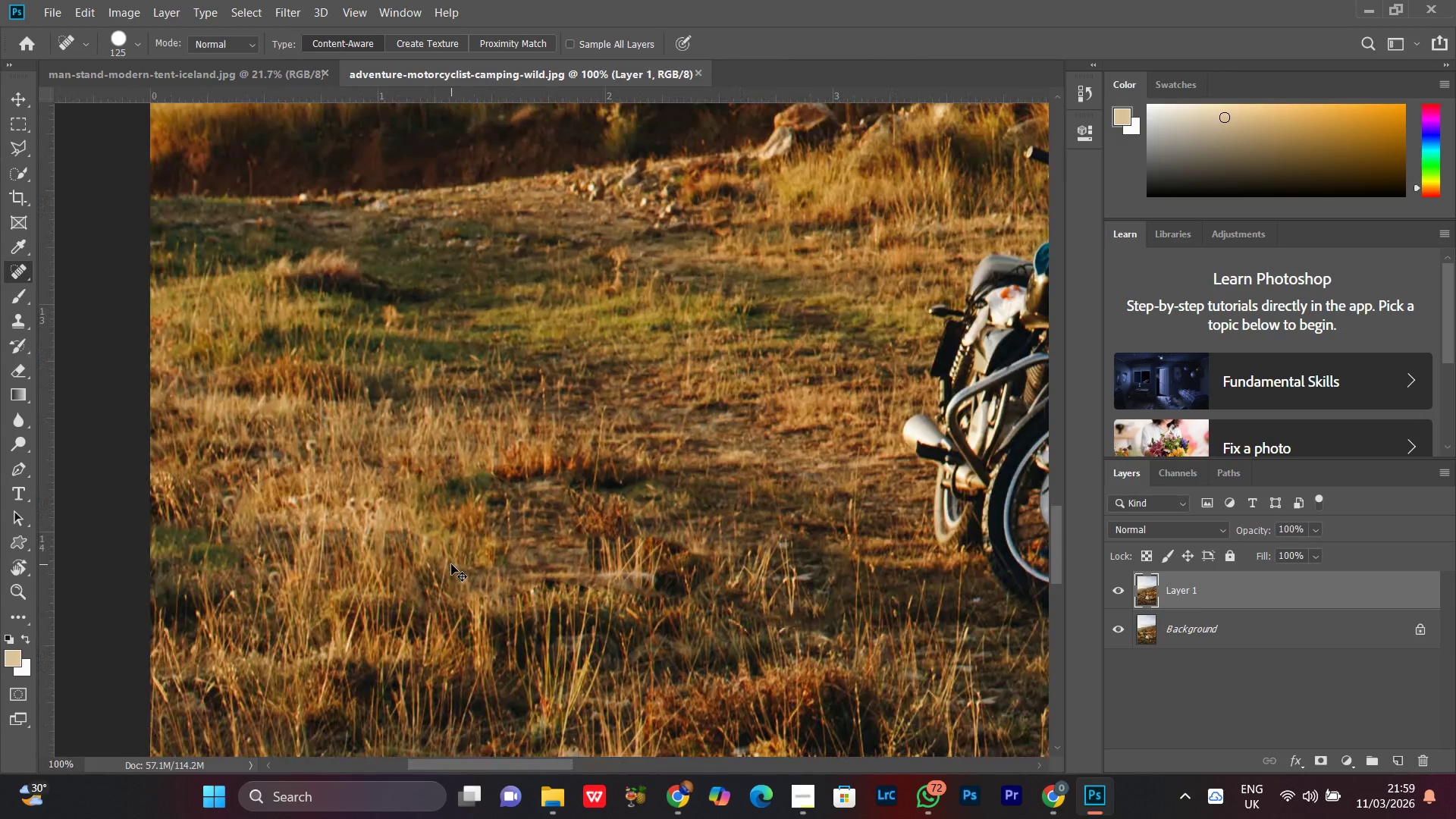 
key(Control+Minus)
 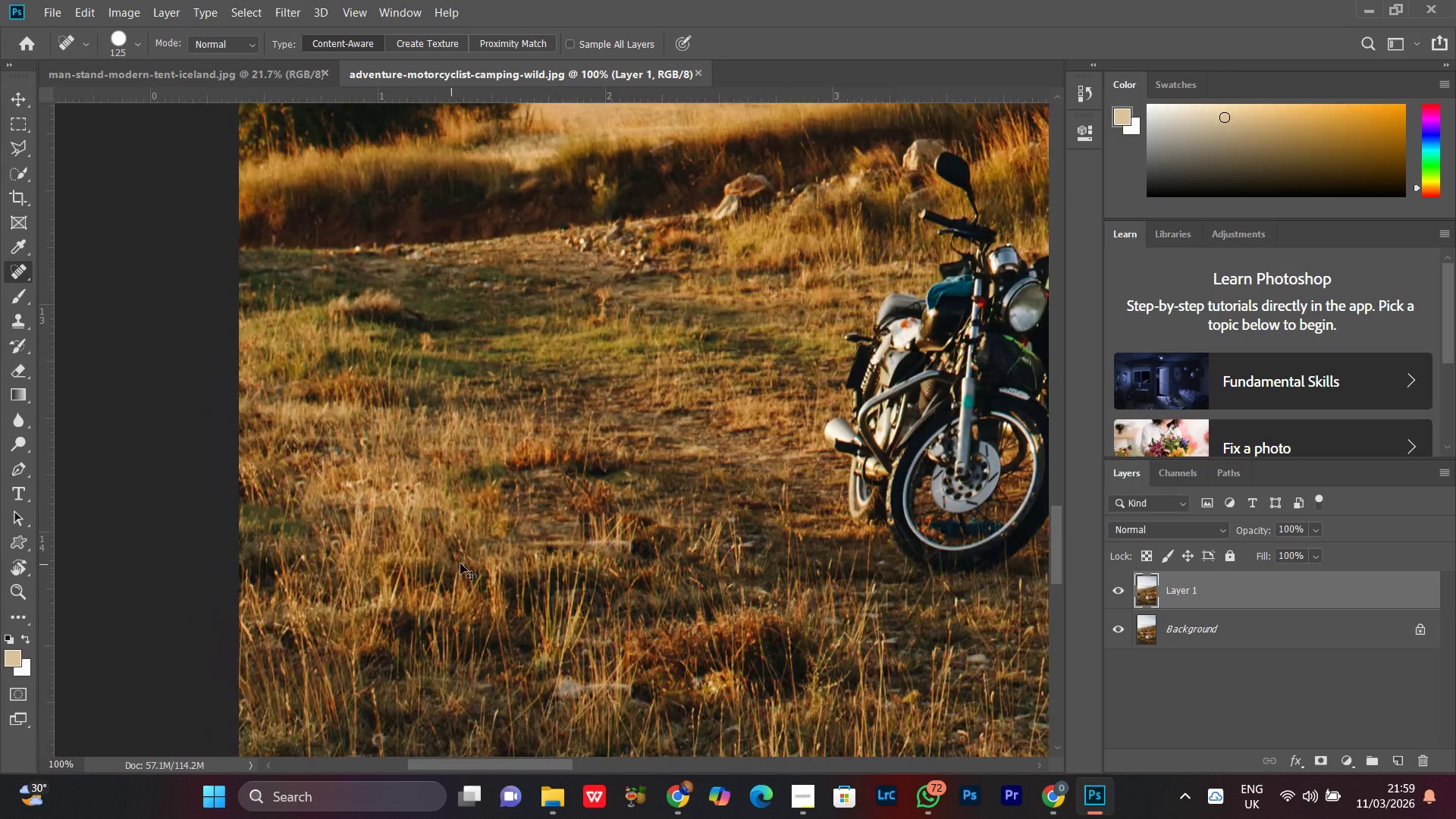 
key(Control+Minus)
 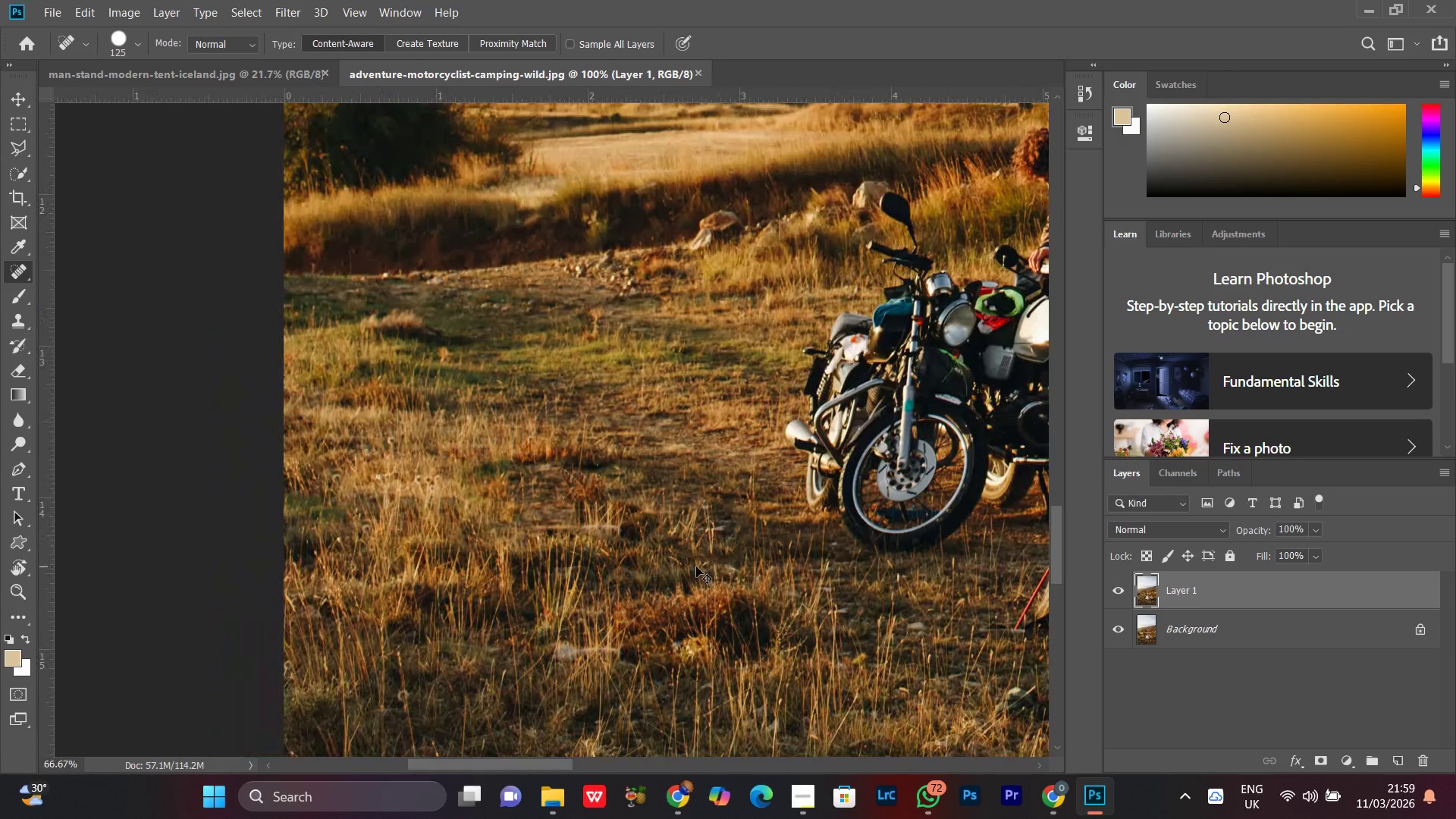 
key(Control+Minus)
 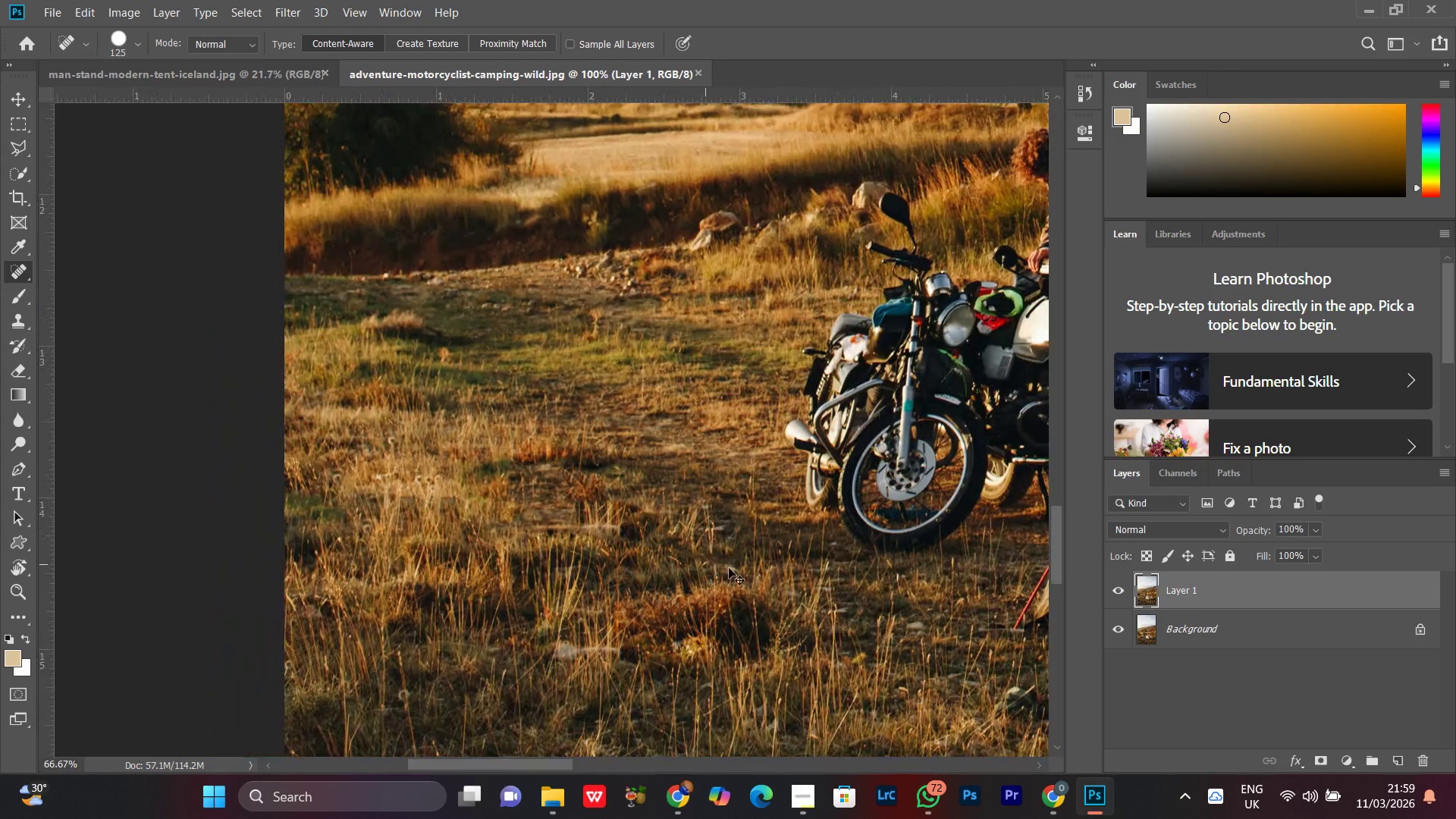 
key(Control+Minus)
 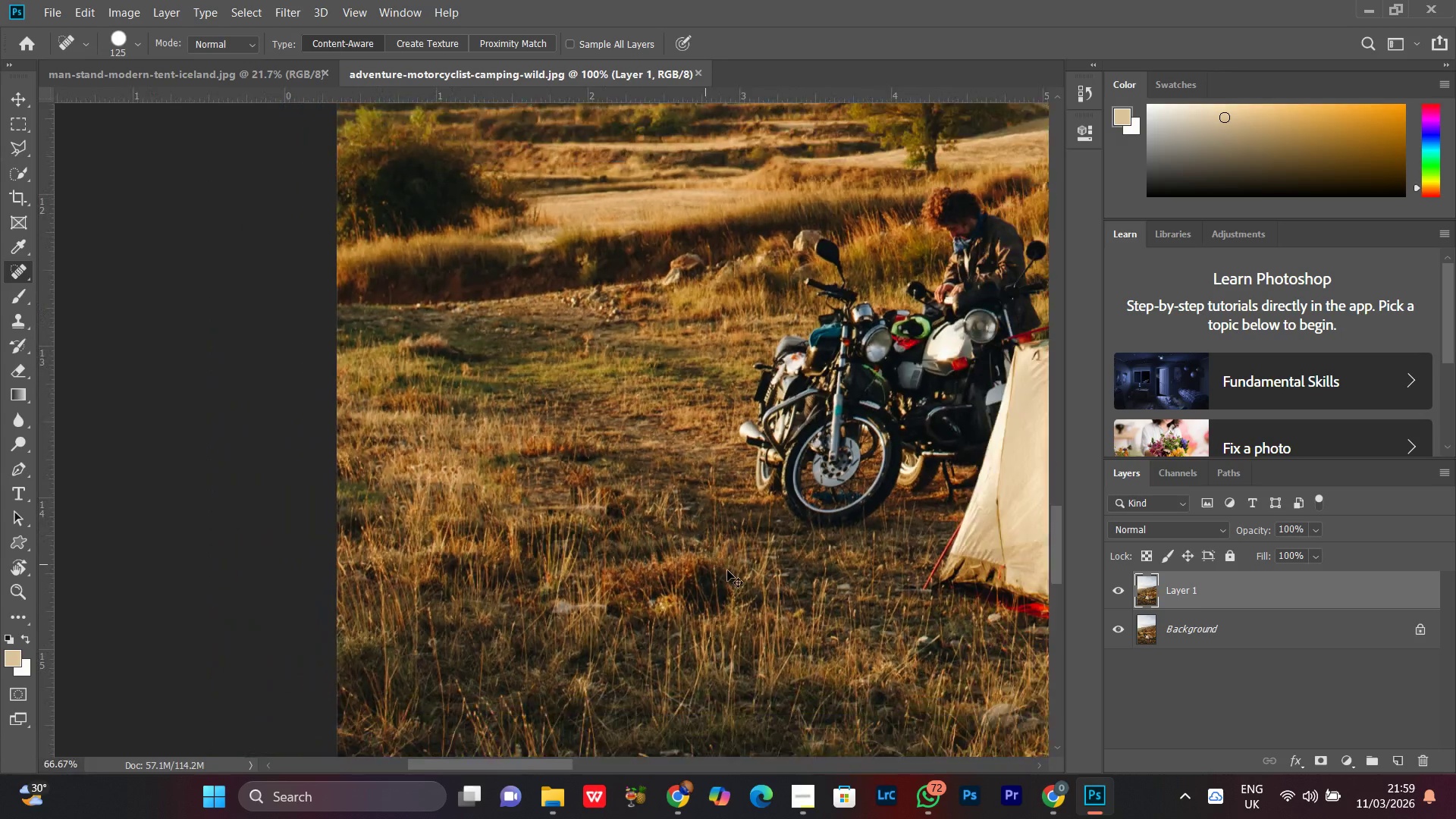 
key(Control+Minus)
 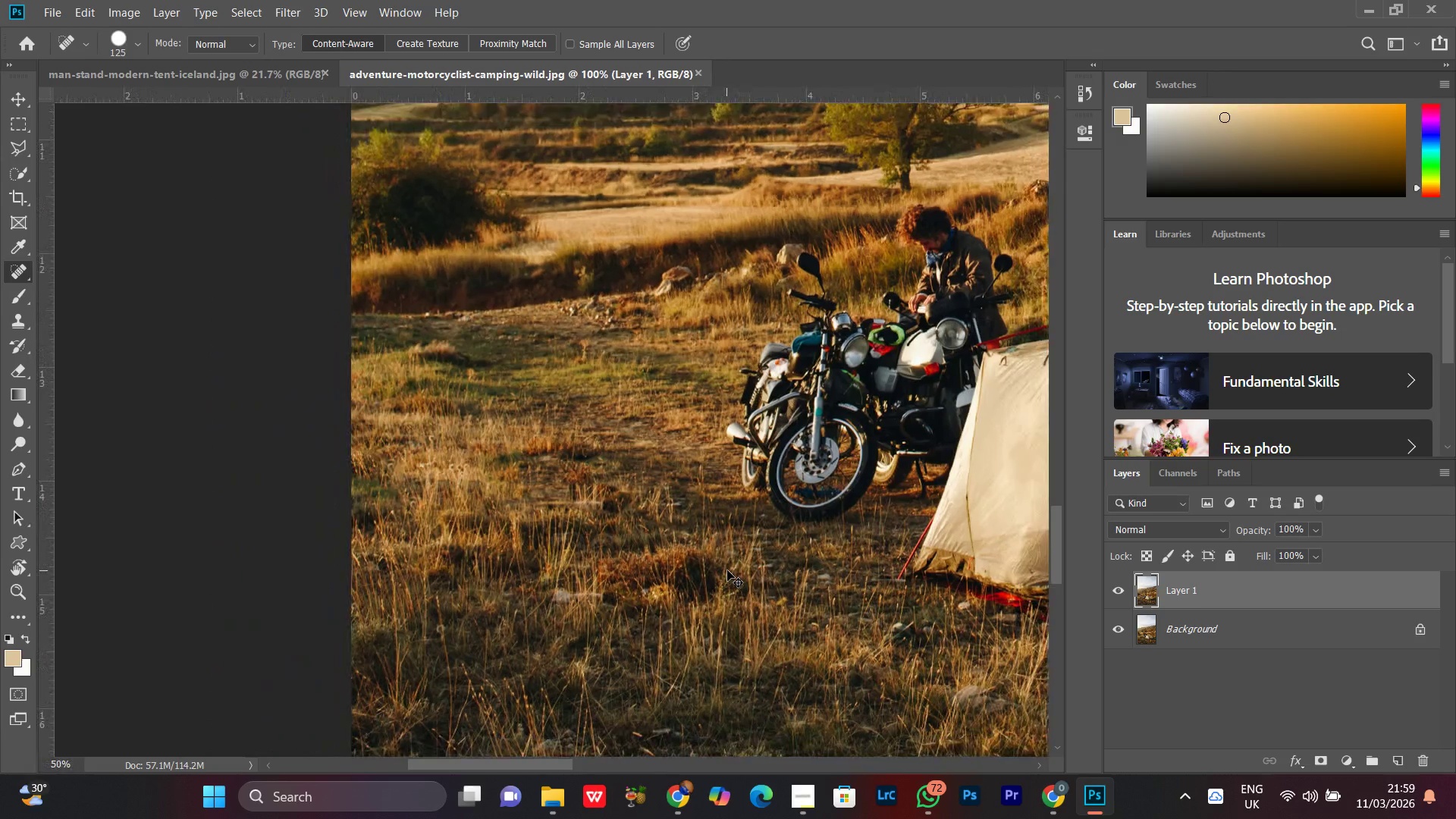 
key(Control+Minus)
 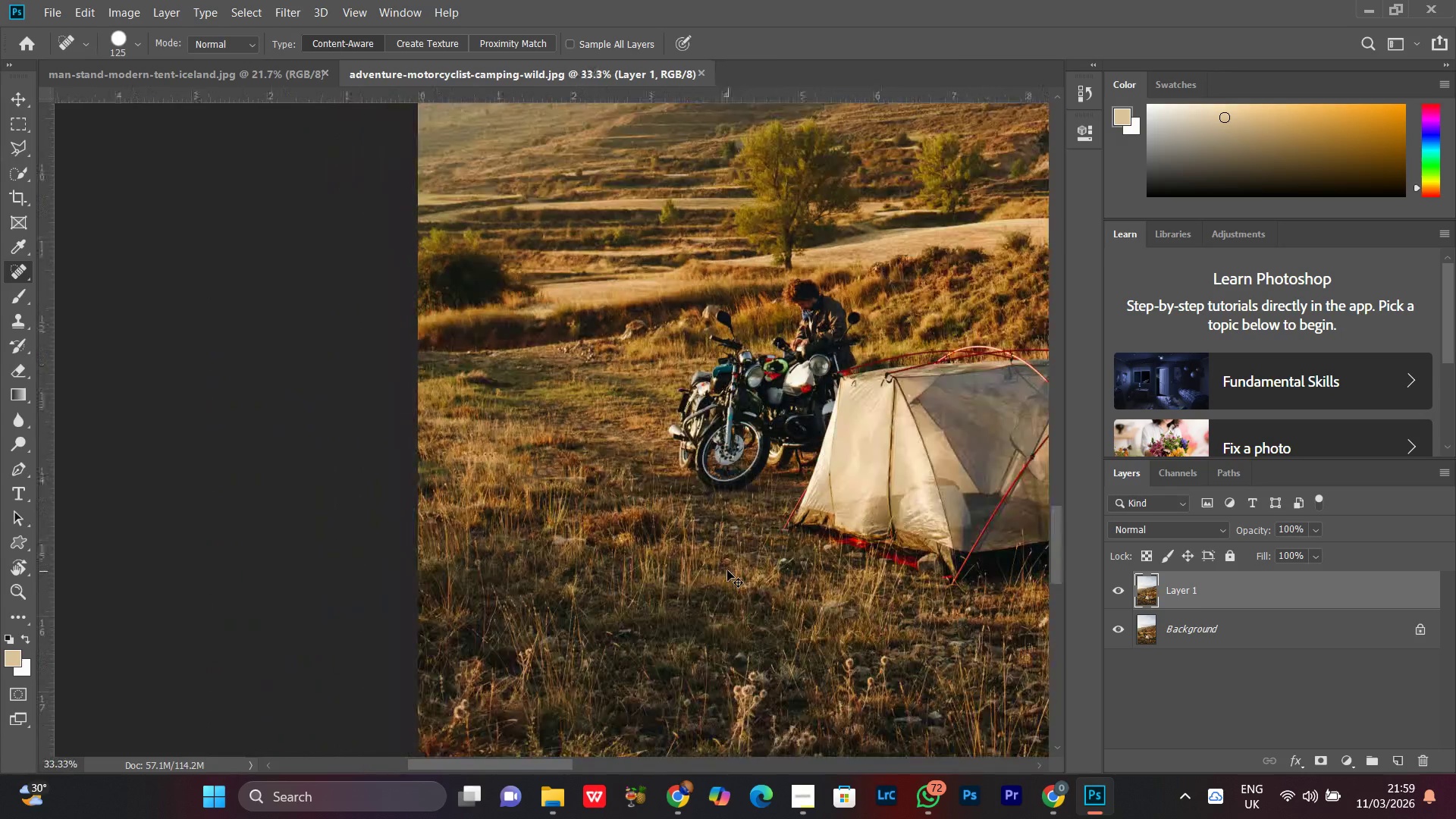 
key(Control+Minus)
 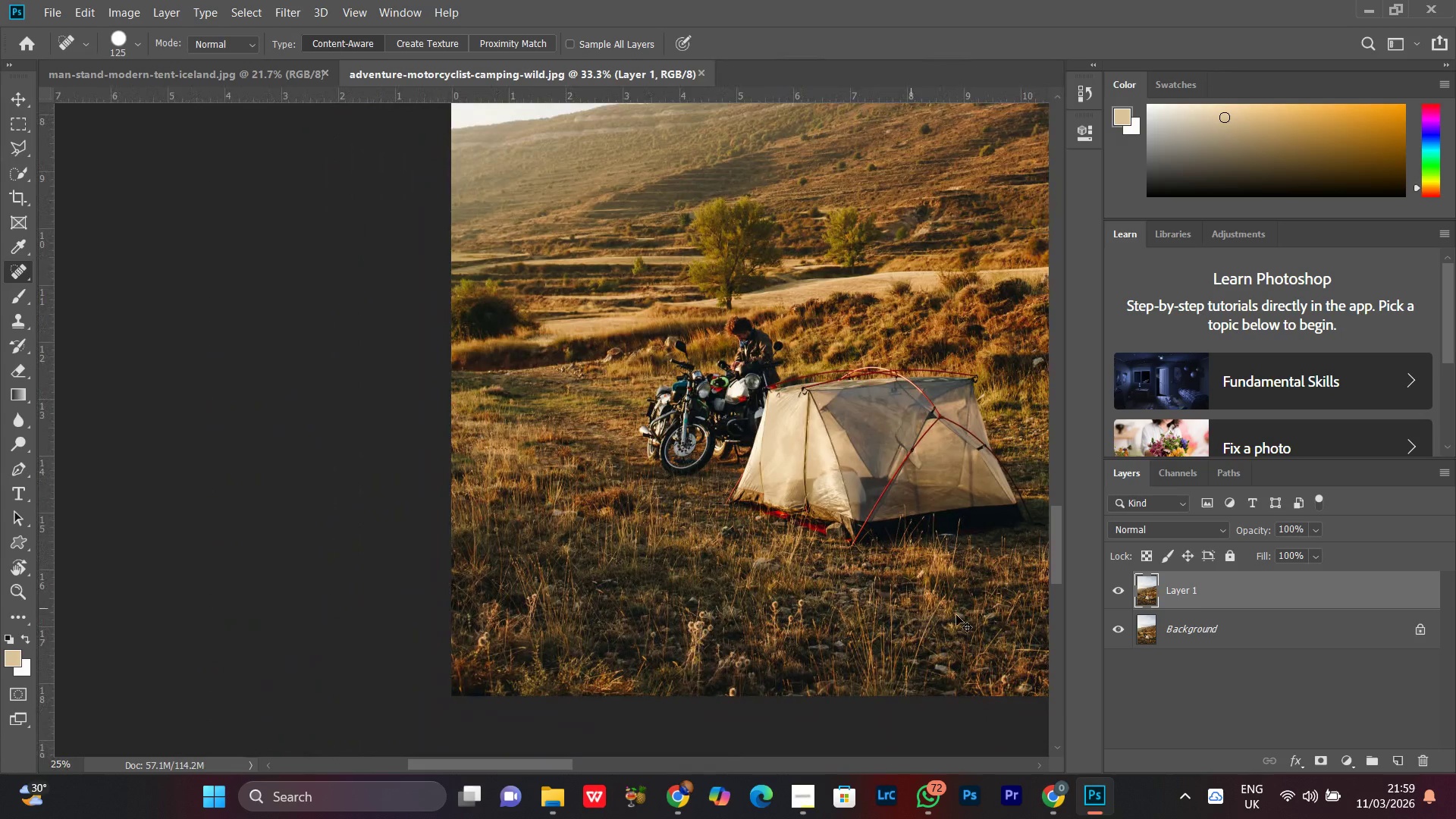 
key(Control+Minus)
 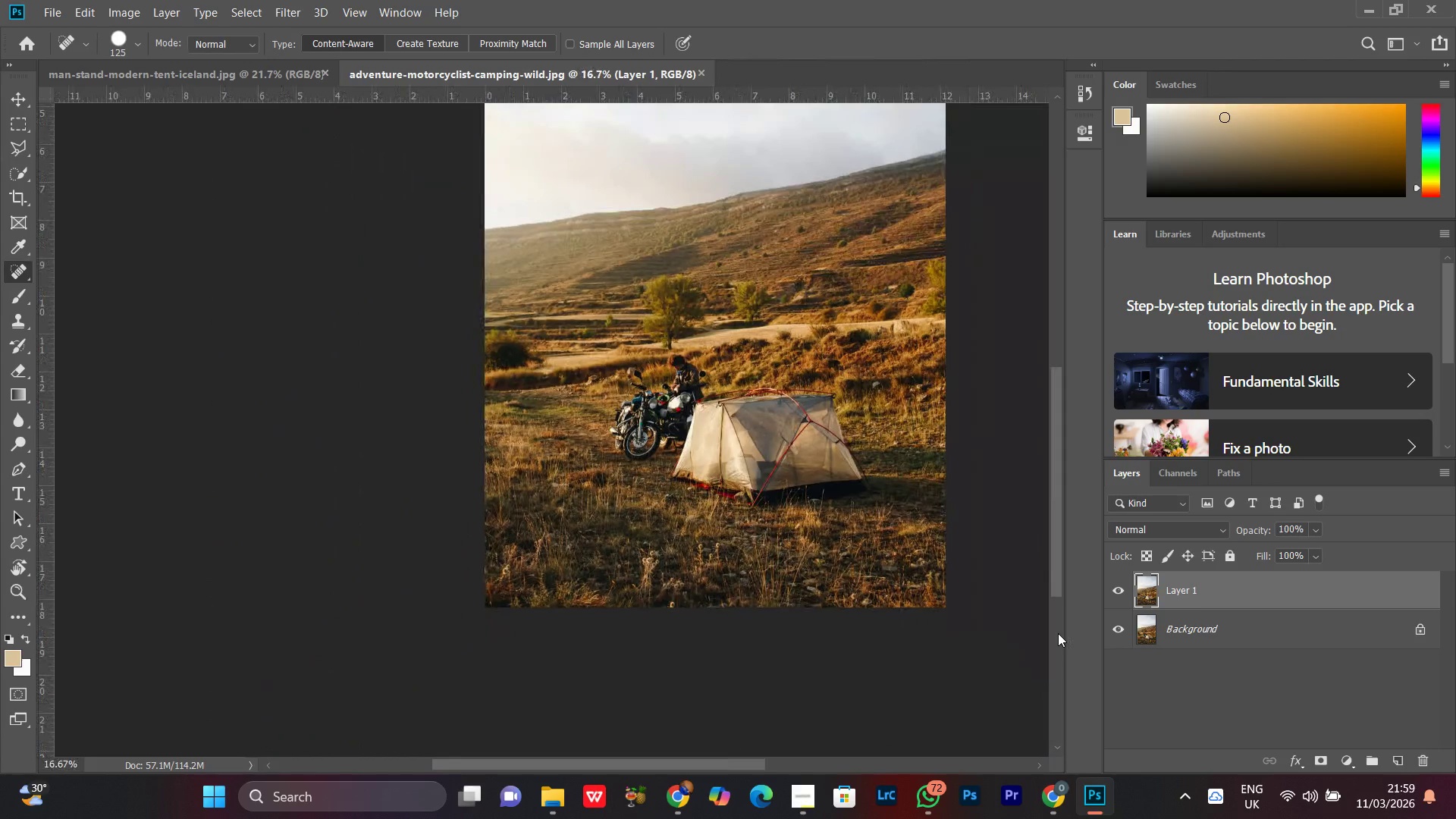 
key(Control+Equal)
 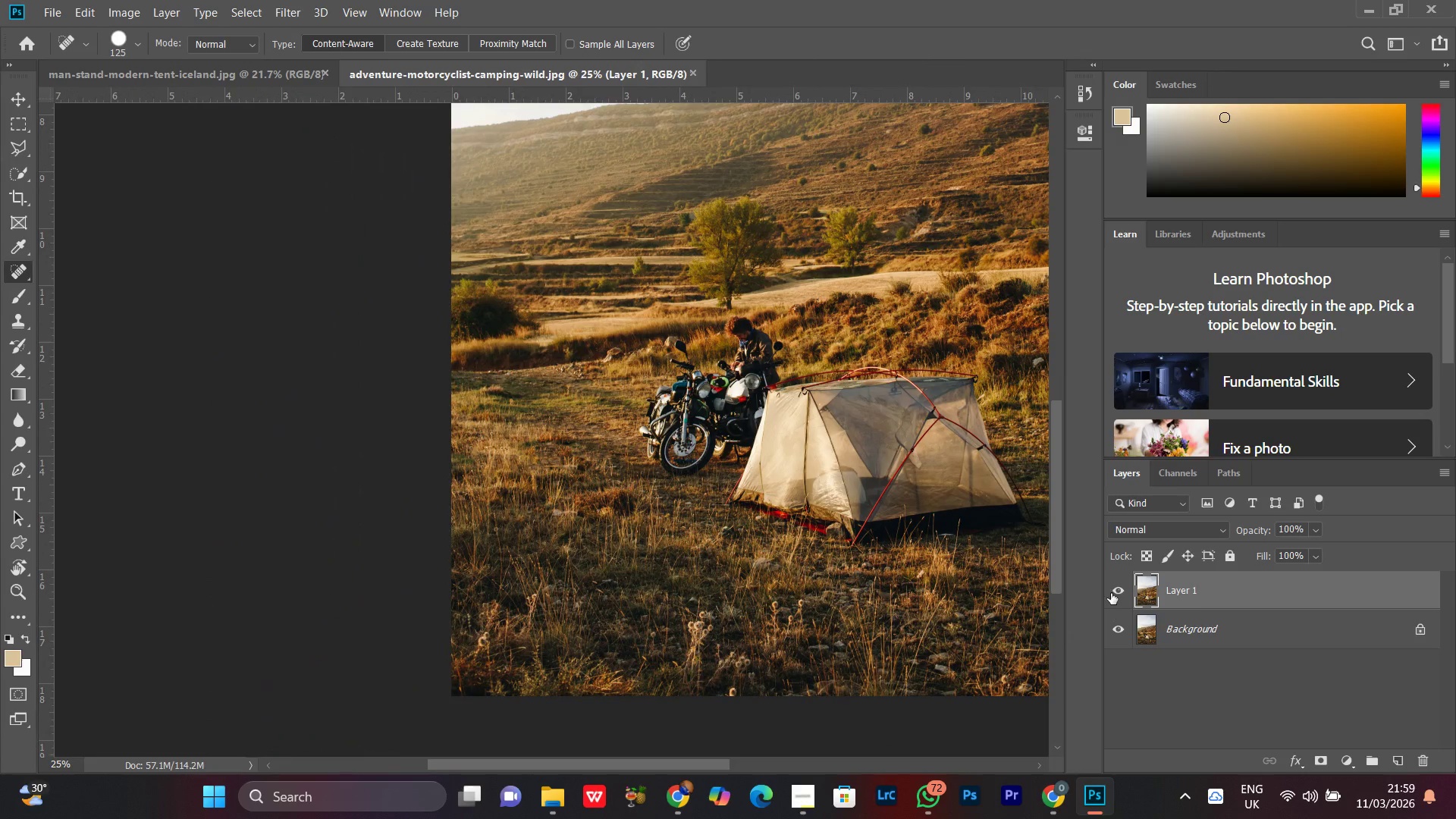 
left_click([1111, 593])
 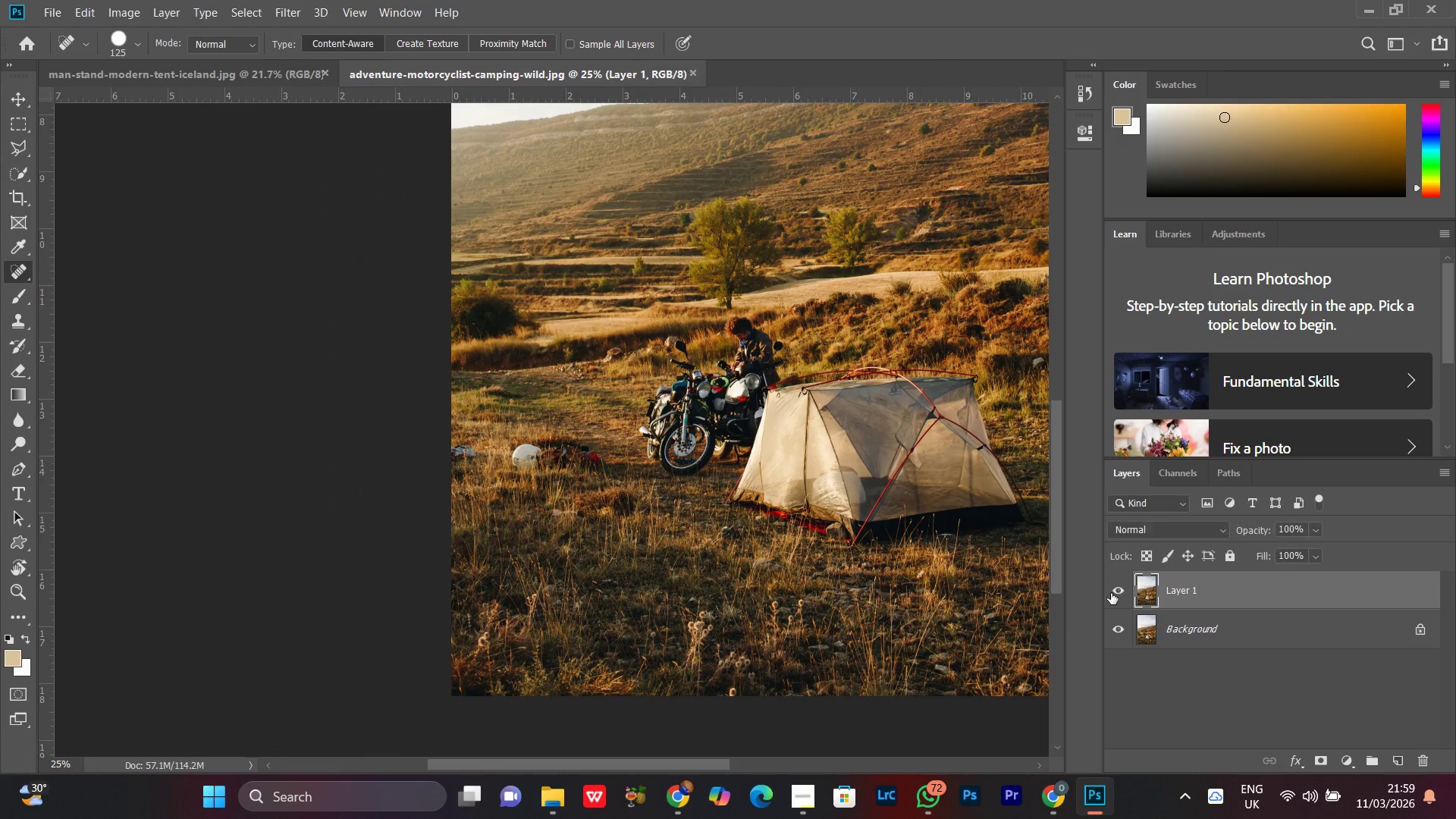 
double_click([1111, 593])
 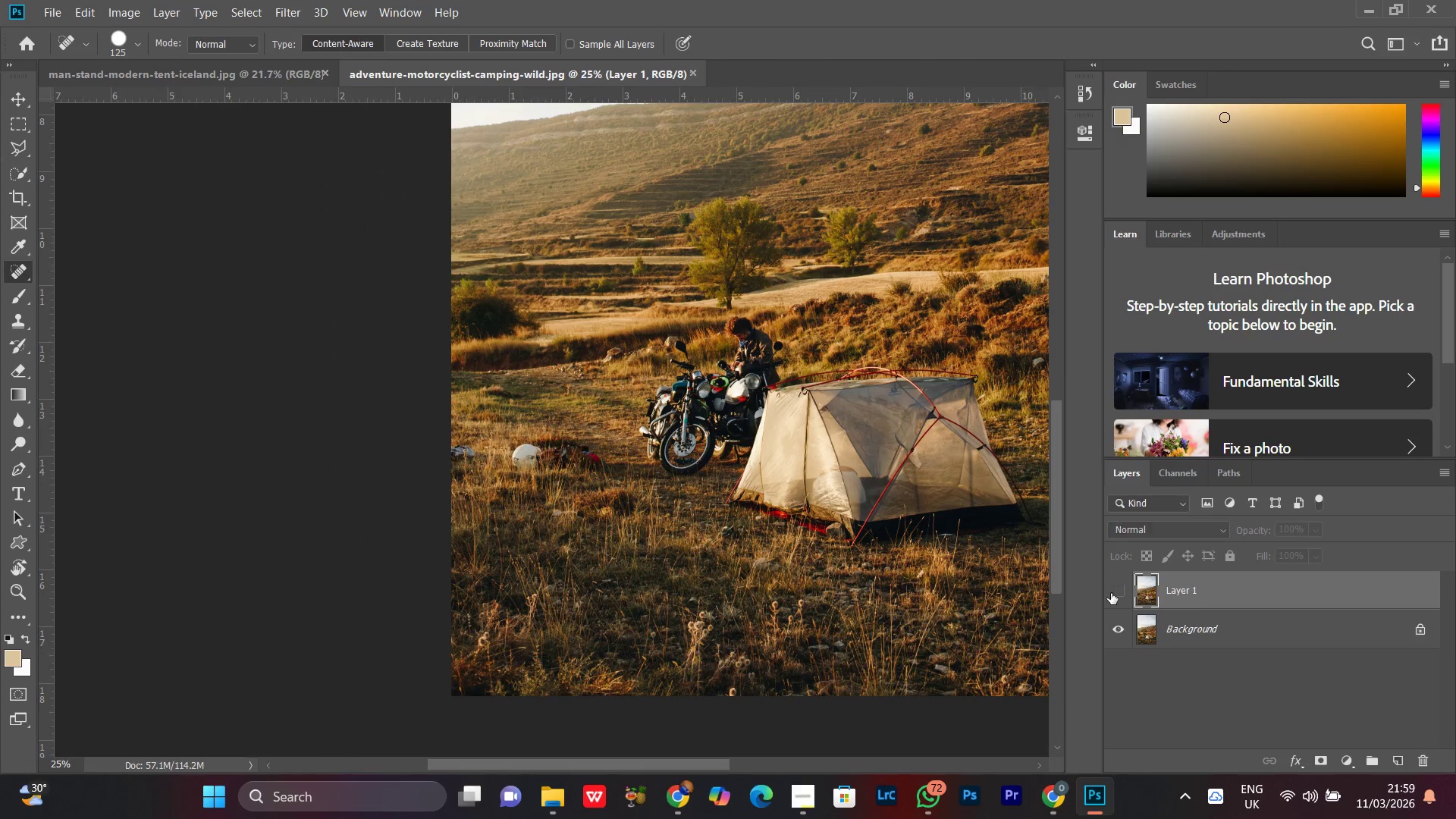 
triple_click([1111, 593])
 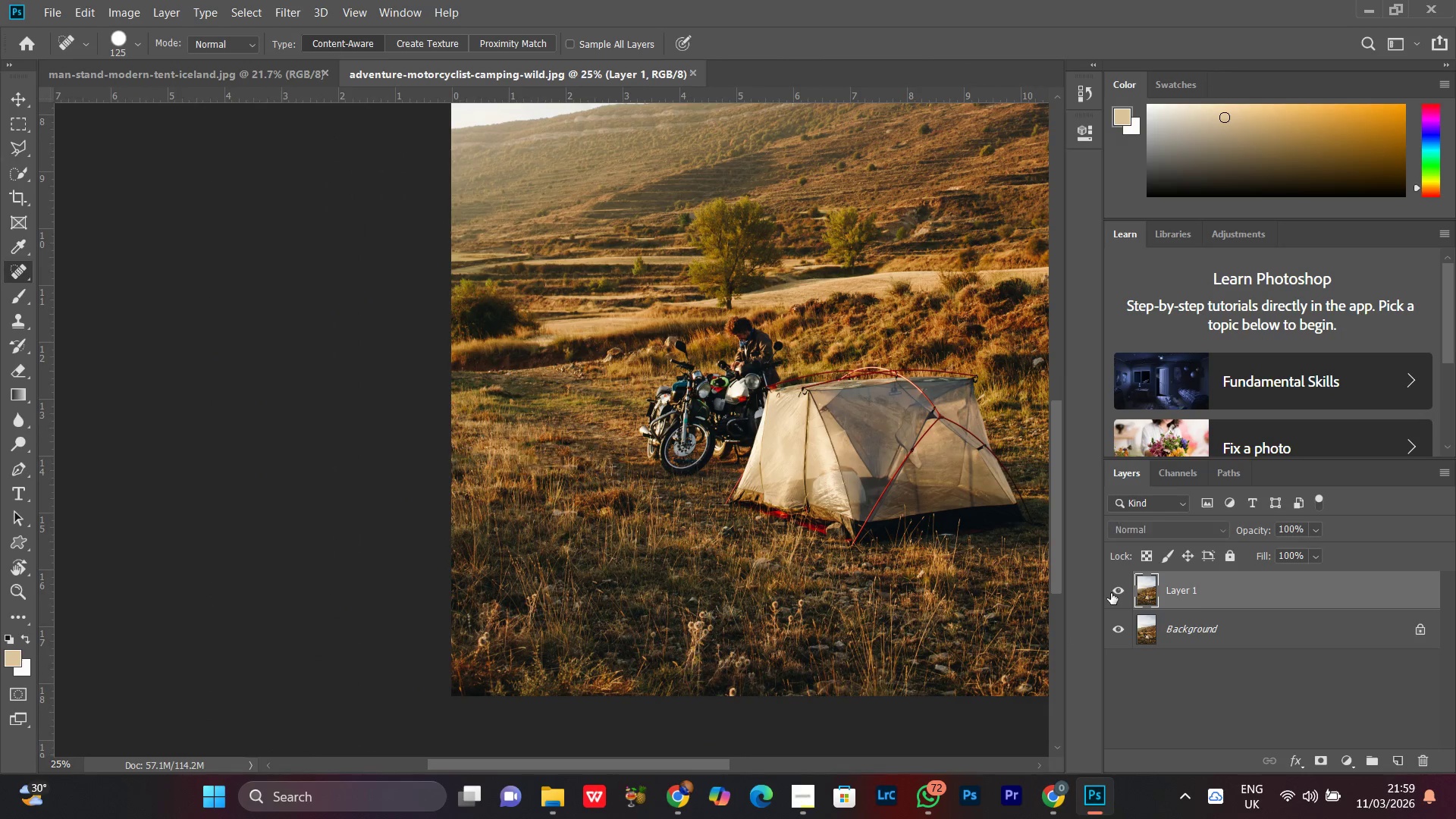 
left_click([1111, 593])
 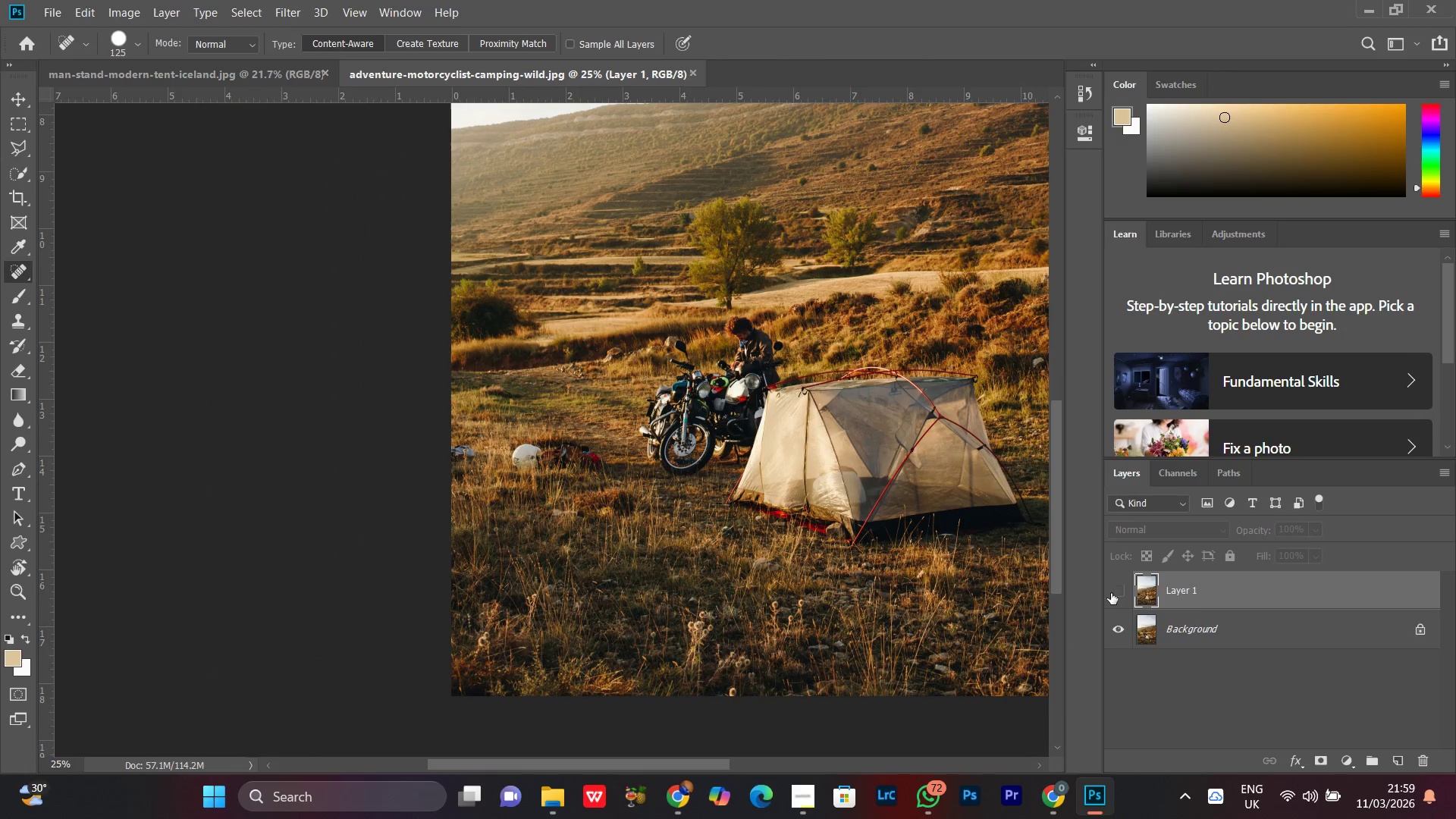 
left_click([1111, 593])
 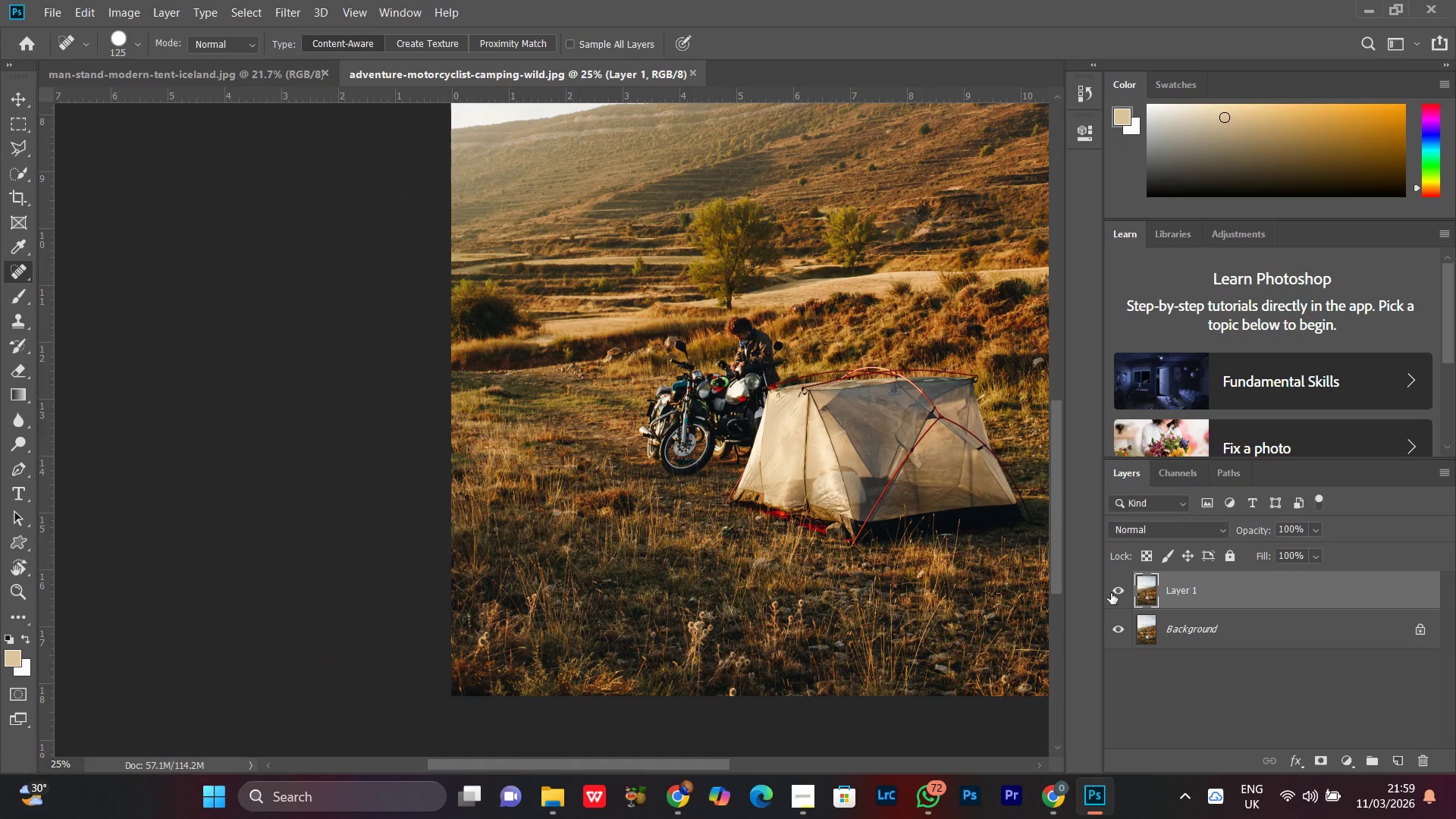 
left_click([1111, 593])
 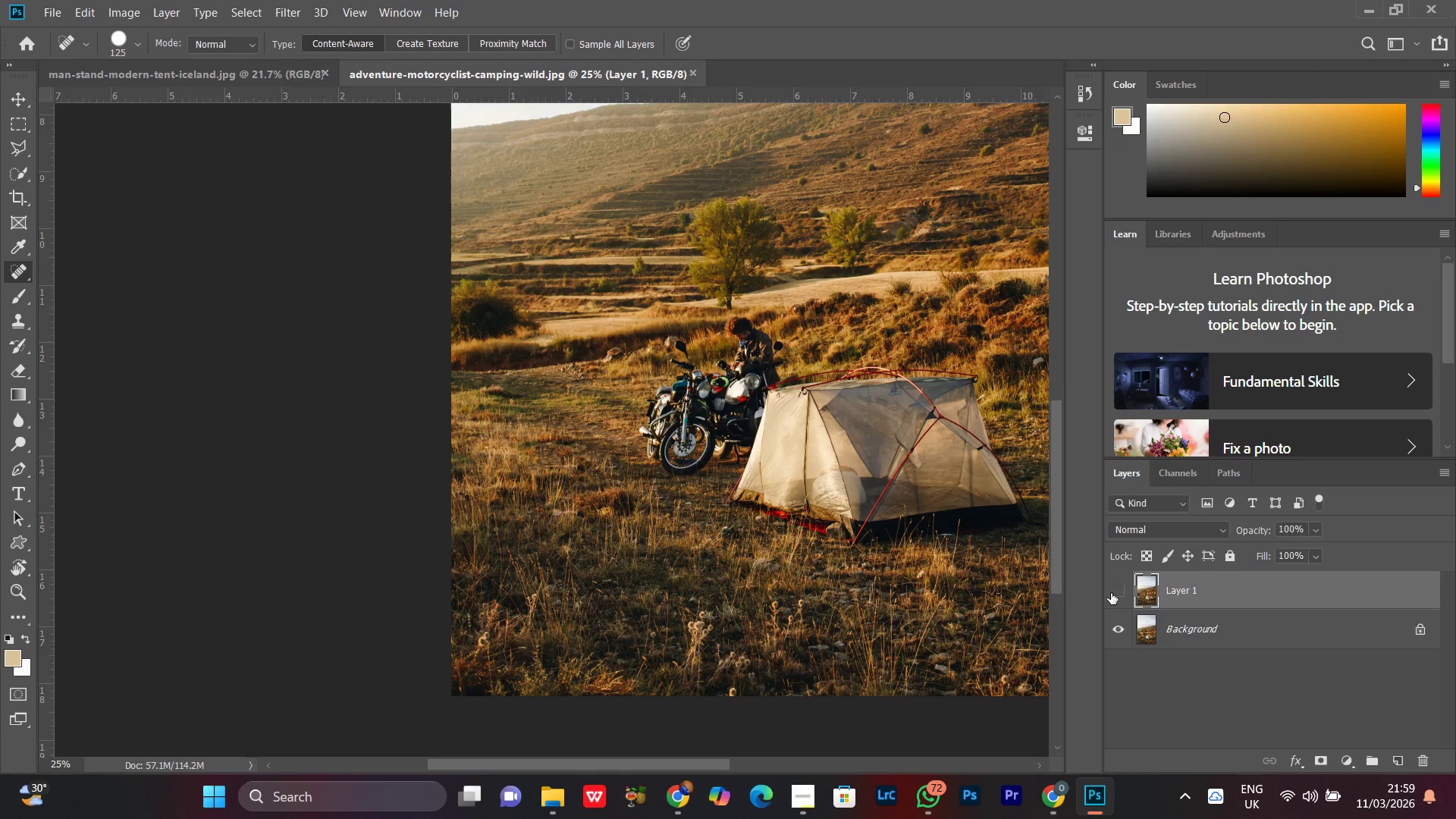 
scroll: coordinate [1111, 593], scroll_direction: down, amount: 1.0
 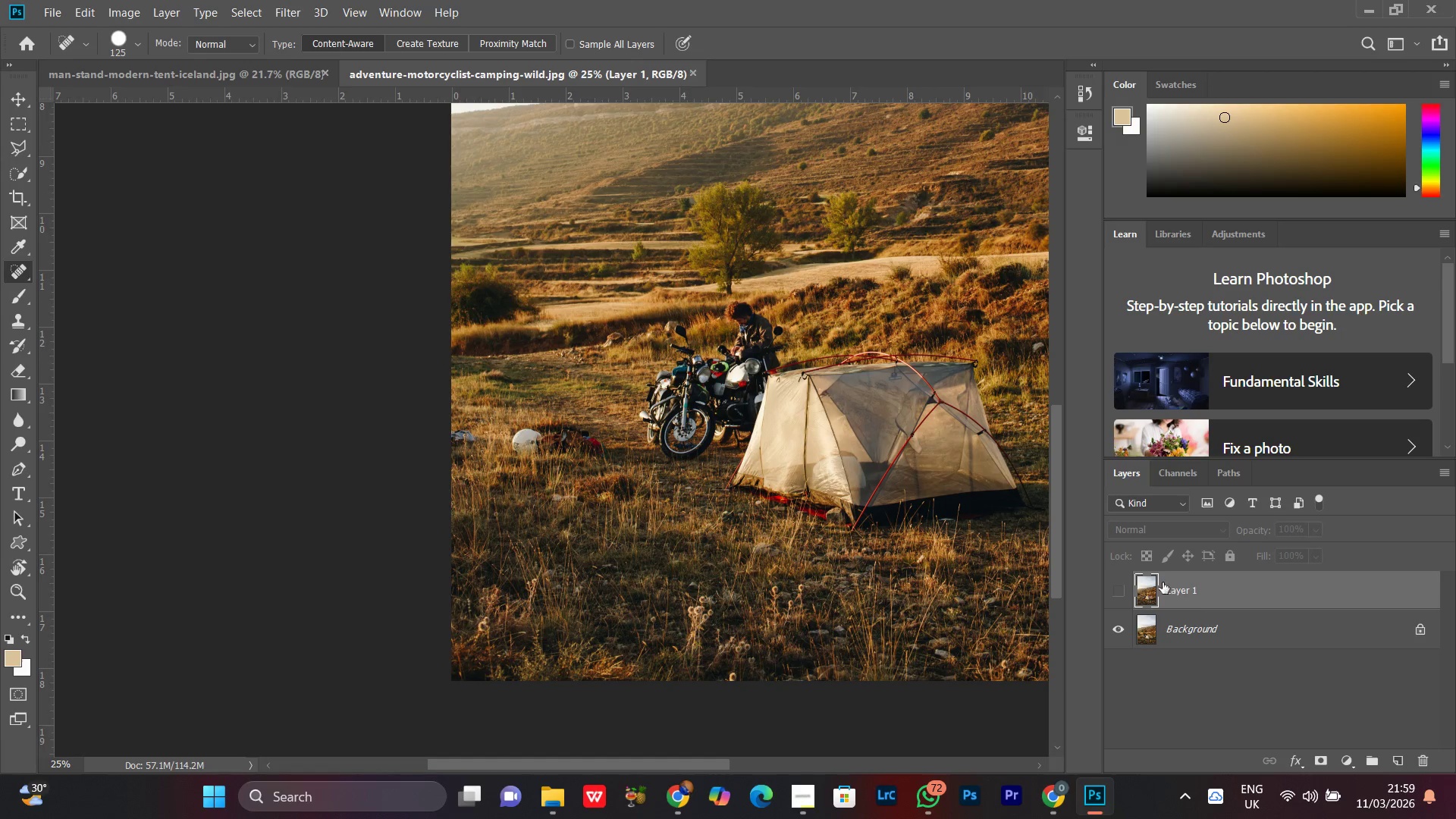 
left_click([1100, 593])
 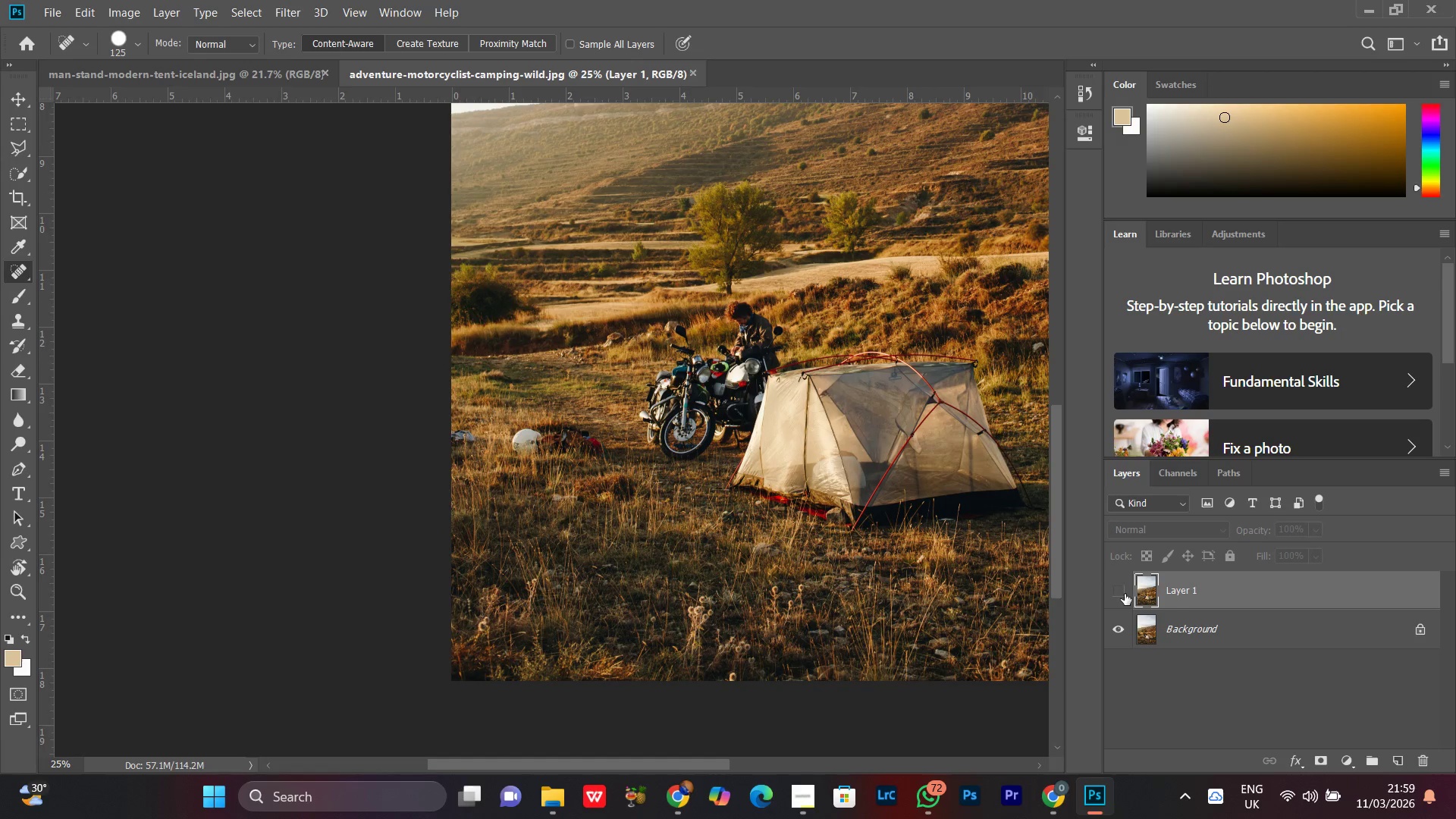 
left_click([1125, 594])
 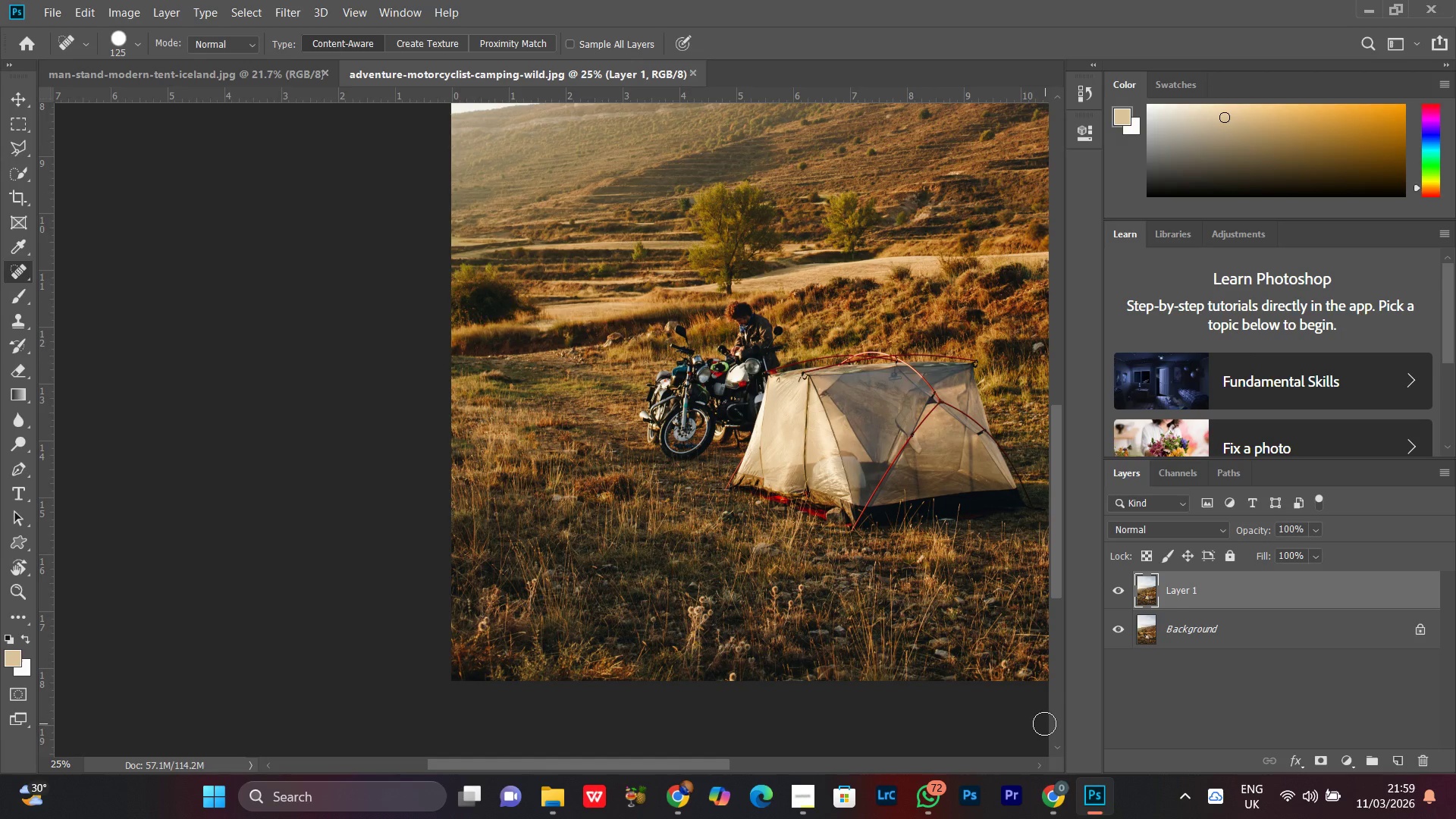 
key(Control+Equal)
 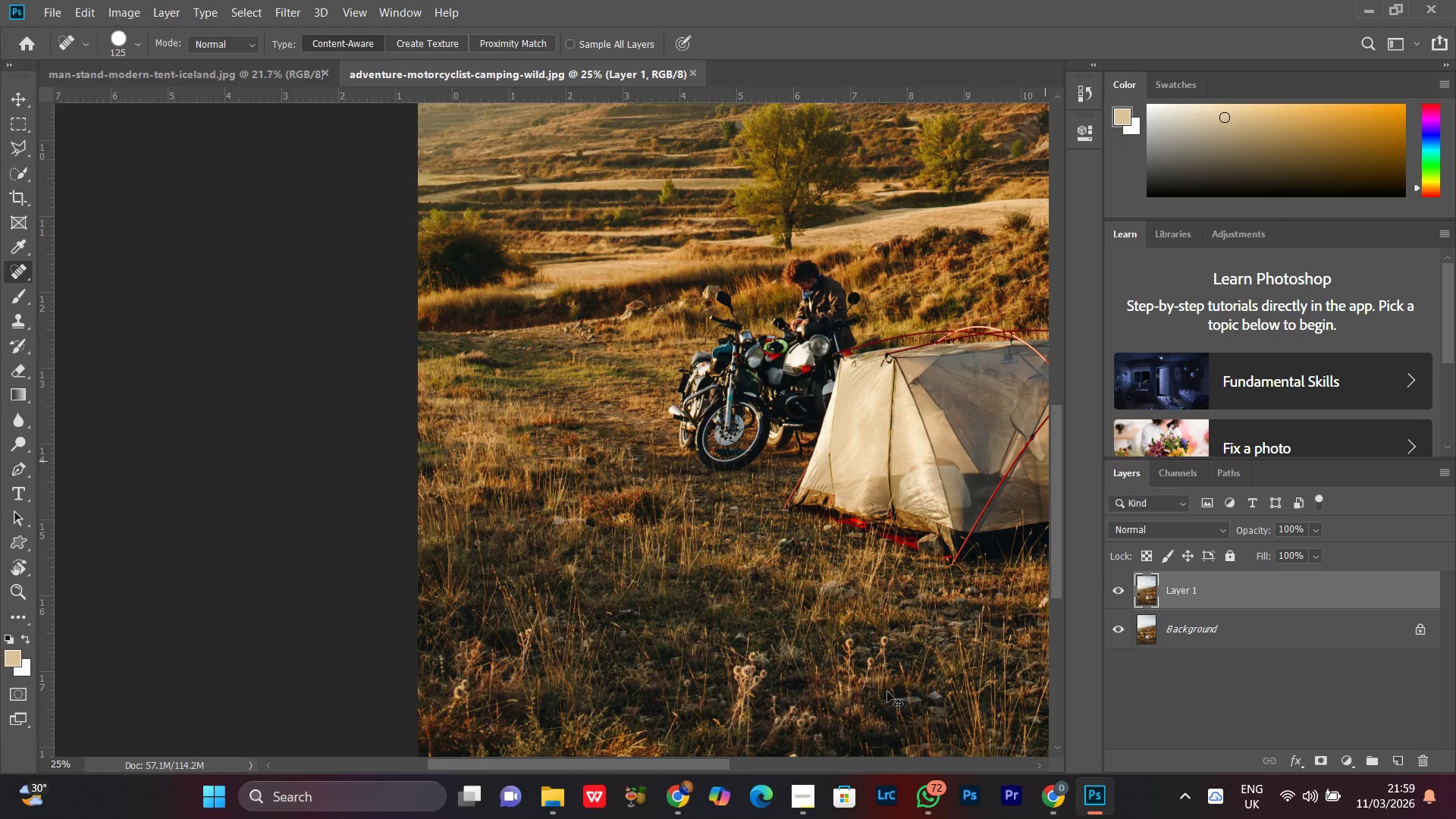 
key(Control+Equal)
 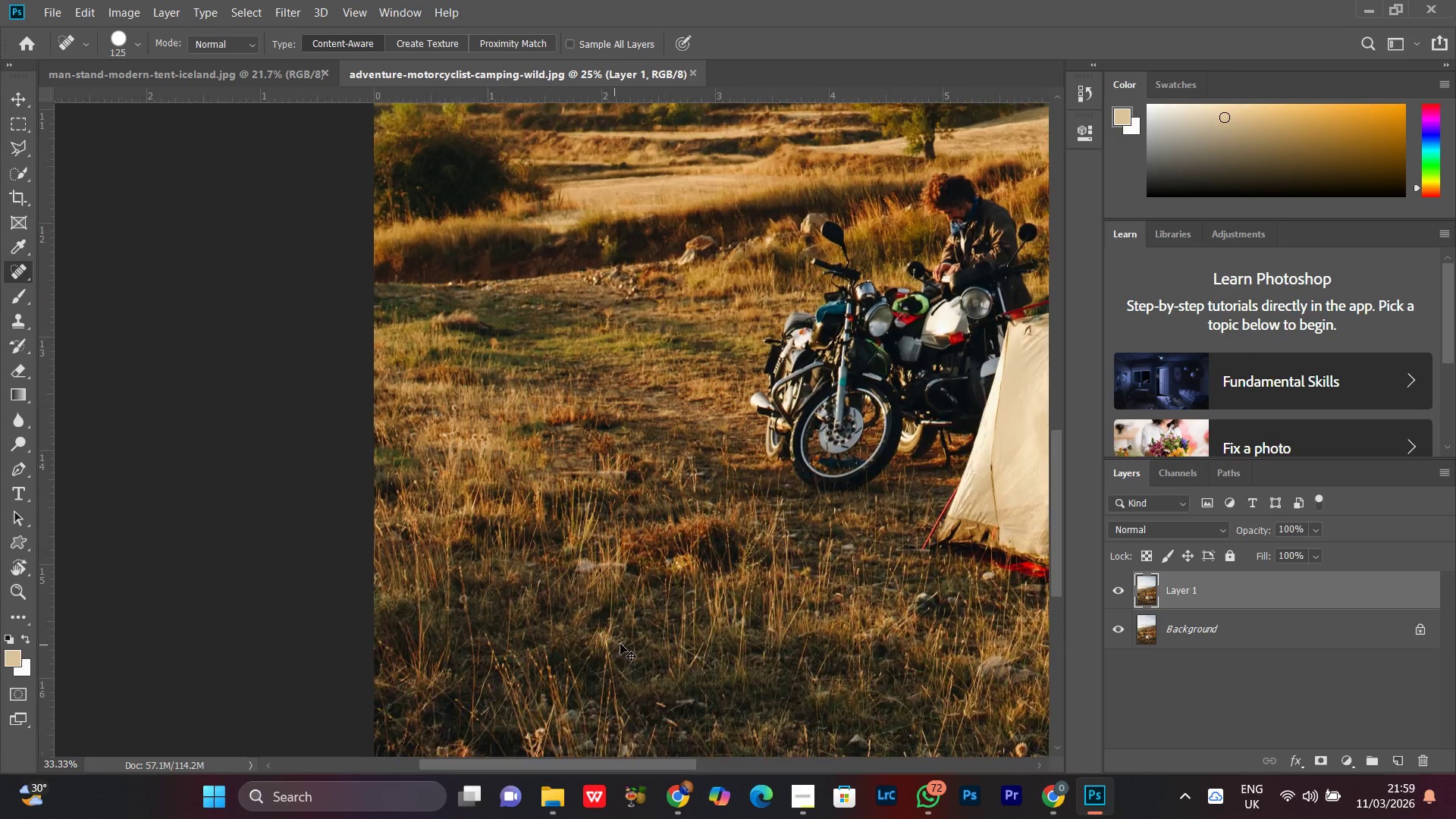 
scroll: coordinate [1037, 723], scroll_direction: none, amount: 0.0
 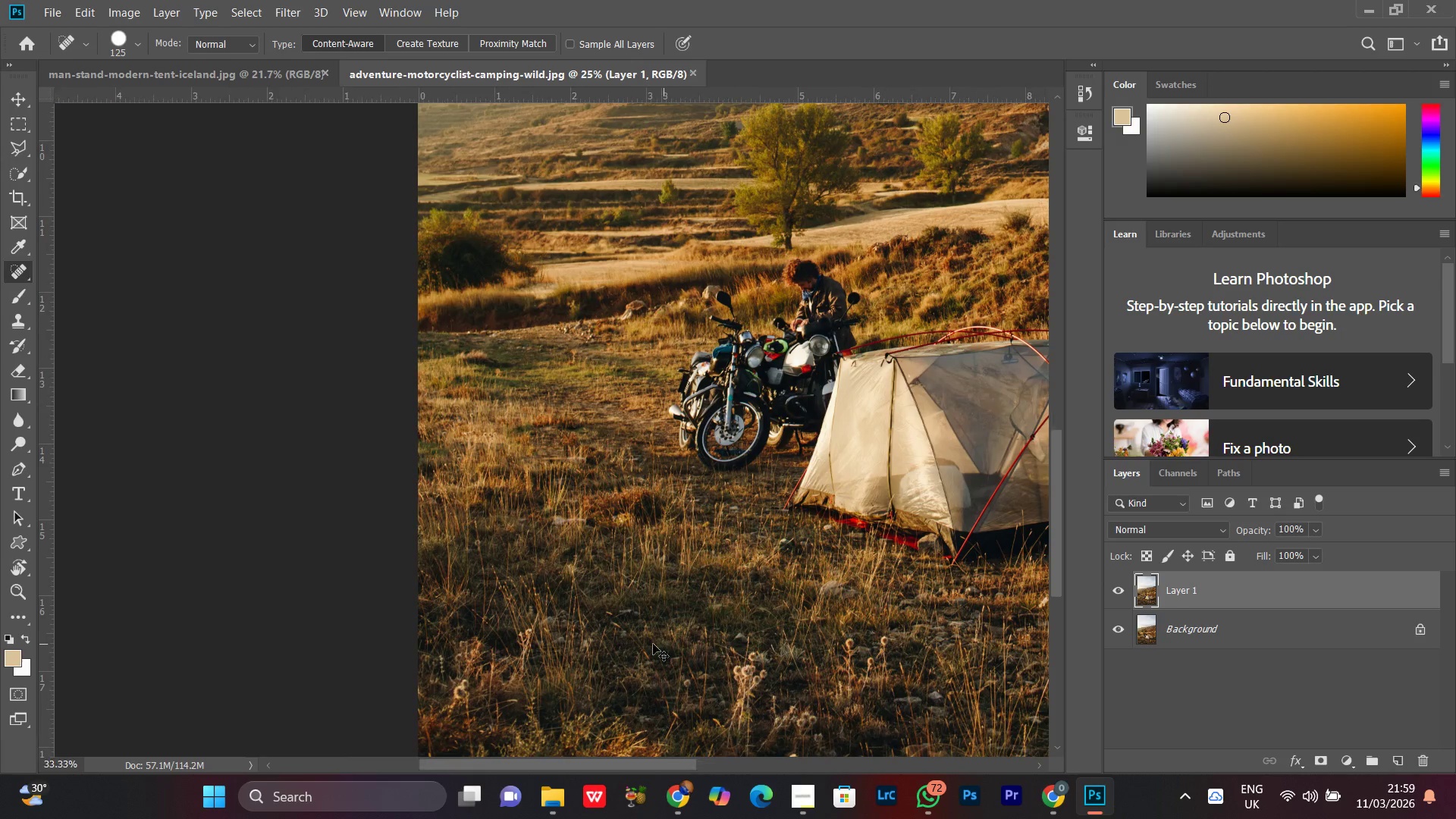 
key(Control+Equal)
 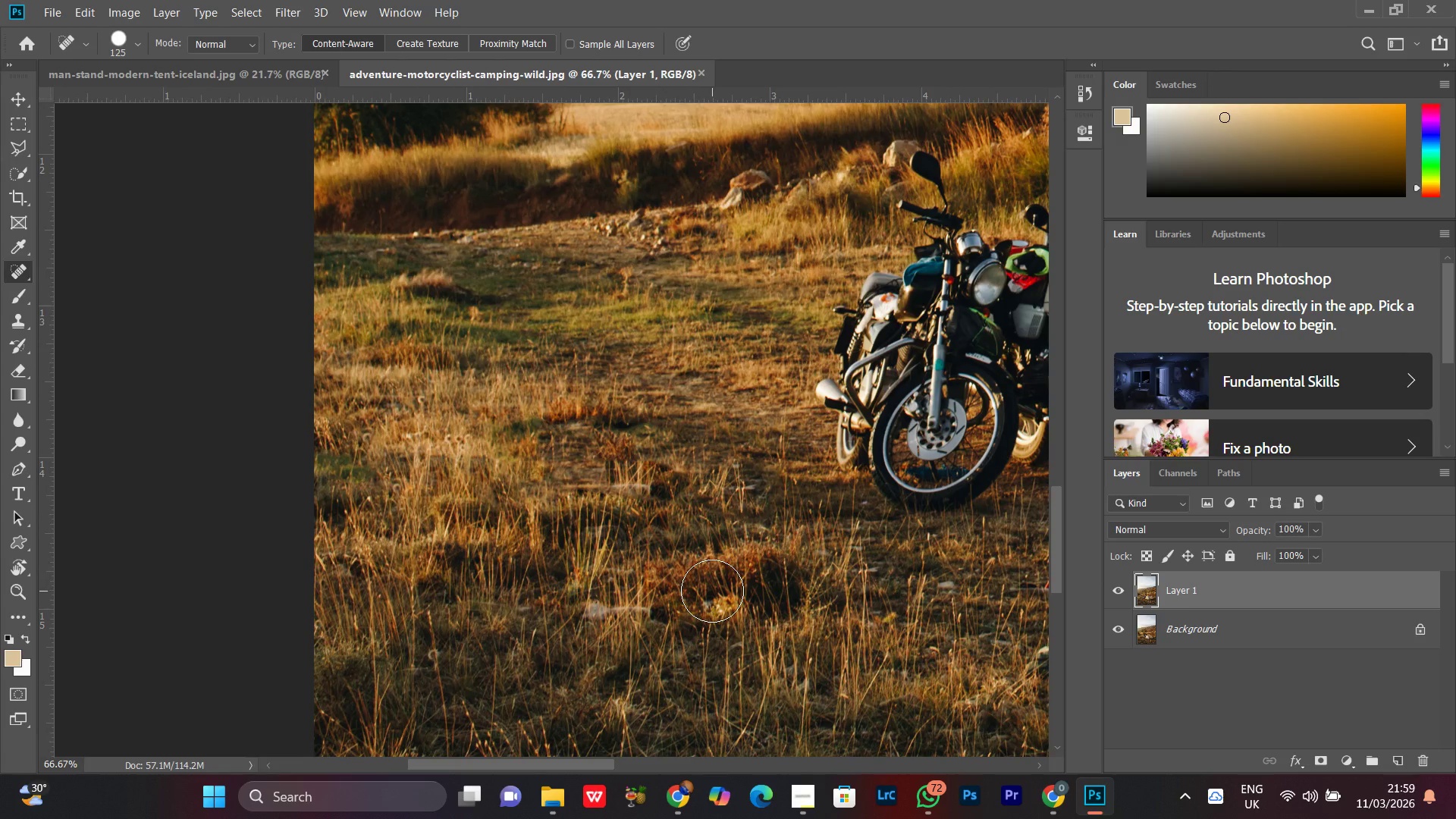 
key(L)
 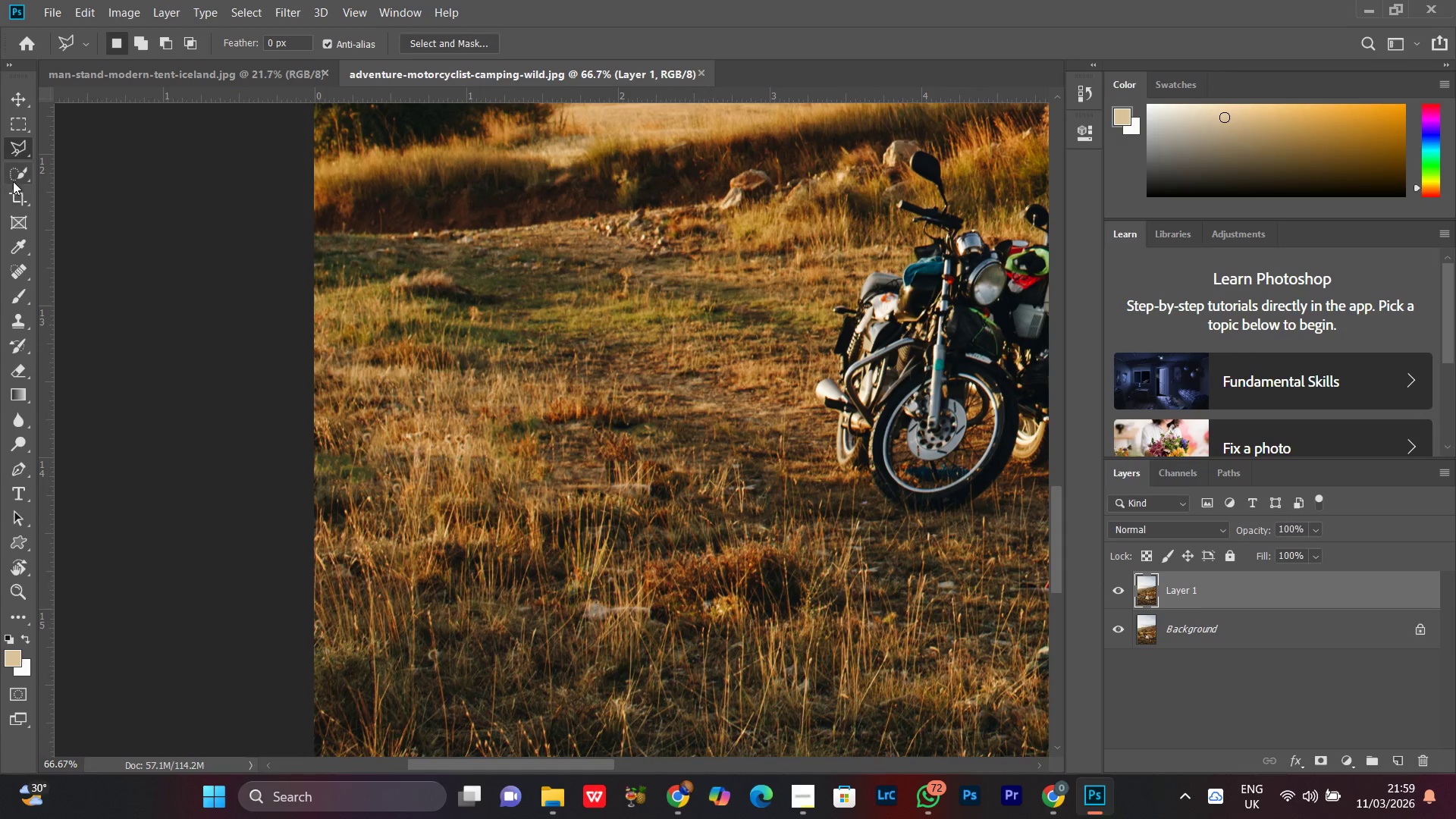 
right_click([10, 147])
 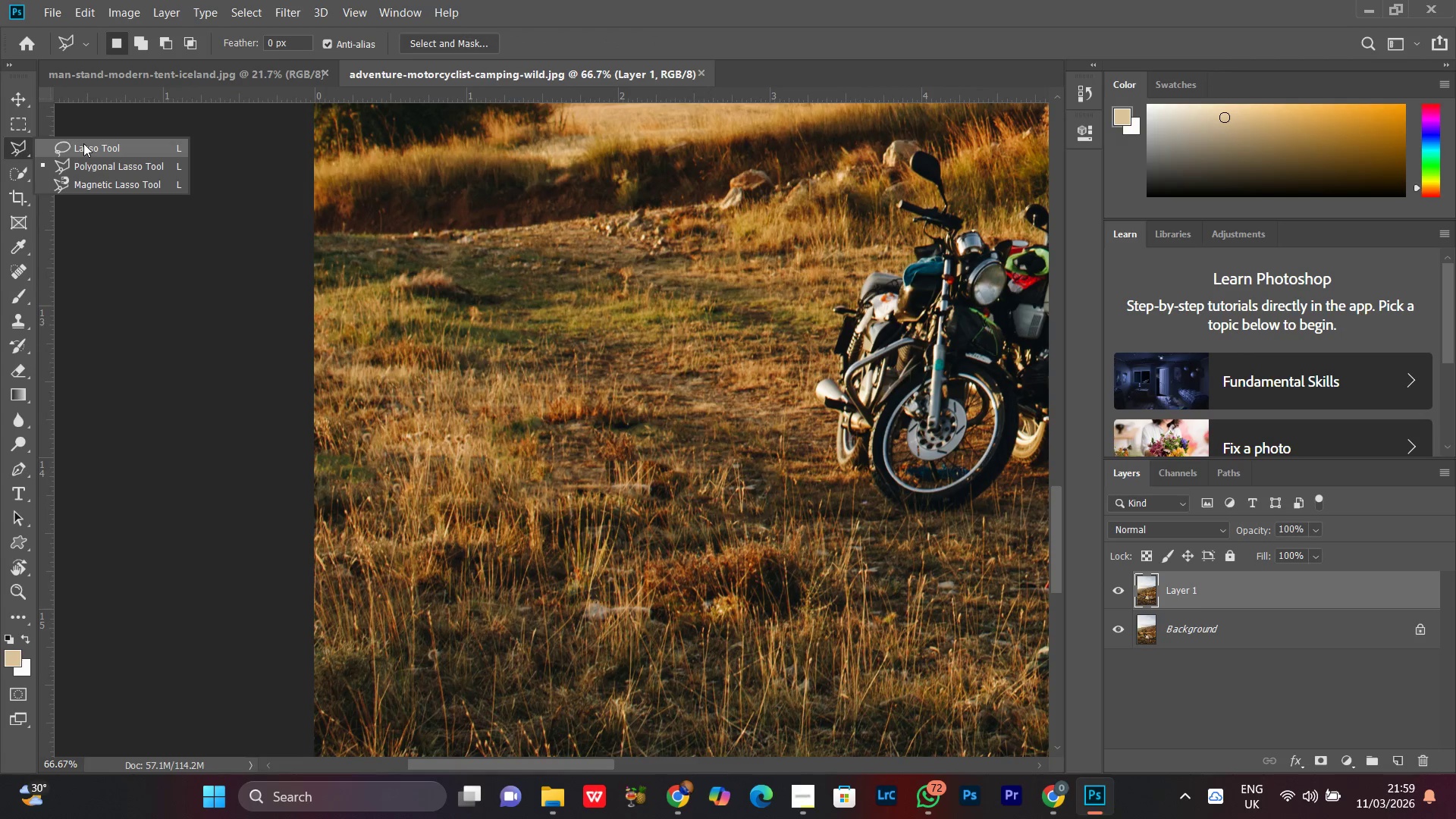 
left_click([83, 143])
 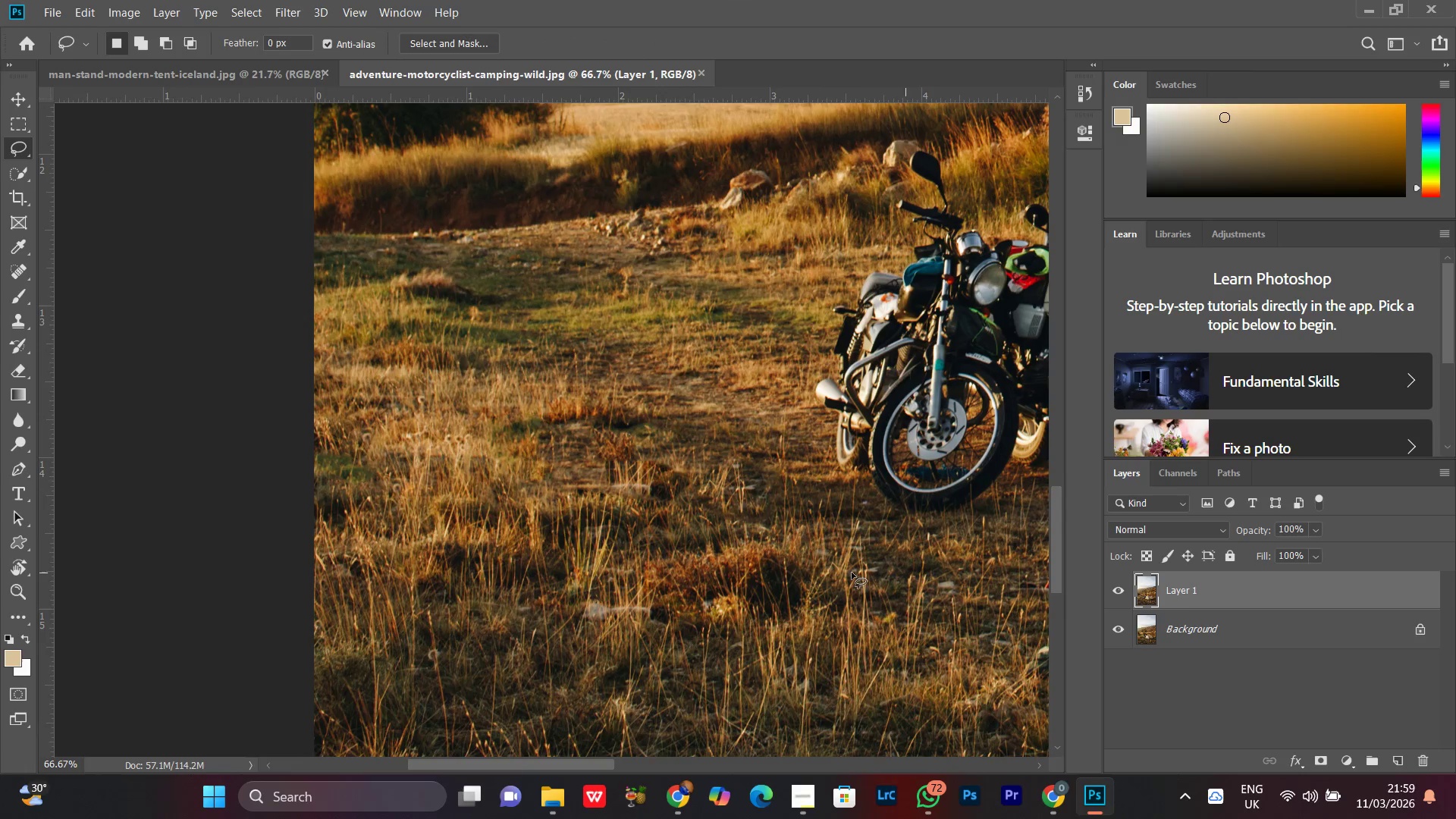 
scroll: coordinate [852, 573], scroll_direction: up, amount: 2.0
 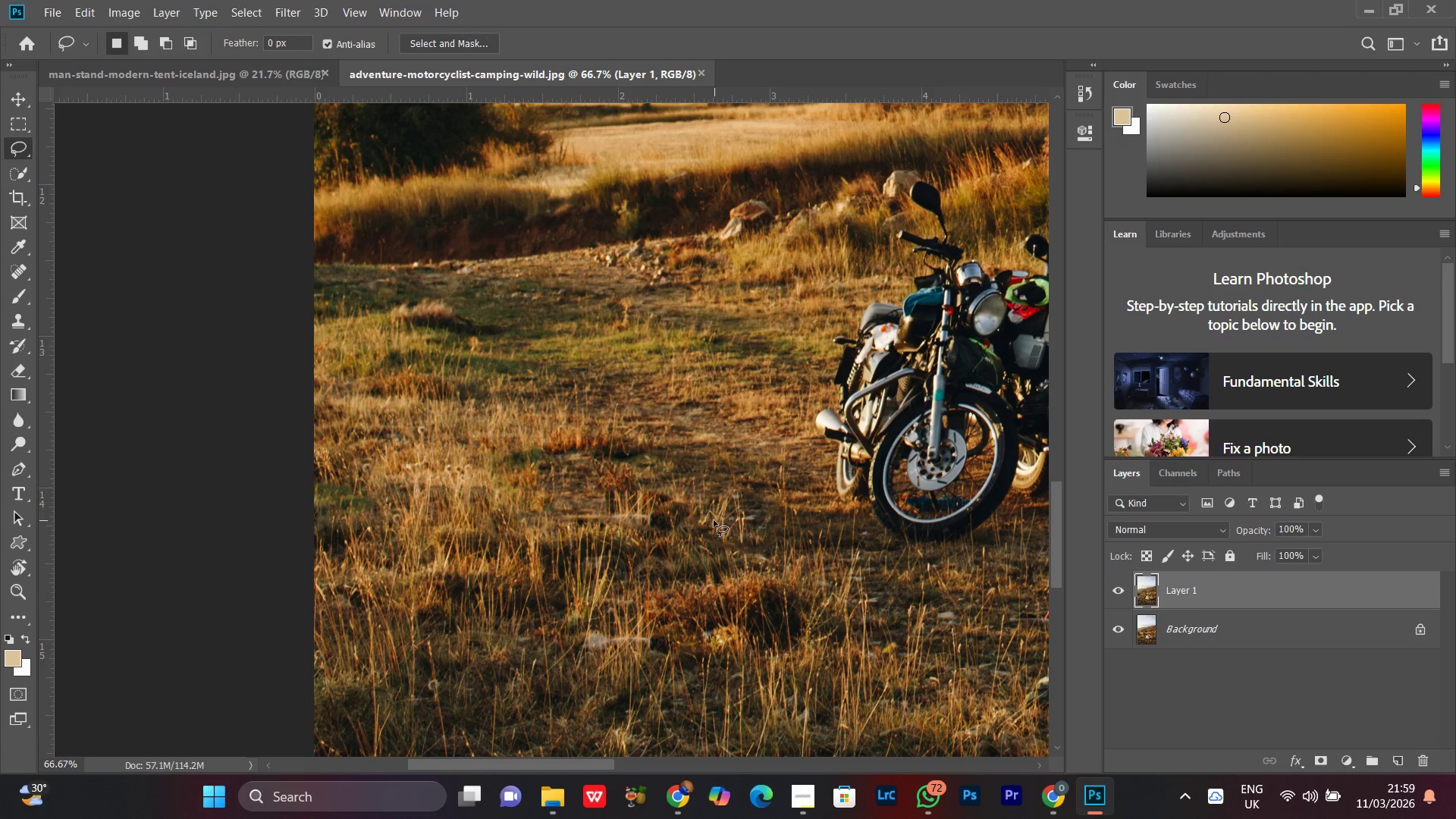 
left_click_drag(start_coordinate=[701, 516], to_coordinate=[691, 485])
 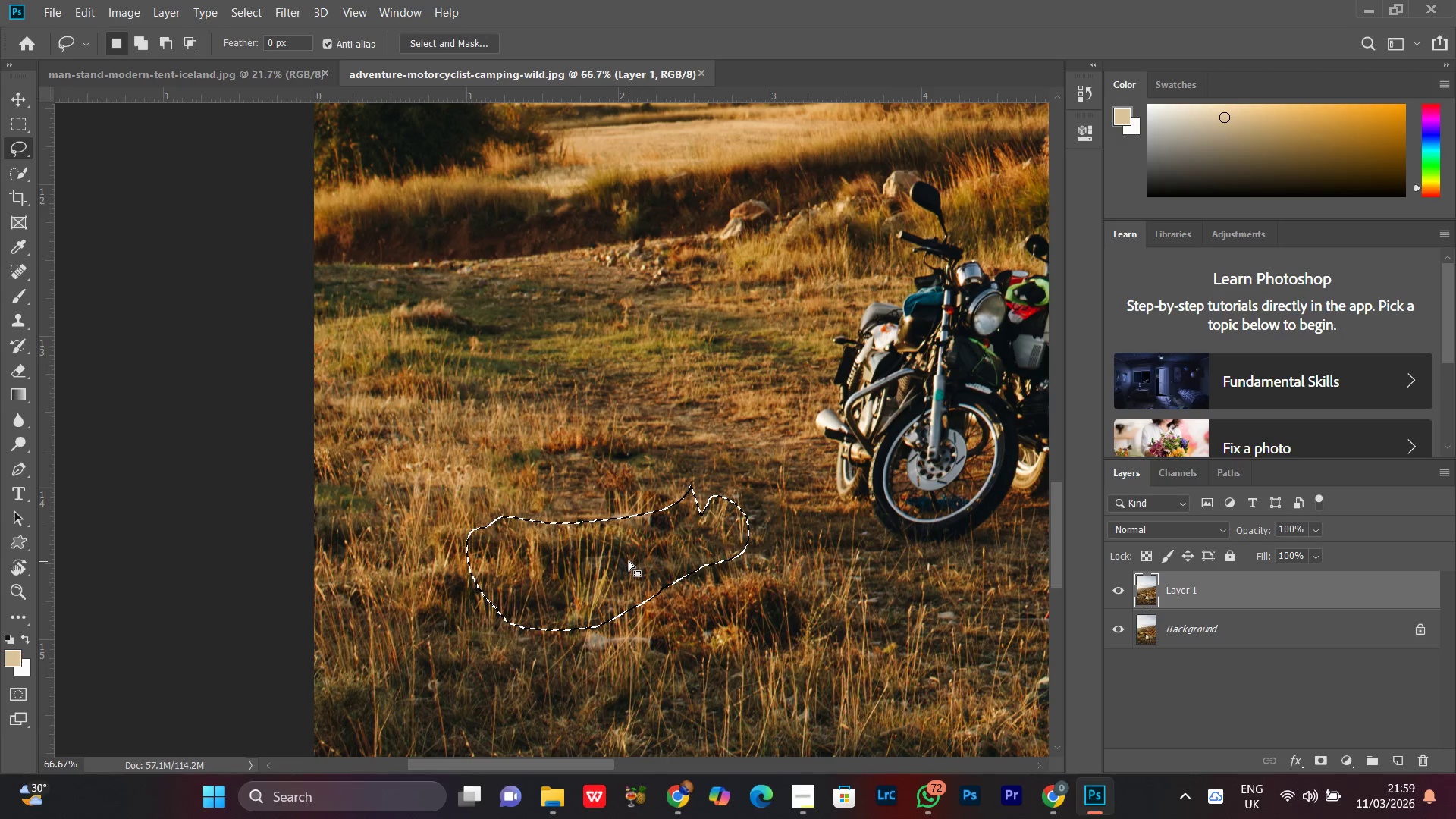 
right_click([629, 561])
 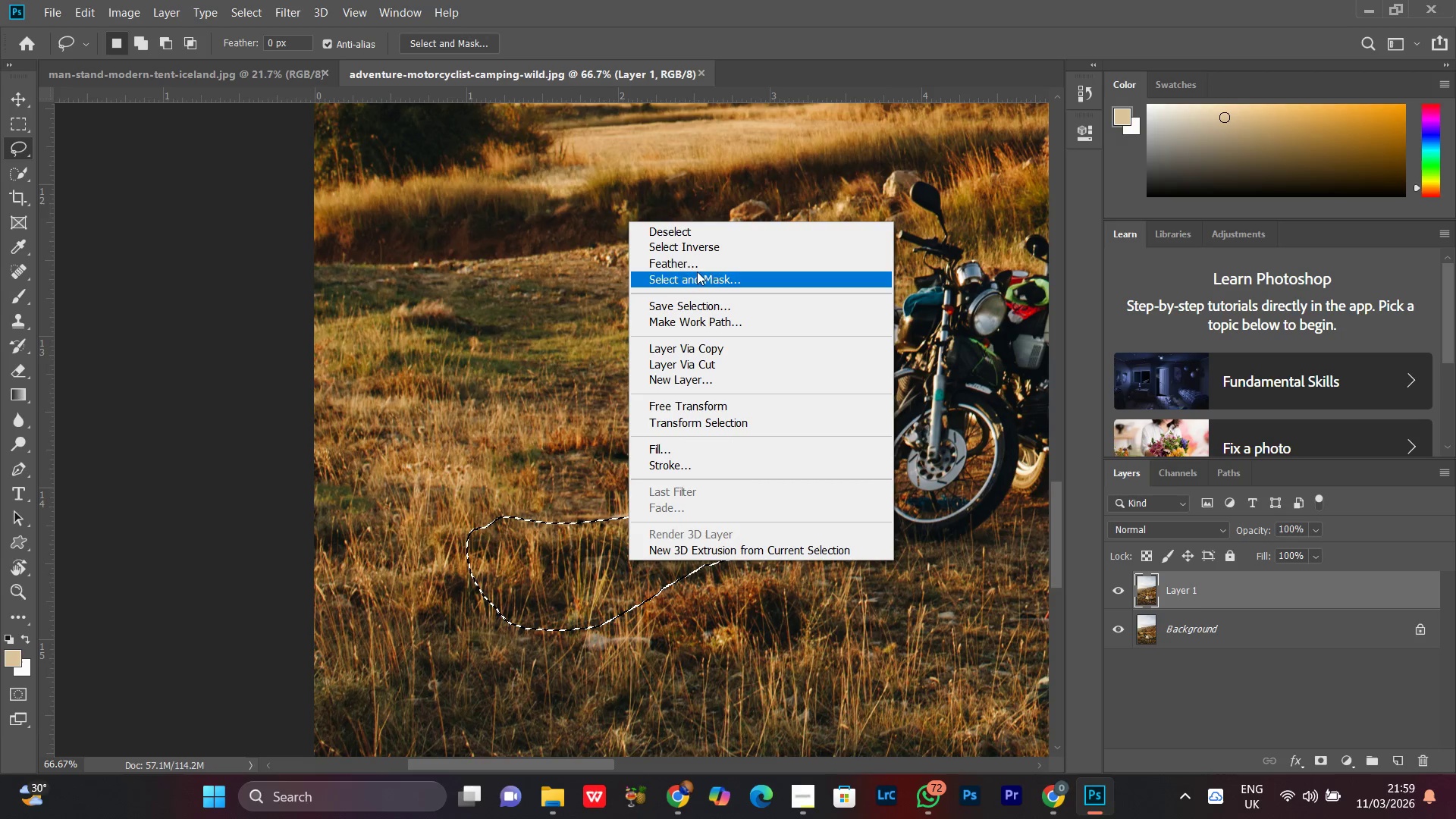 
left_click([695, 266])
 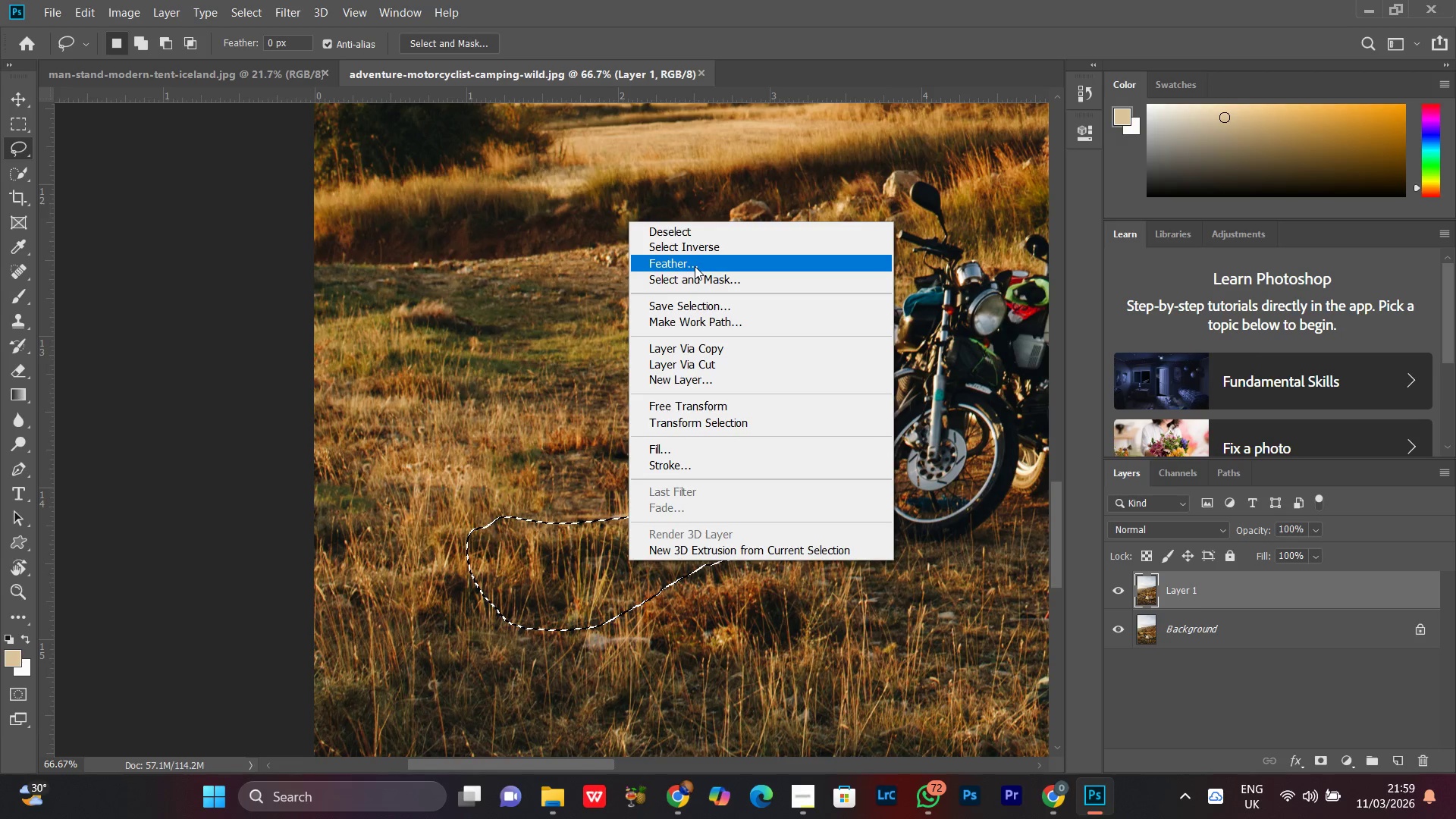 
scroll: coordinate [717, 353], scroll_direction: up, amount: 1.0
 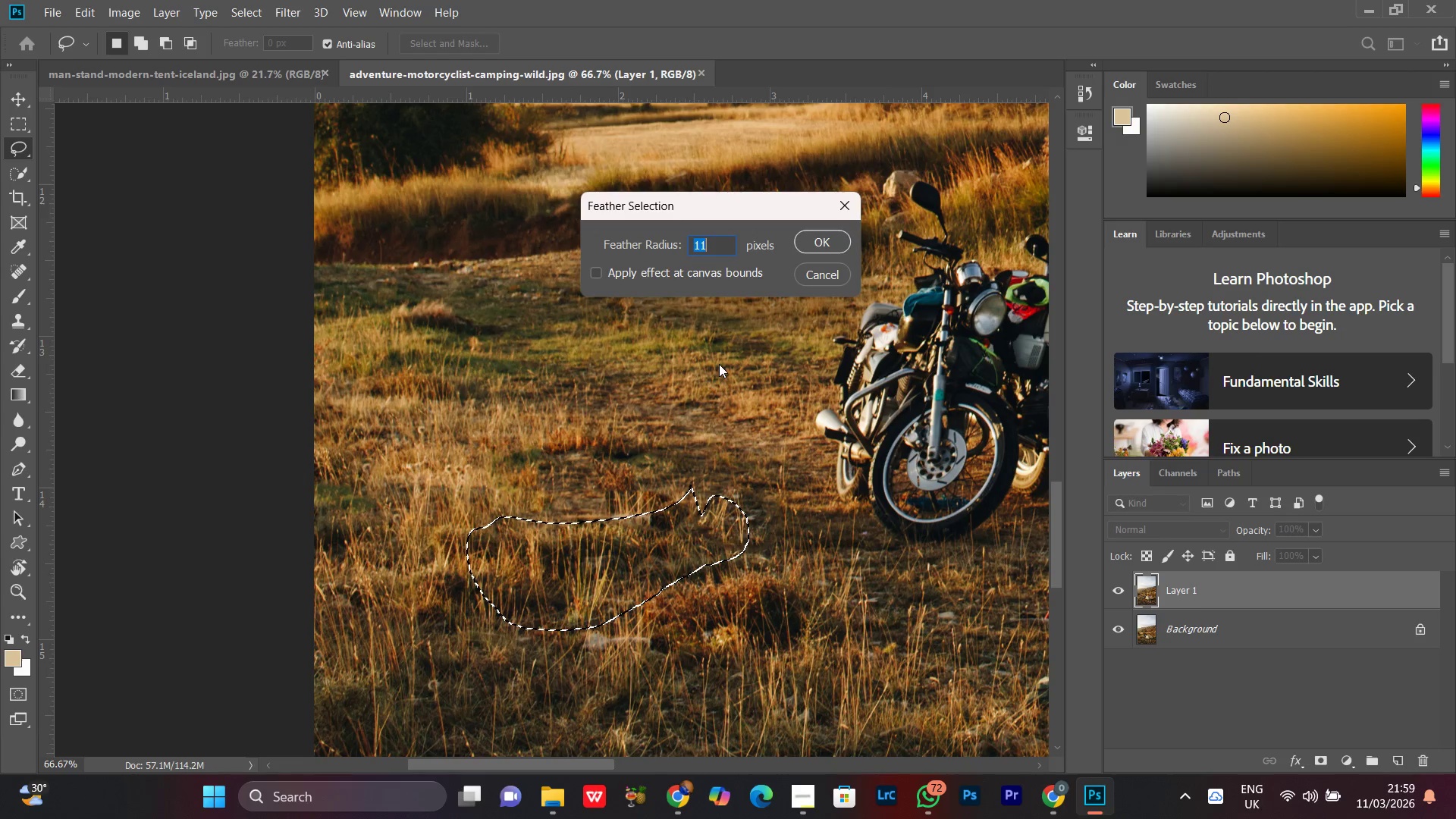 
type(33)
 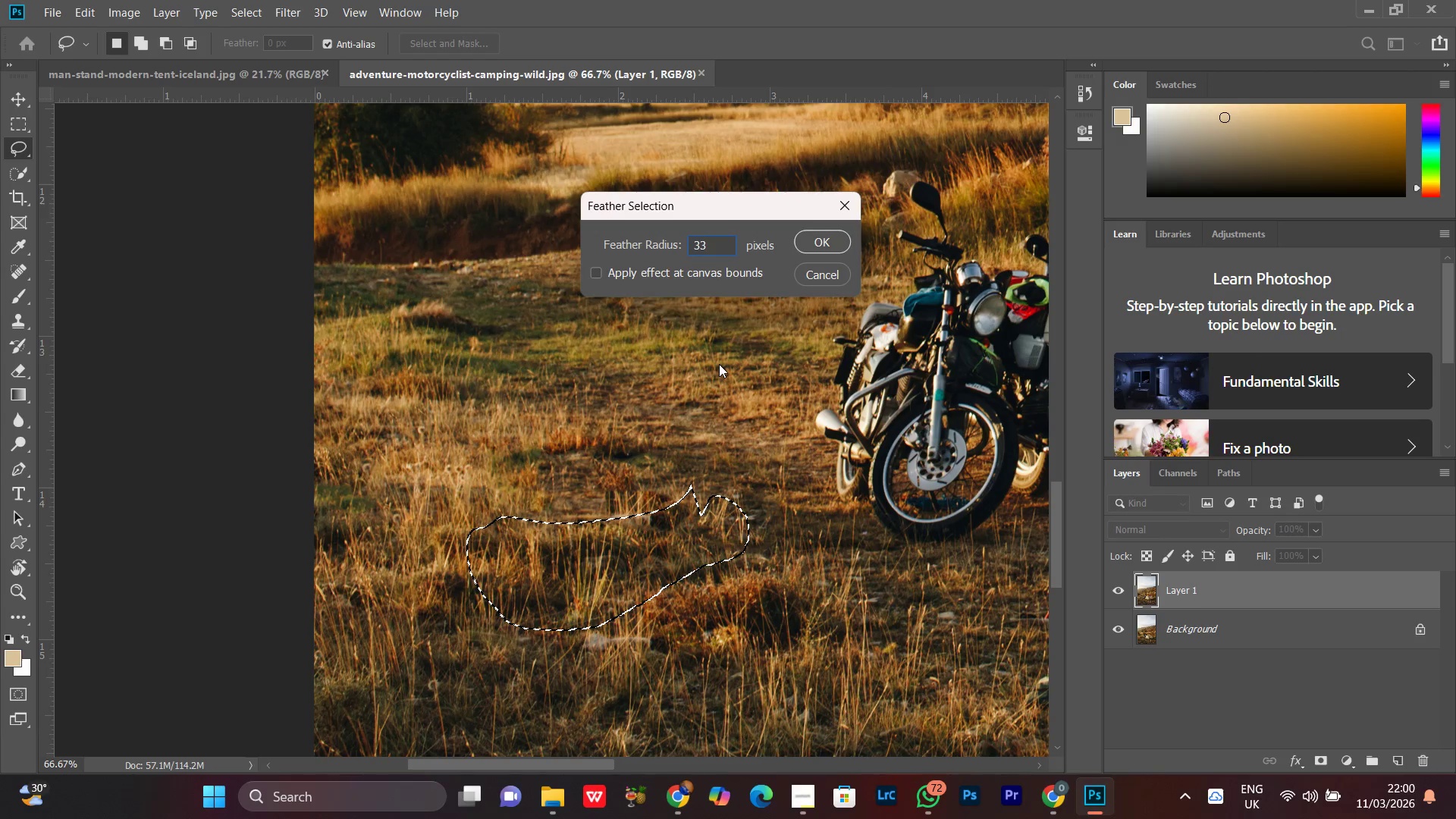 
key(Enter)
 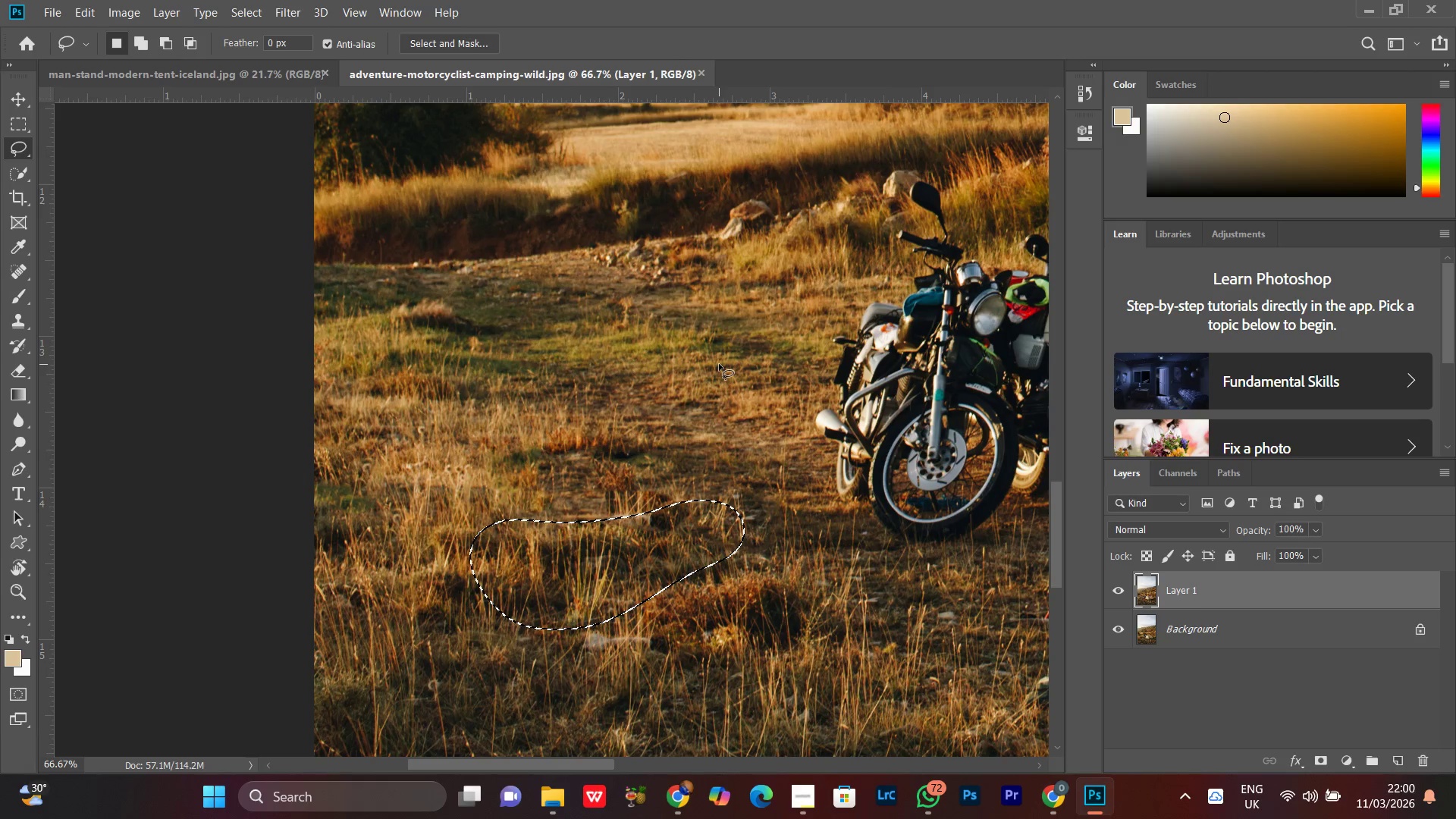 
key(V)
 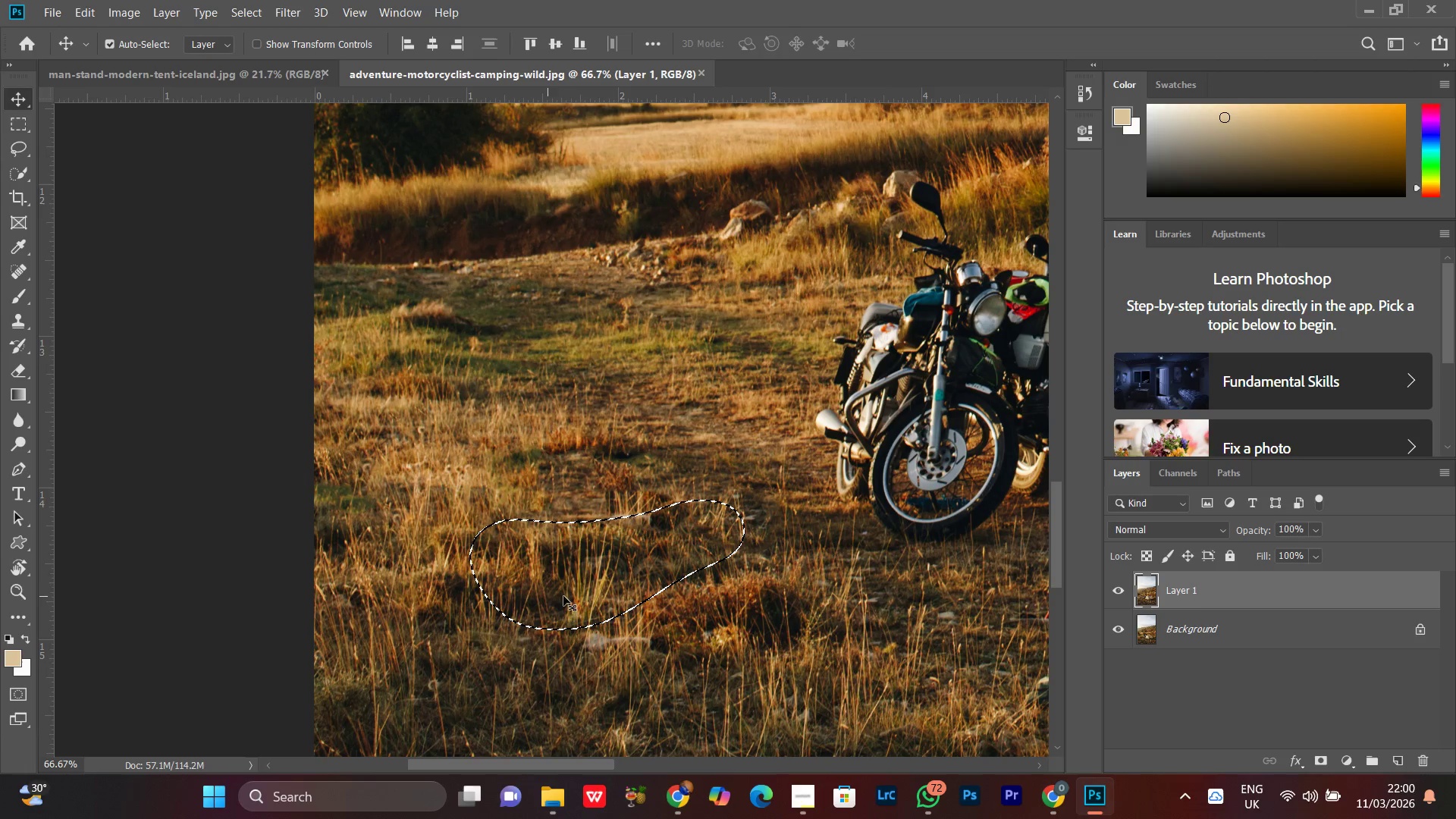 
hold_key(key=AltLeft, duration=0.75)
left_click_drag(start_coordinate=[576, 582], to_coordinate=[569, 537])
 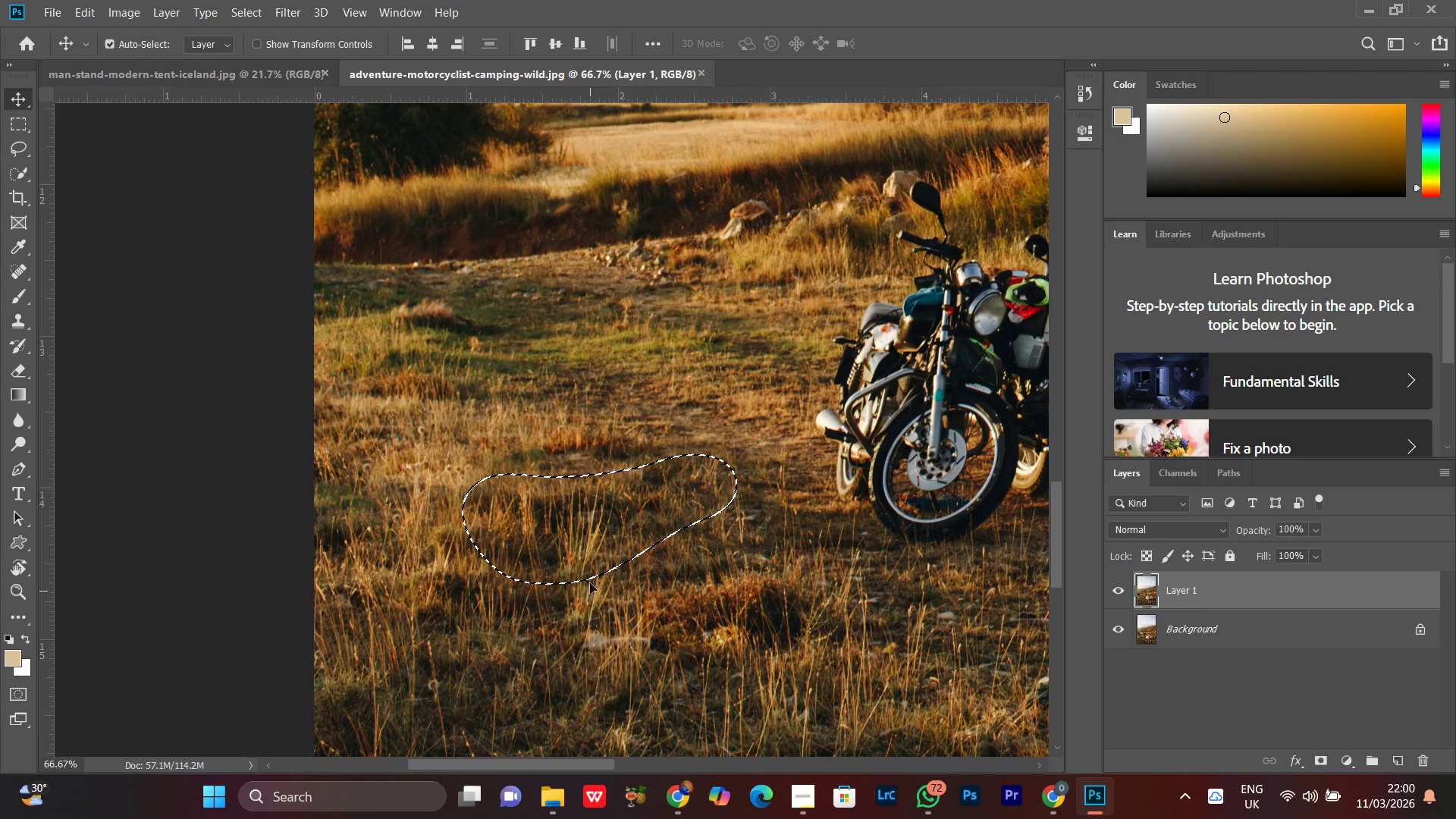 
hold_key(key=AltLeft, duration=1.52)
left_click_drag(start_coordinate=[583, 535], to_coordinate=[576, 509])
 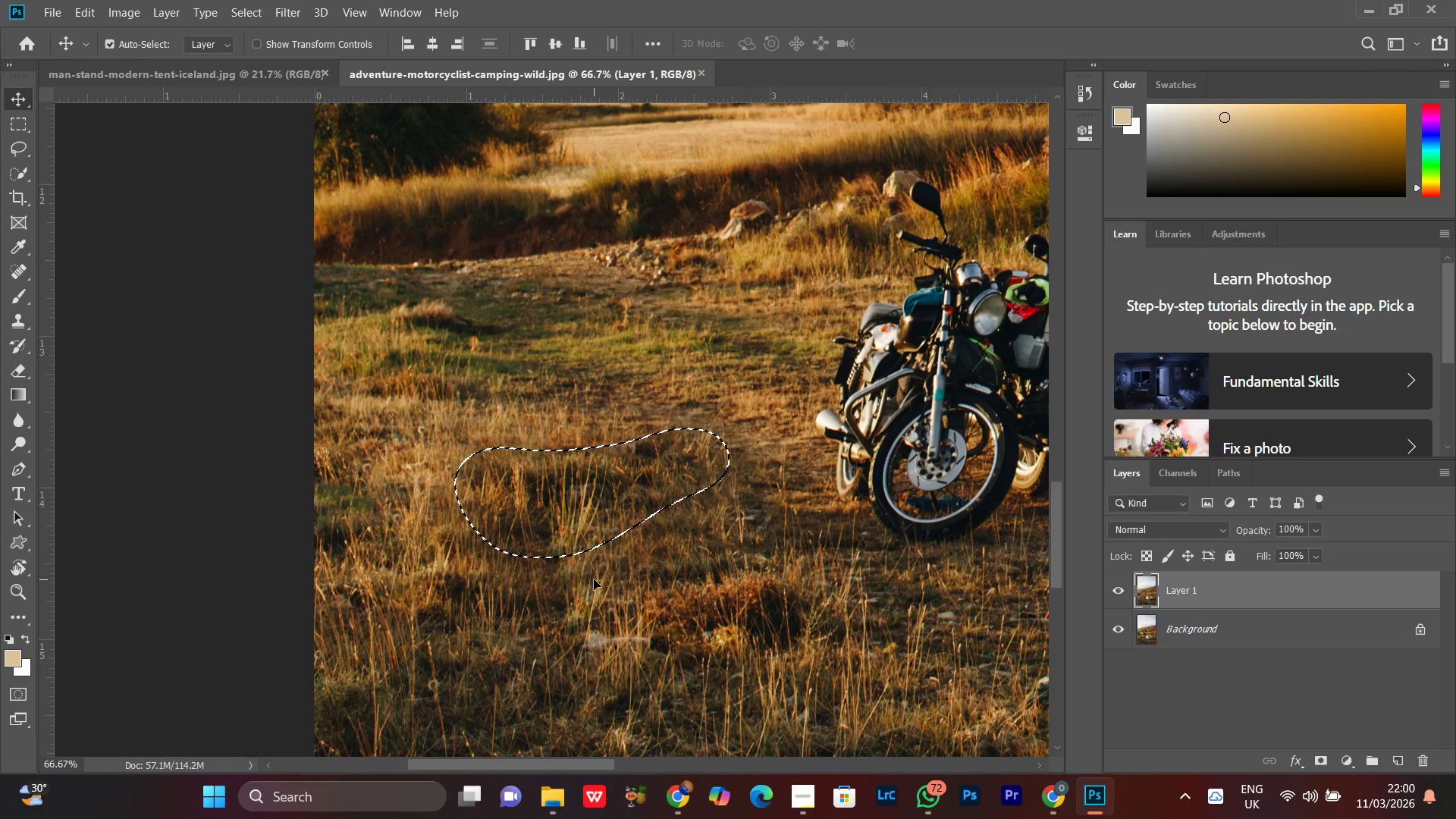 
hold_key(key=AltLeft, duration=0.62)
 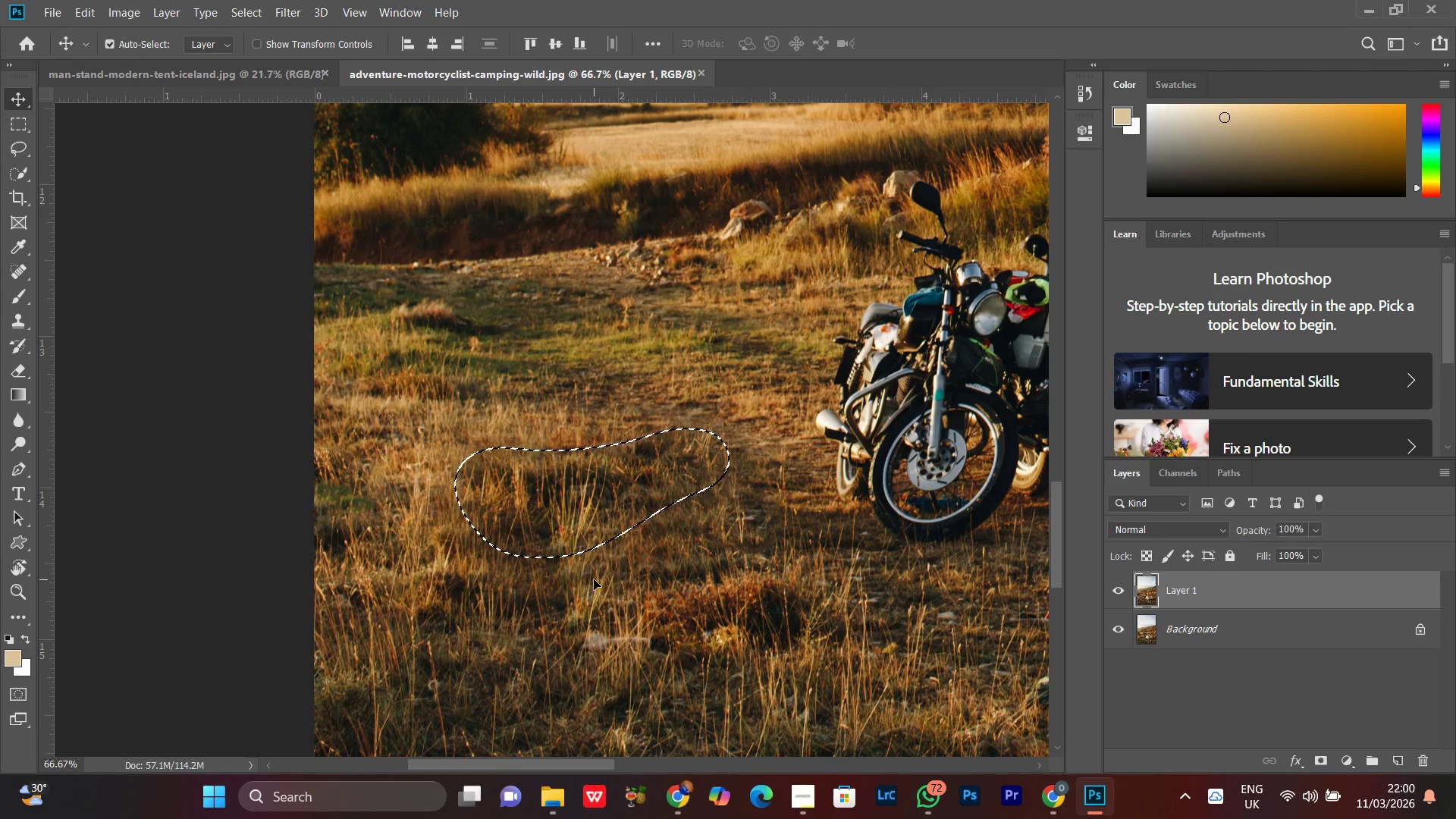 
key(Control+D)
 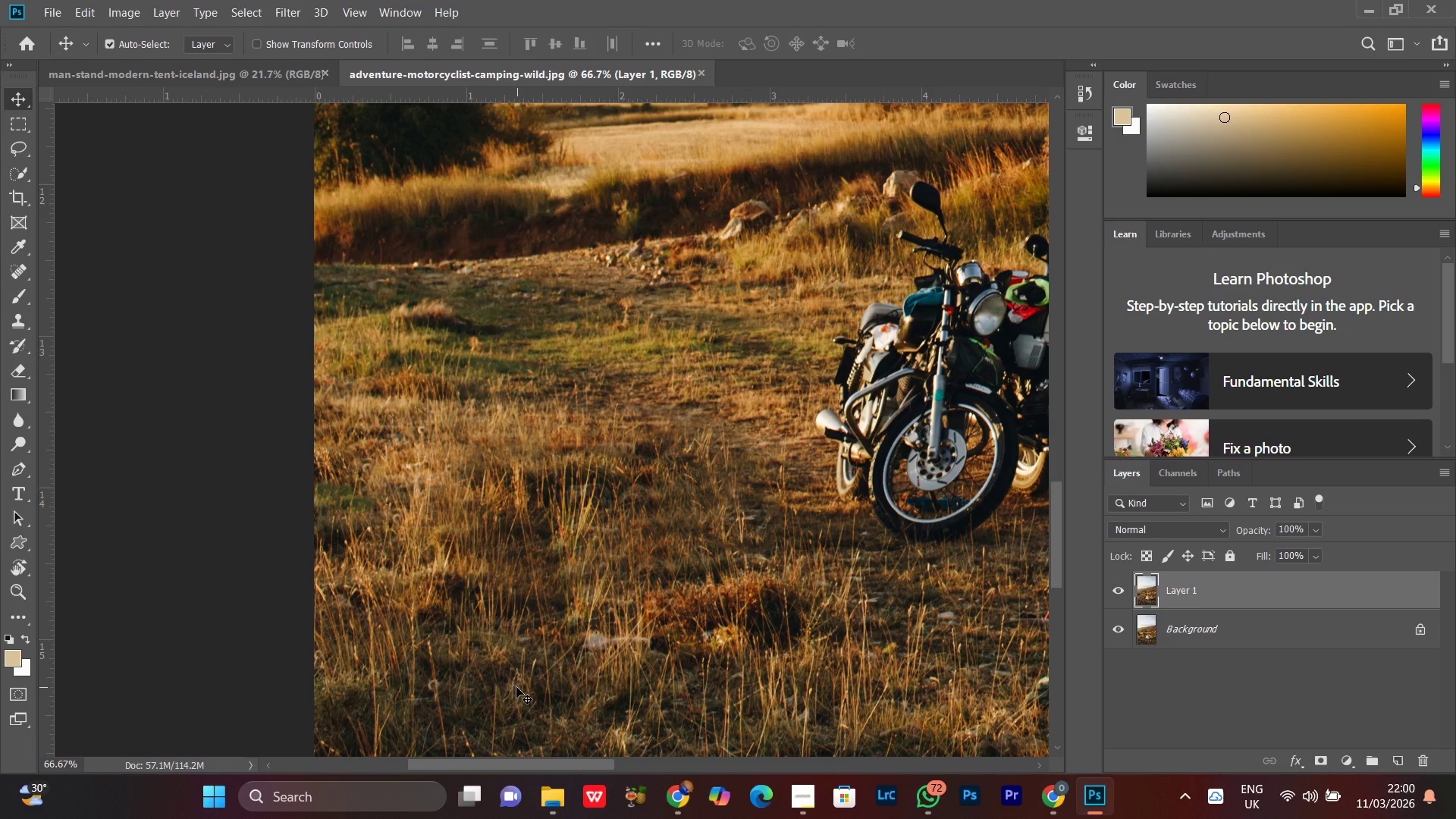 
key(Z)
 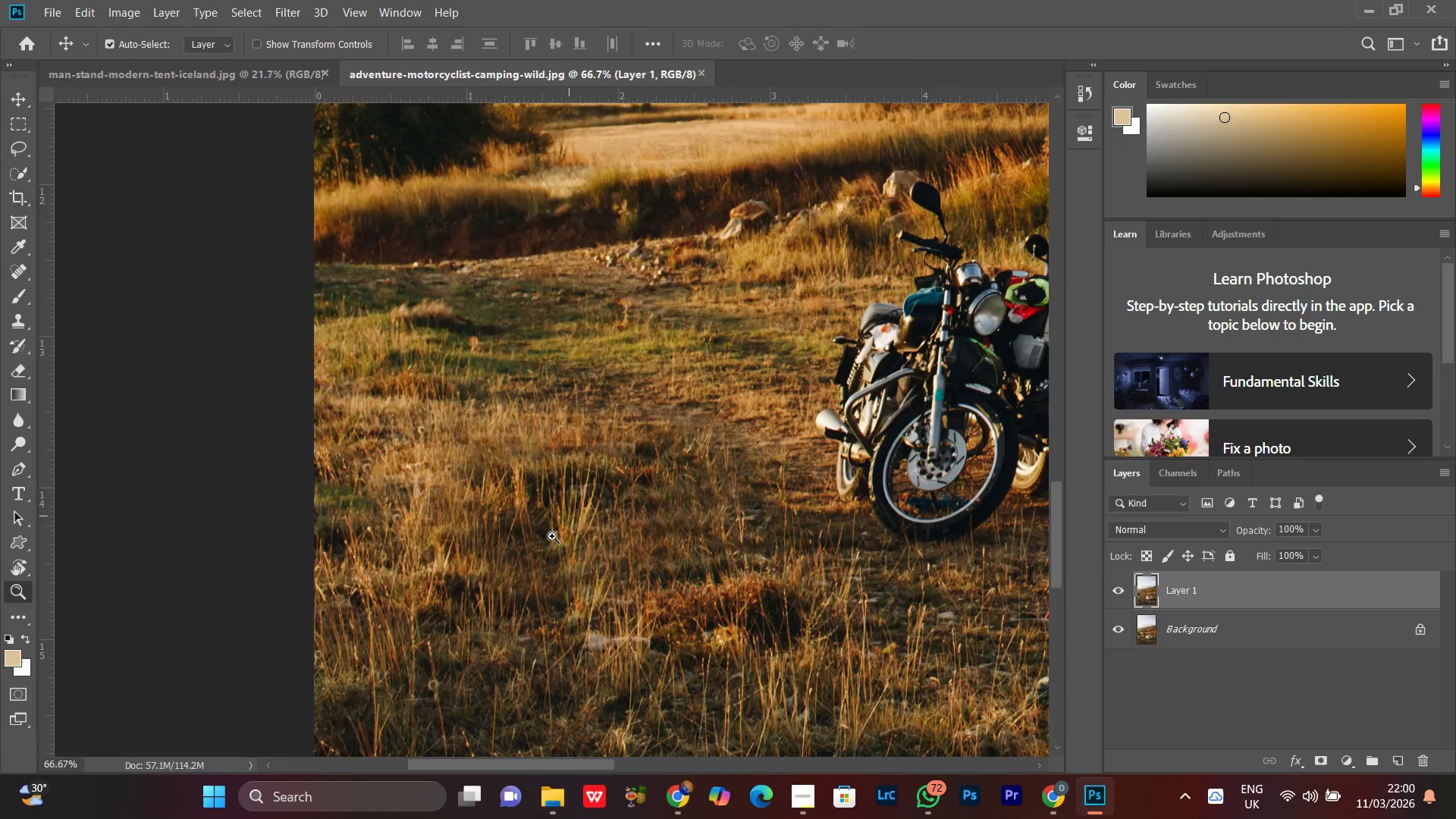 
left_click_drag(start_coordinate=[569, 516], to_coordinate=[497, 579])
 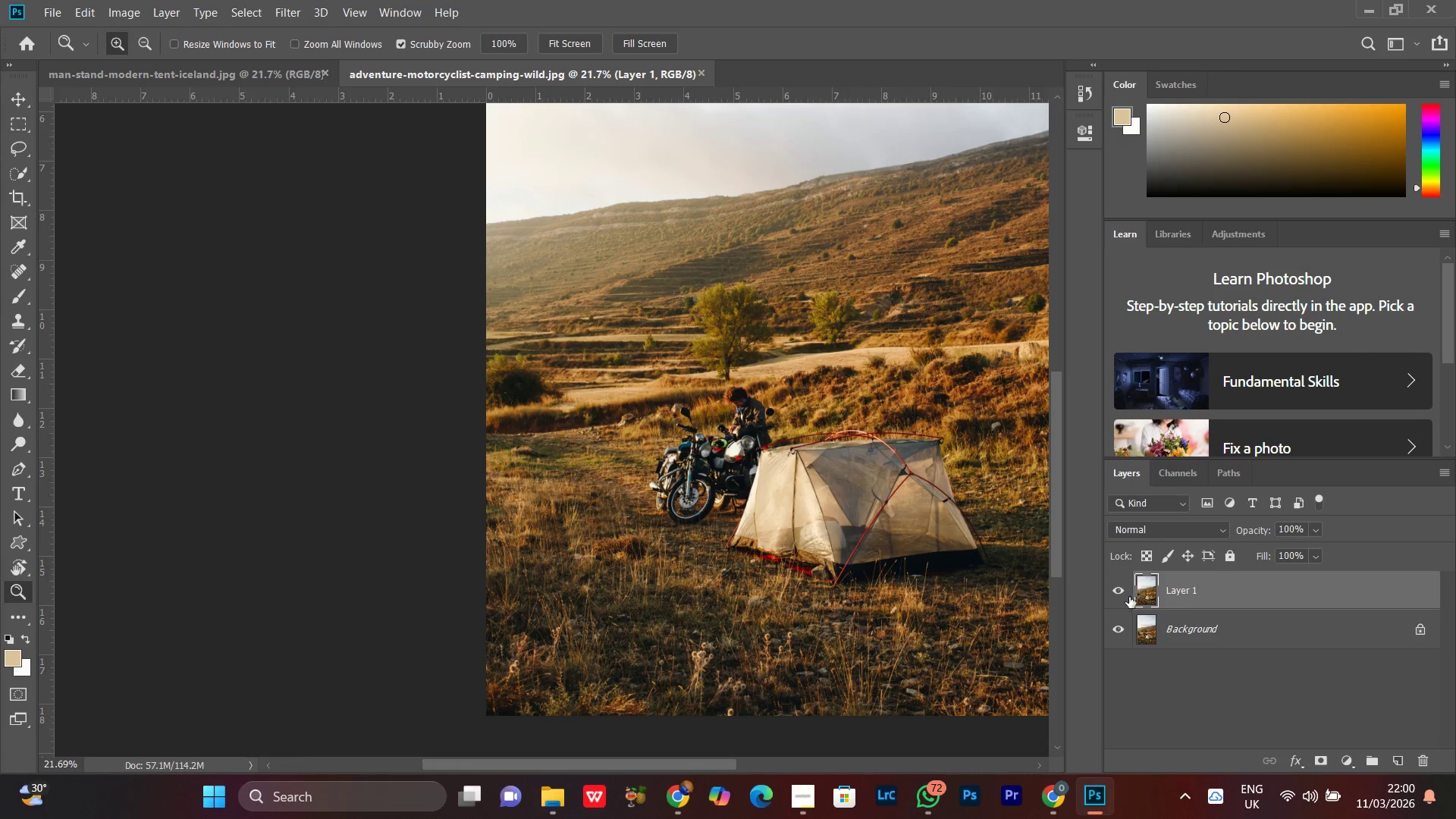 
double_click([1123, 587])
 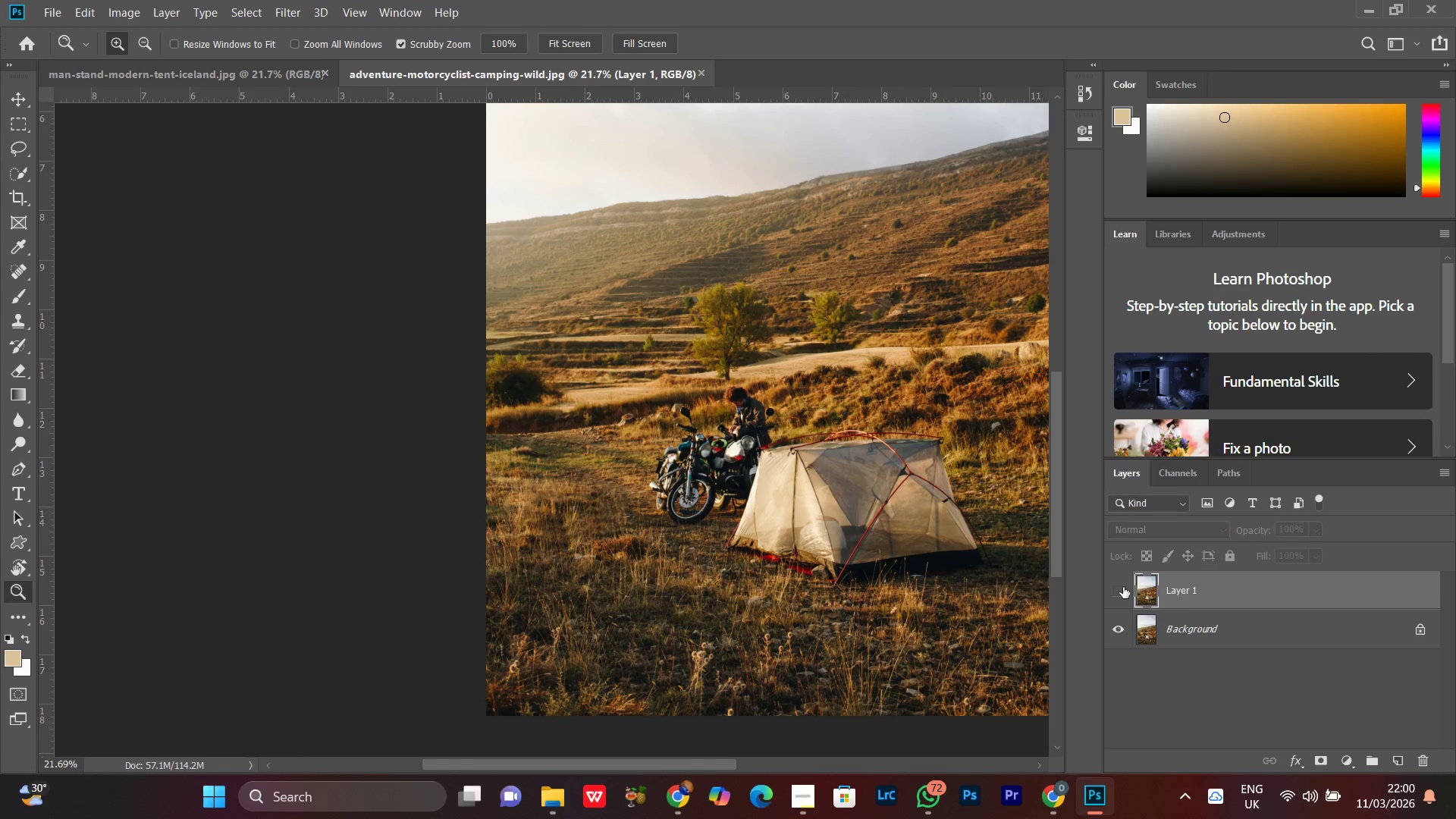 
double_click([1123, 587])
 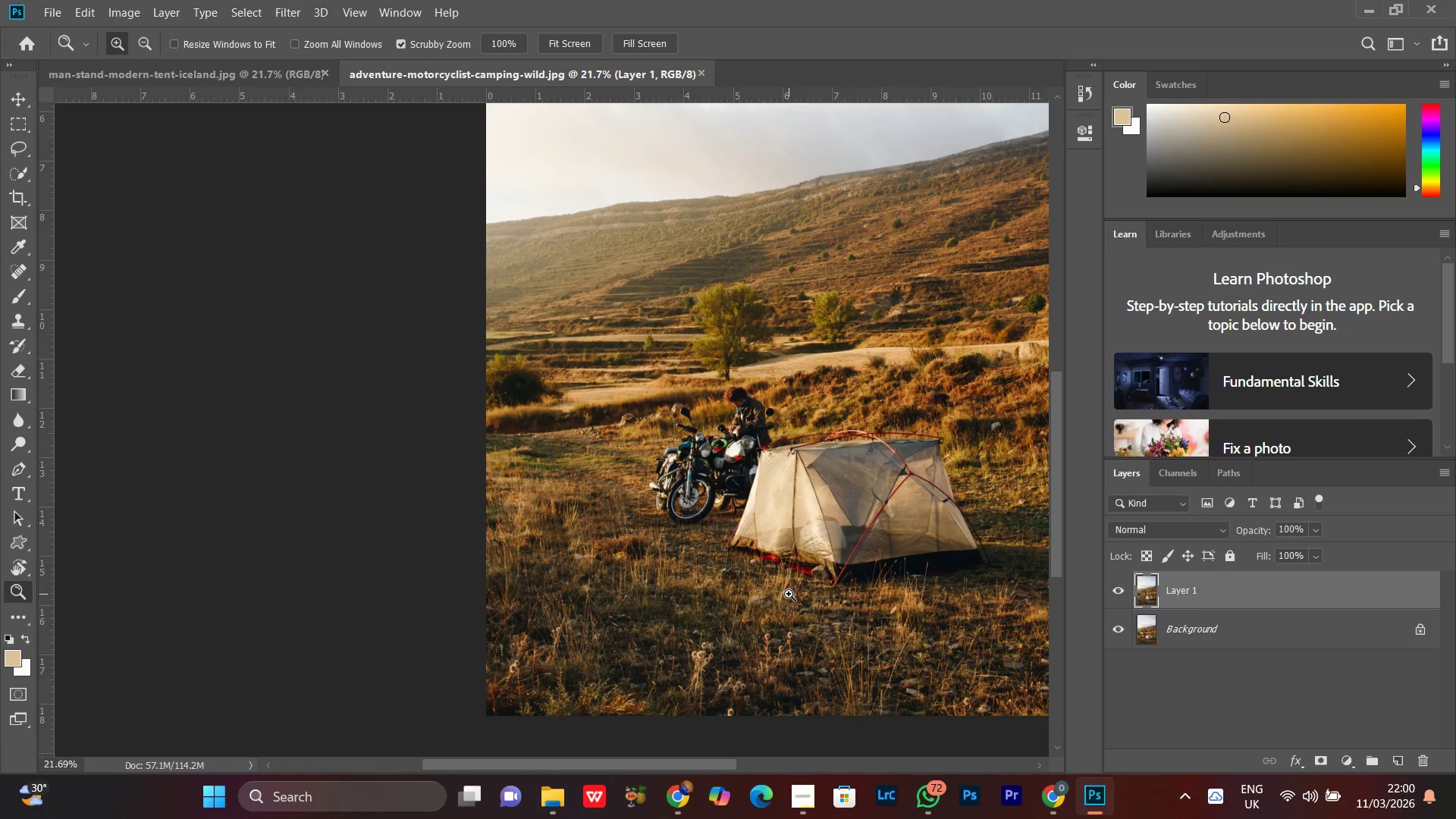 
key(Control+Z)
 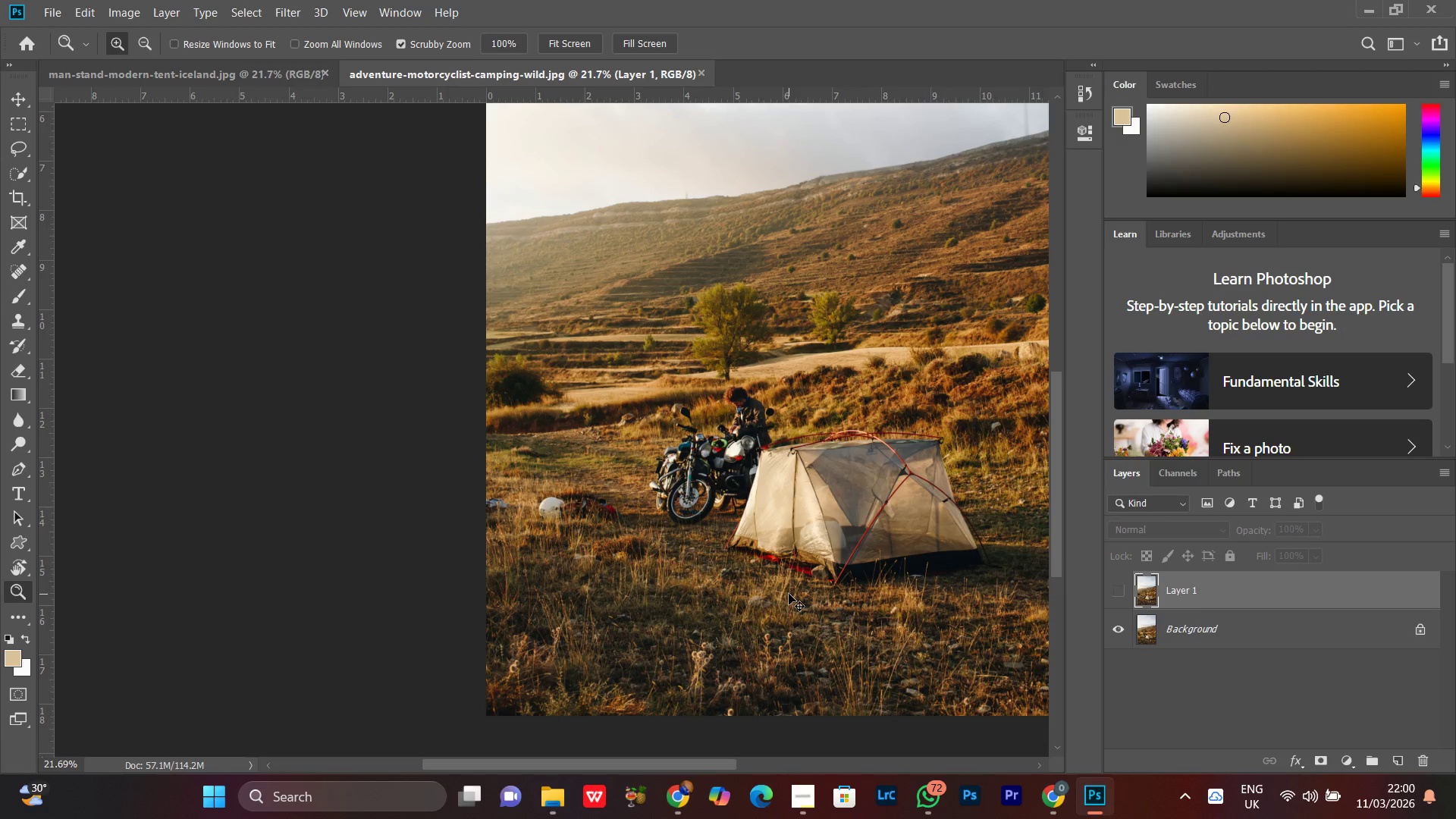 
key(Control+Z)
 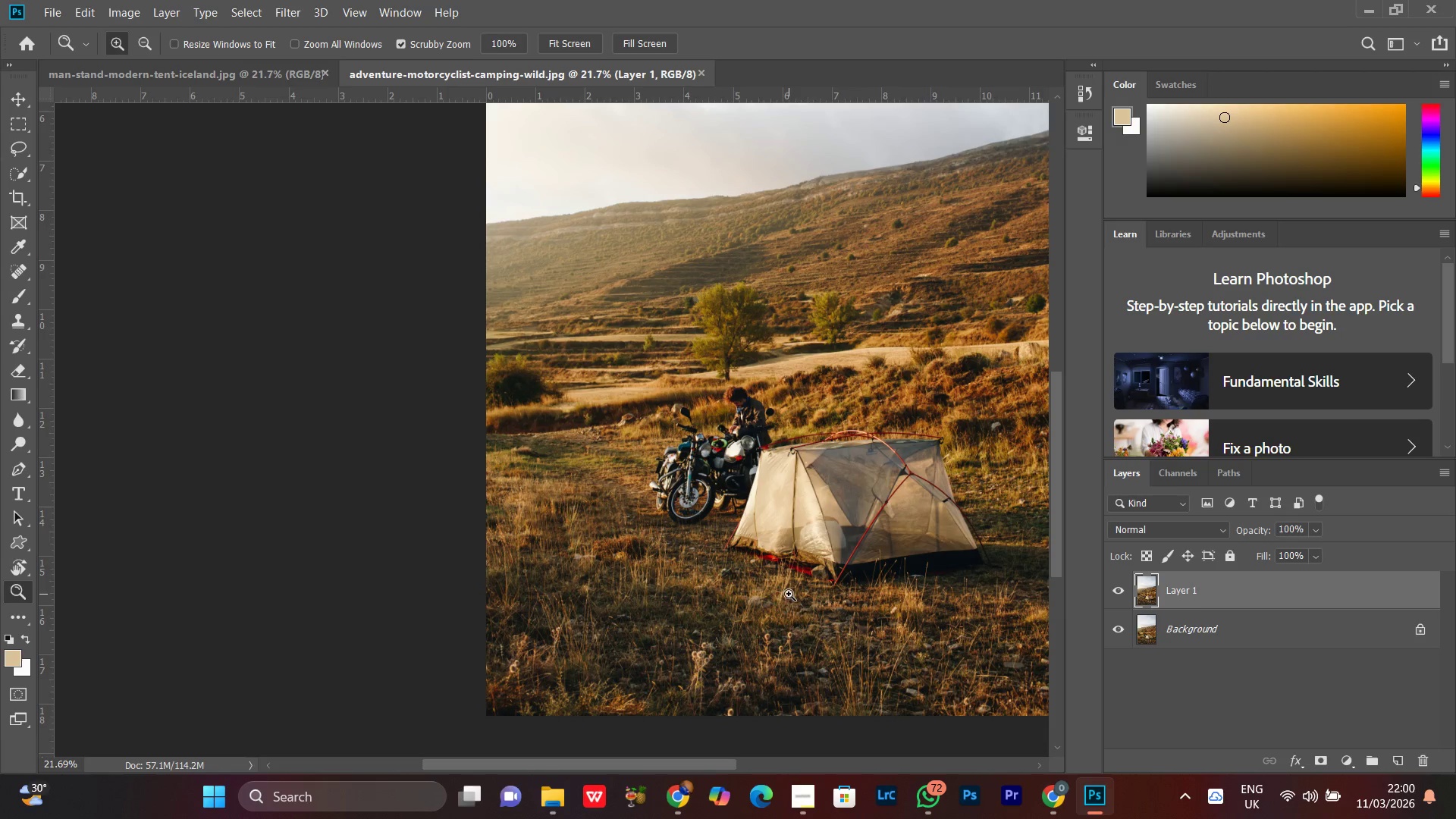 
key(Control+Z)
 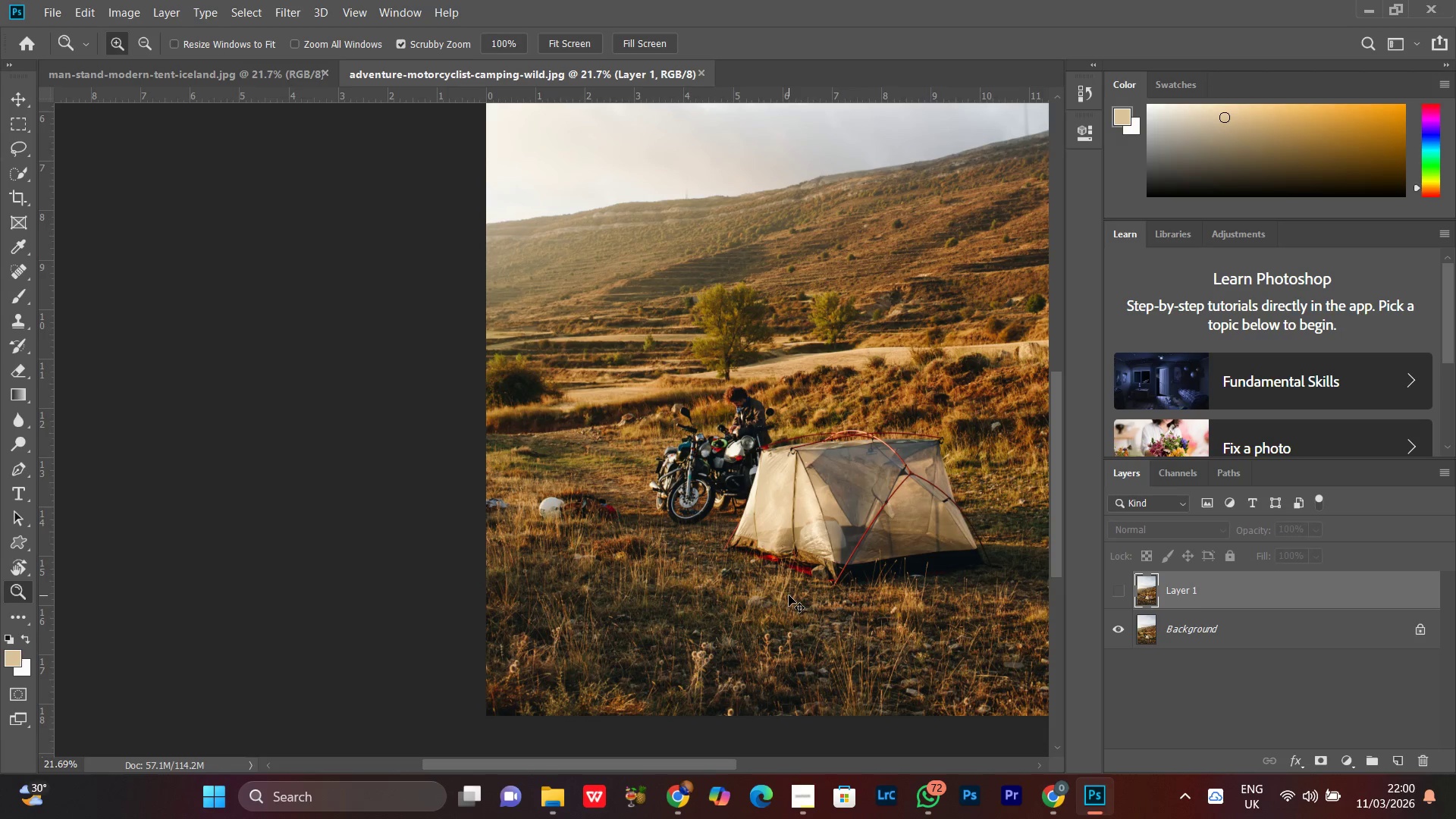 
key(Control+Z)
 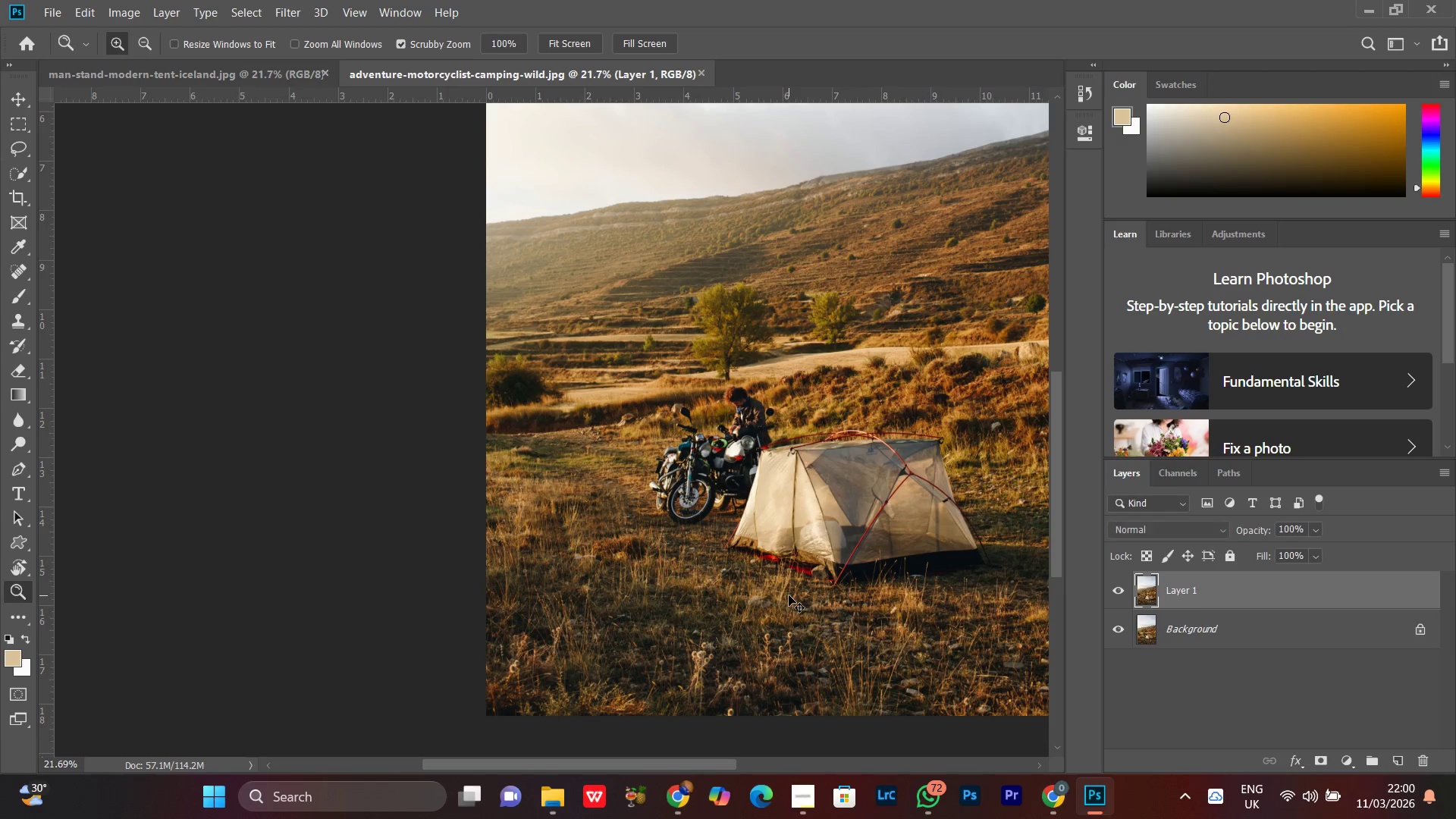 
key(Control+Z)
 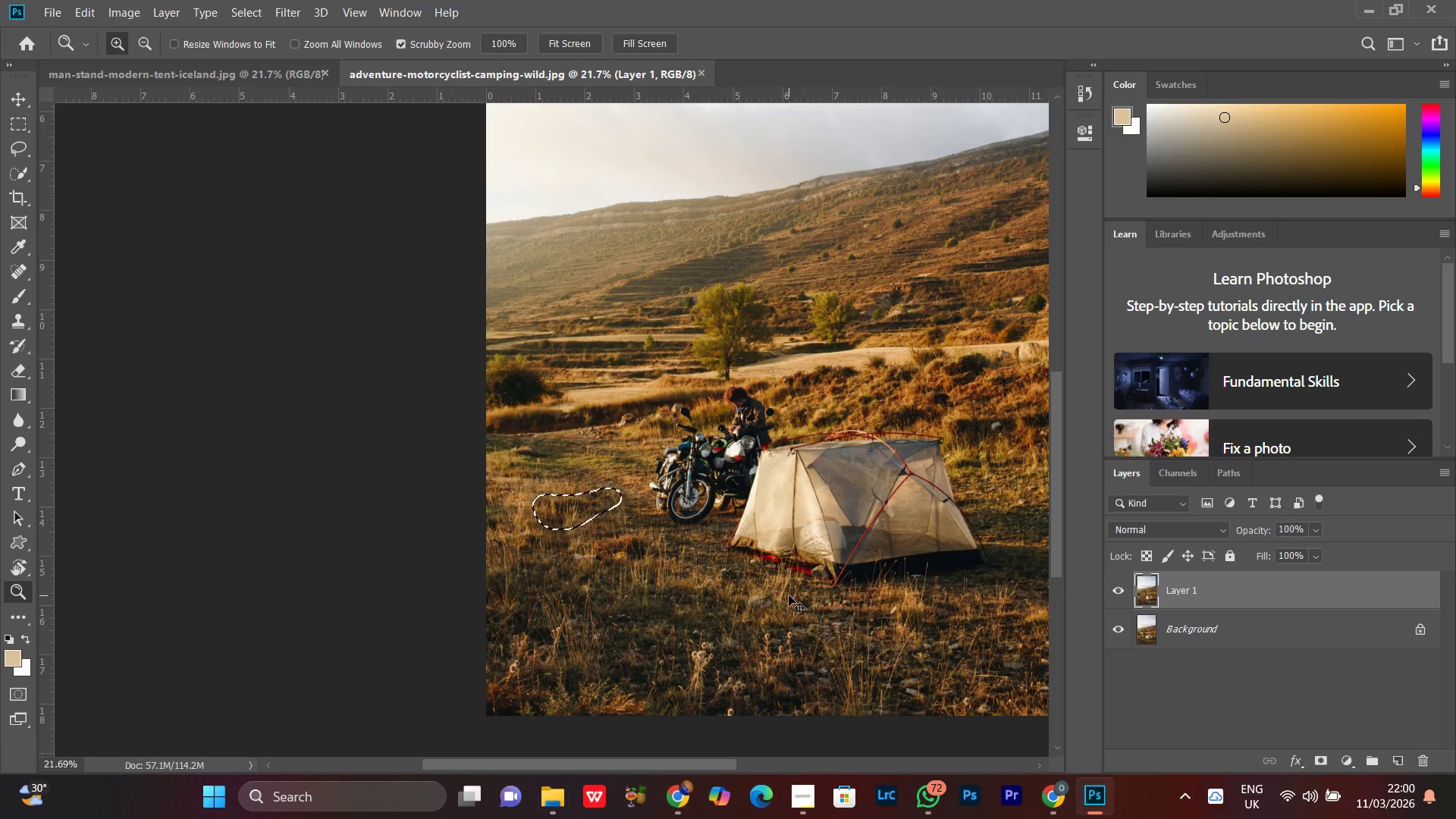 
key(Control+Z)
 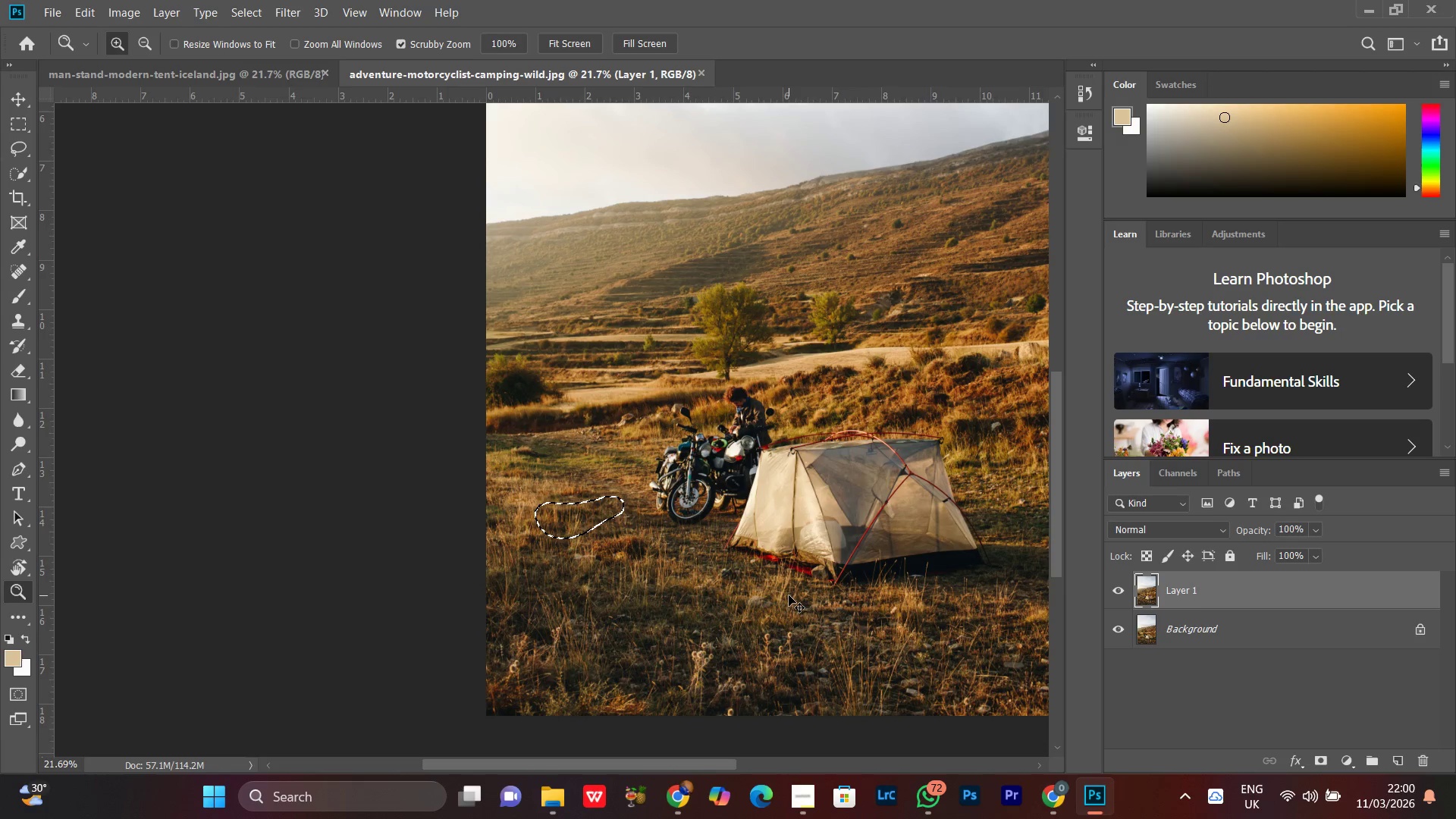 
key(Control+Z)
 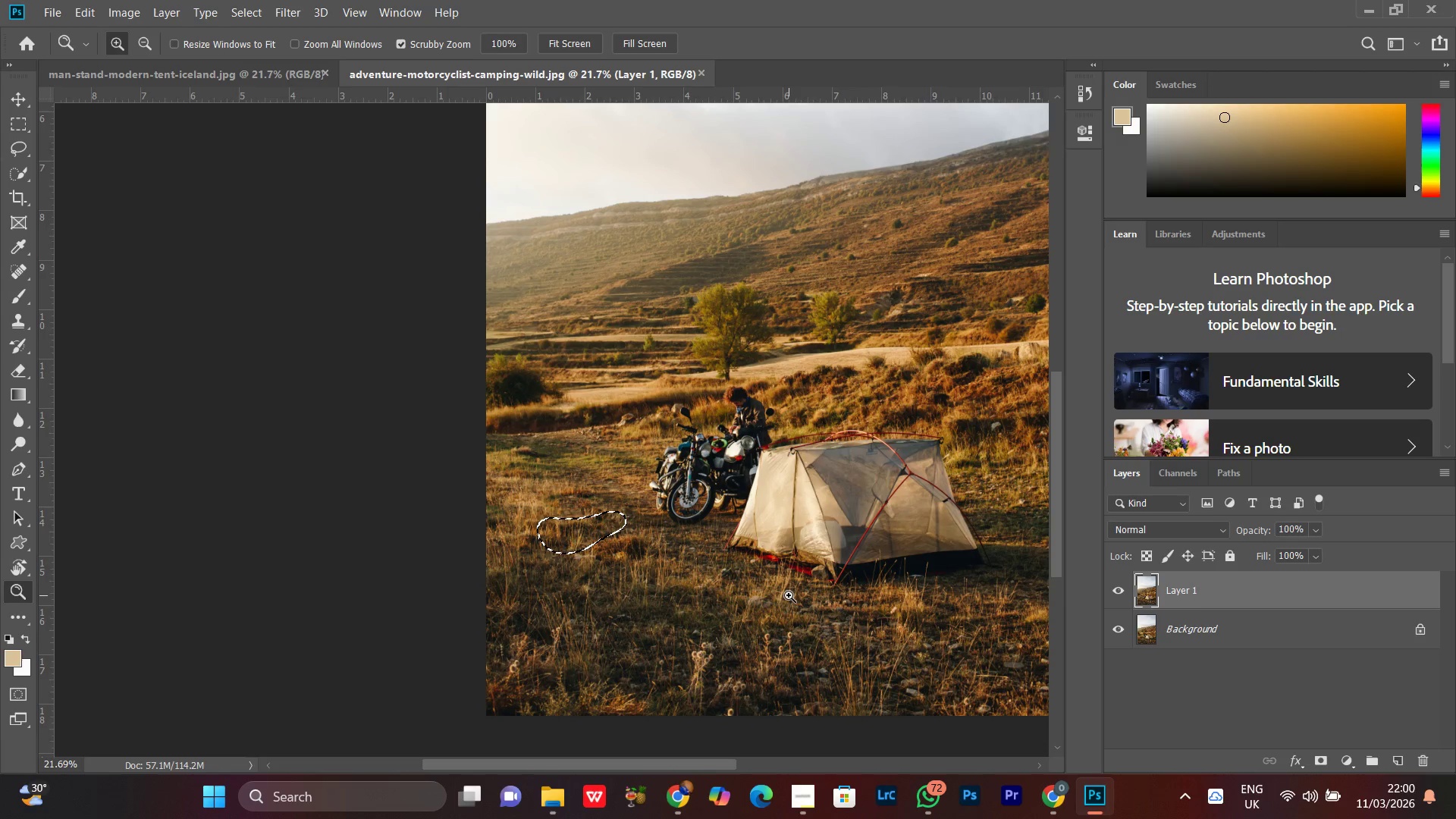 
key(Control+J)
 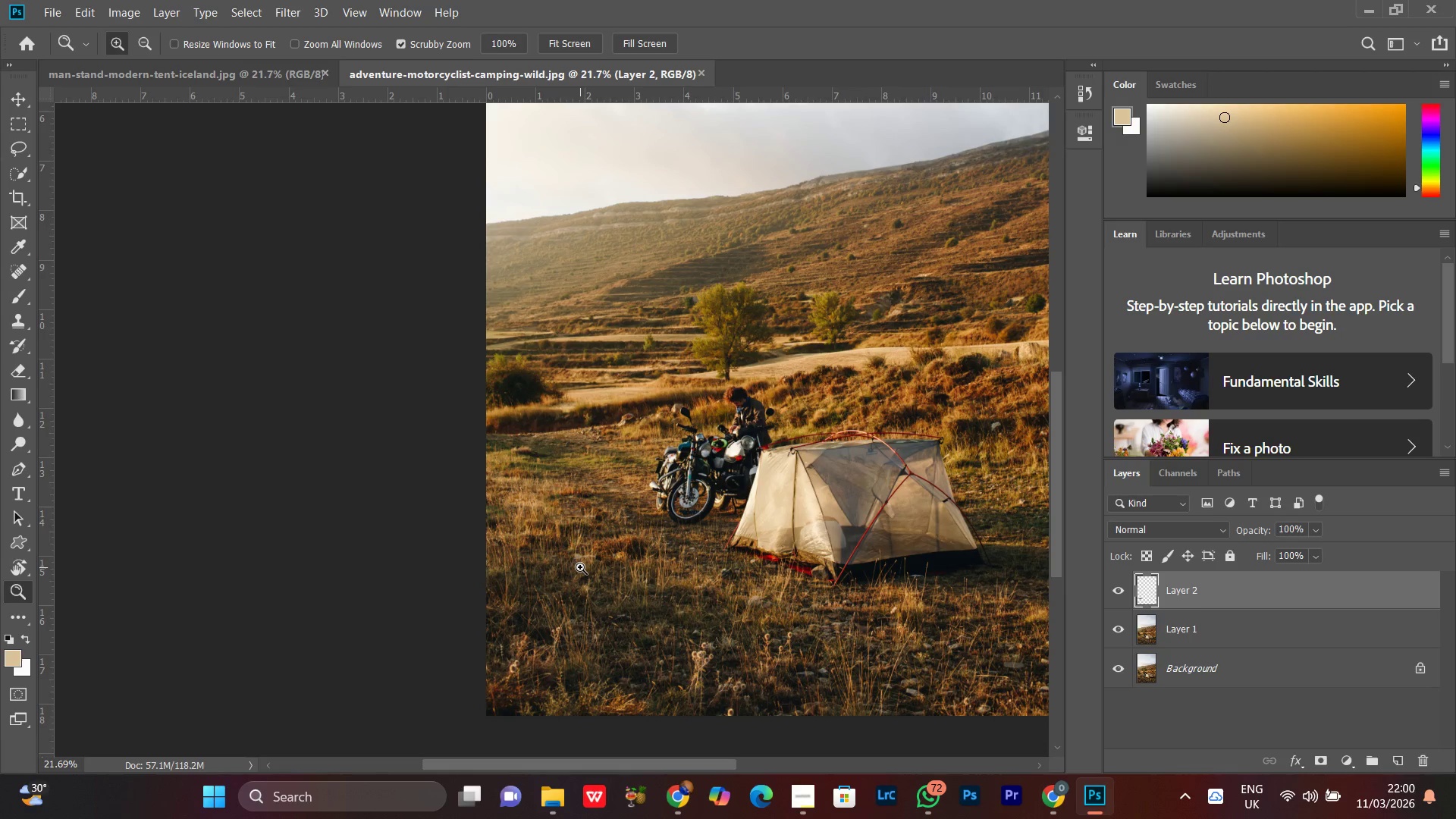 
key(V)
 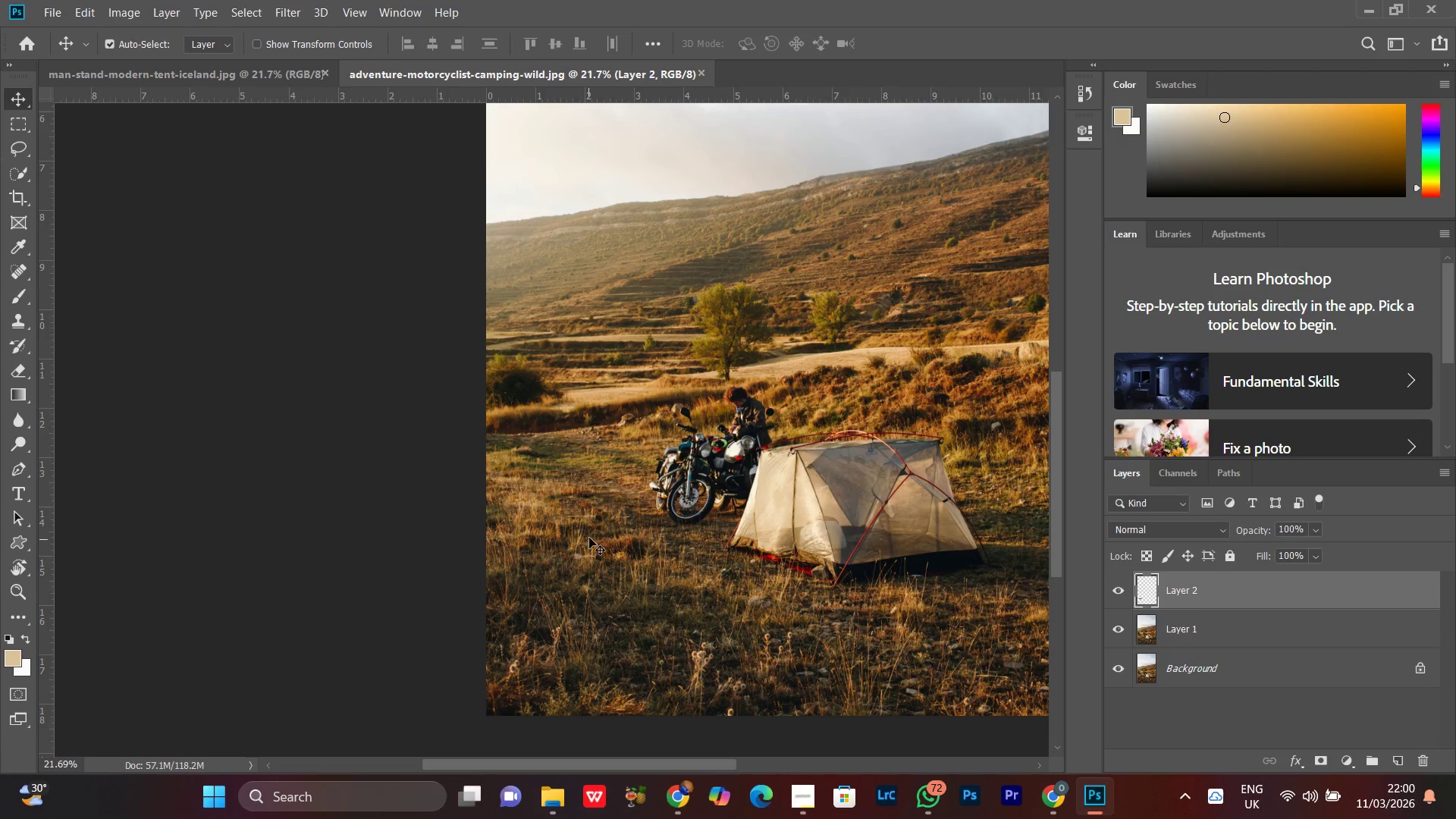 
left_click_drag(start_coordinate=[589, 536], to_coordinate=[582, 508])
 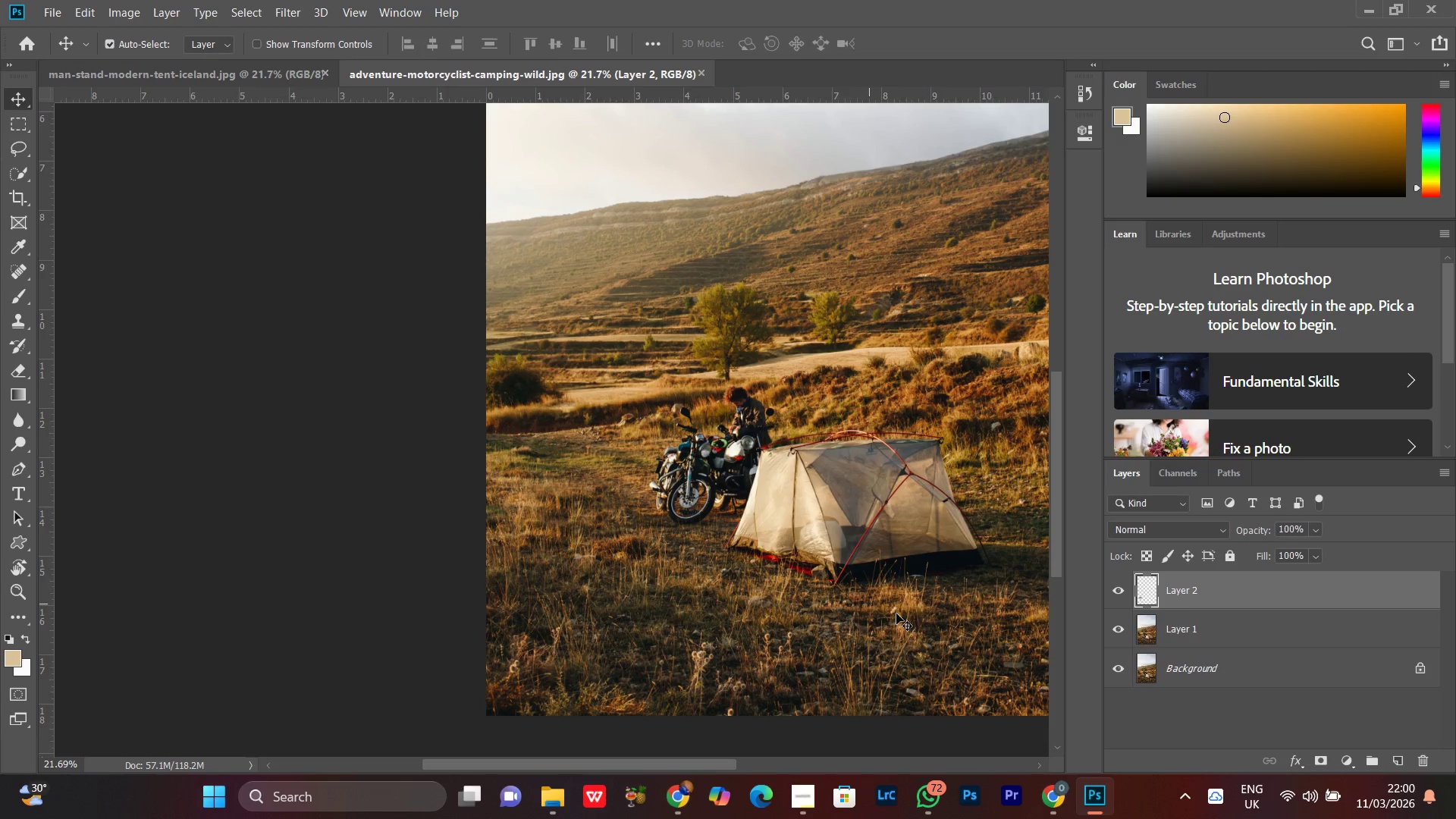 
wait(6.16)
 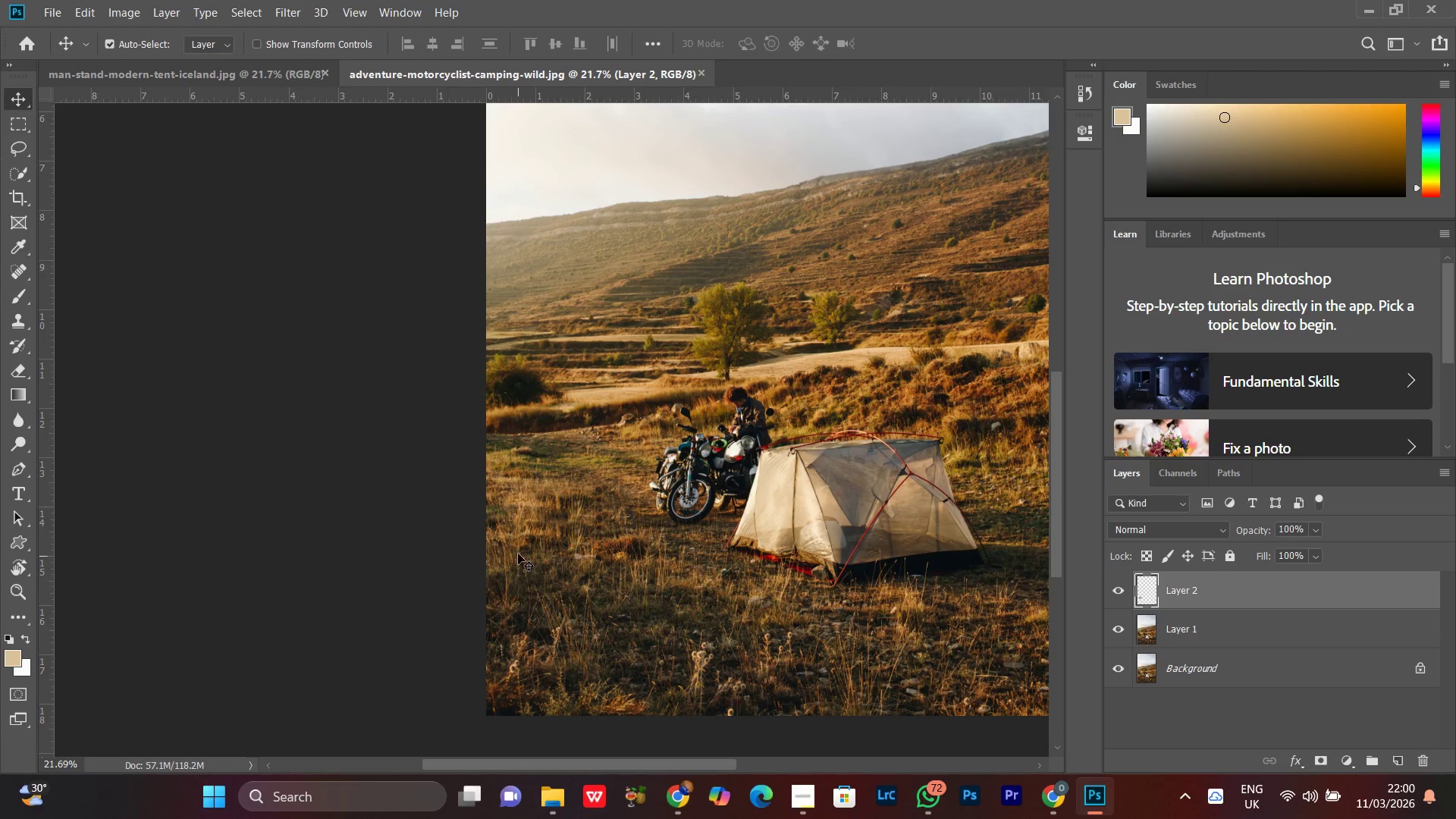 
key(Z)
 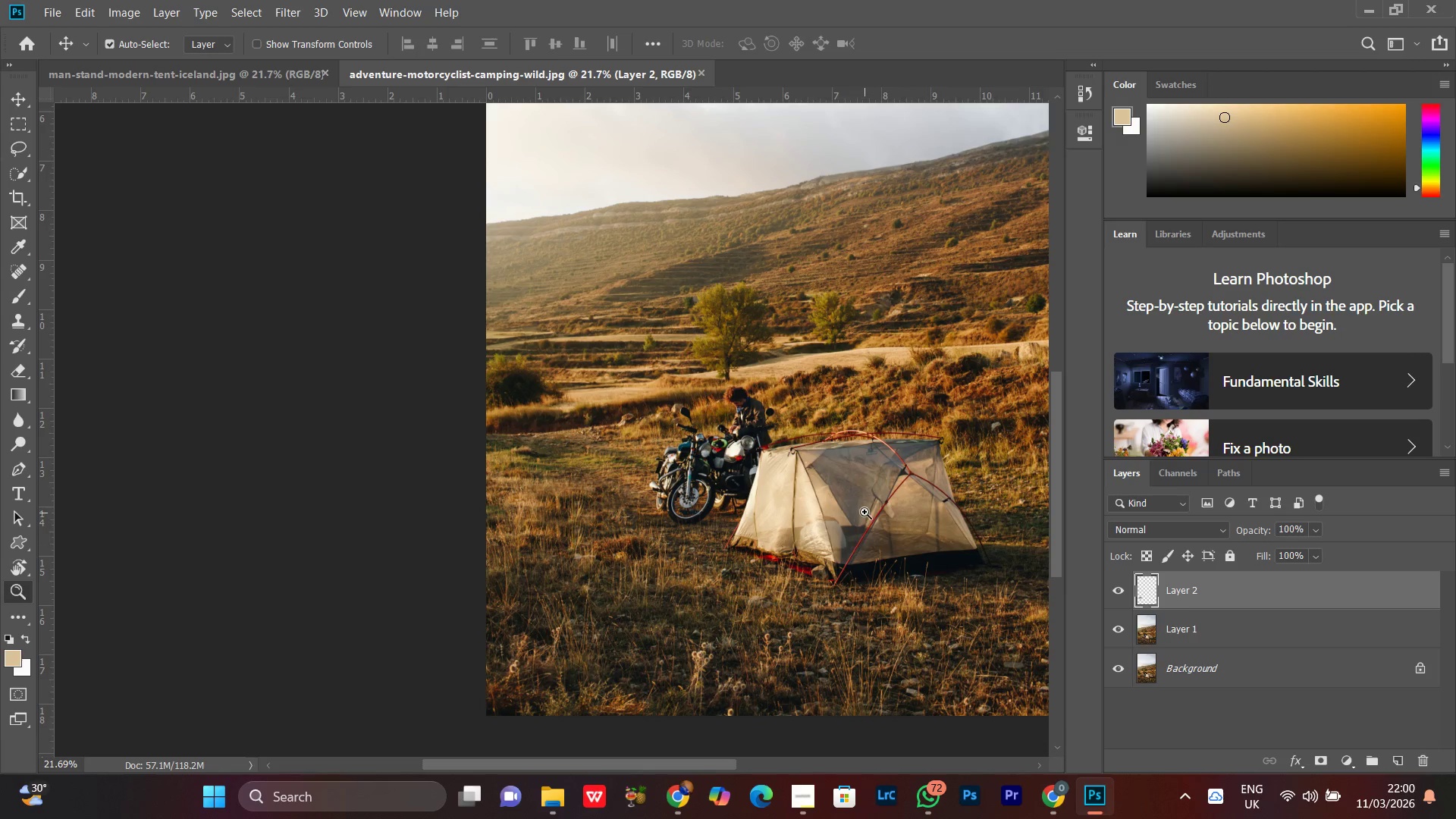 
left_click_drag(start_coordinate=[864, 512], to_coordinate=[880, 470])
 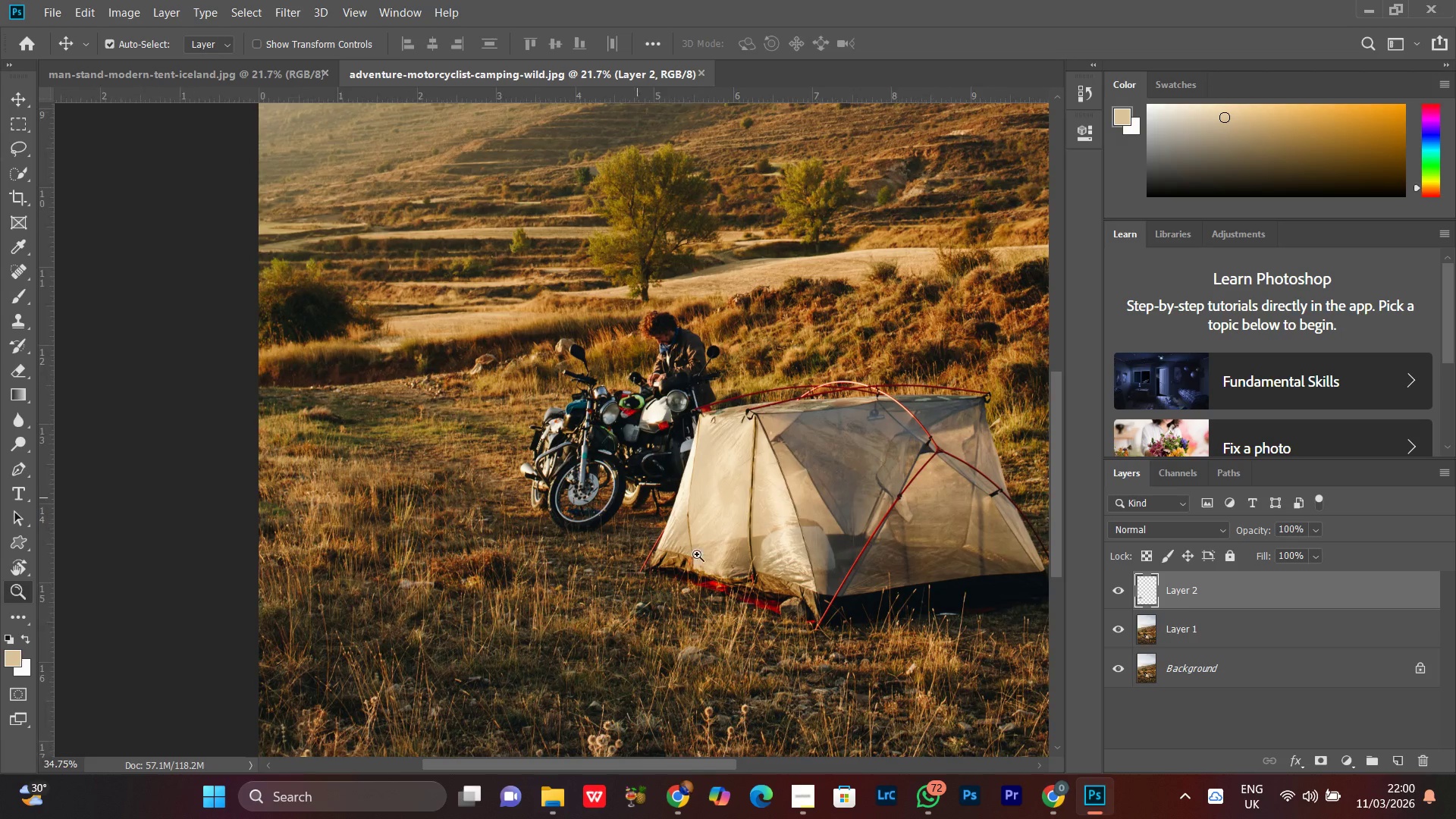 
hold_key(key=Space, duration=1.5)
 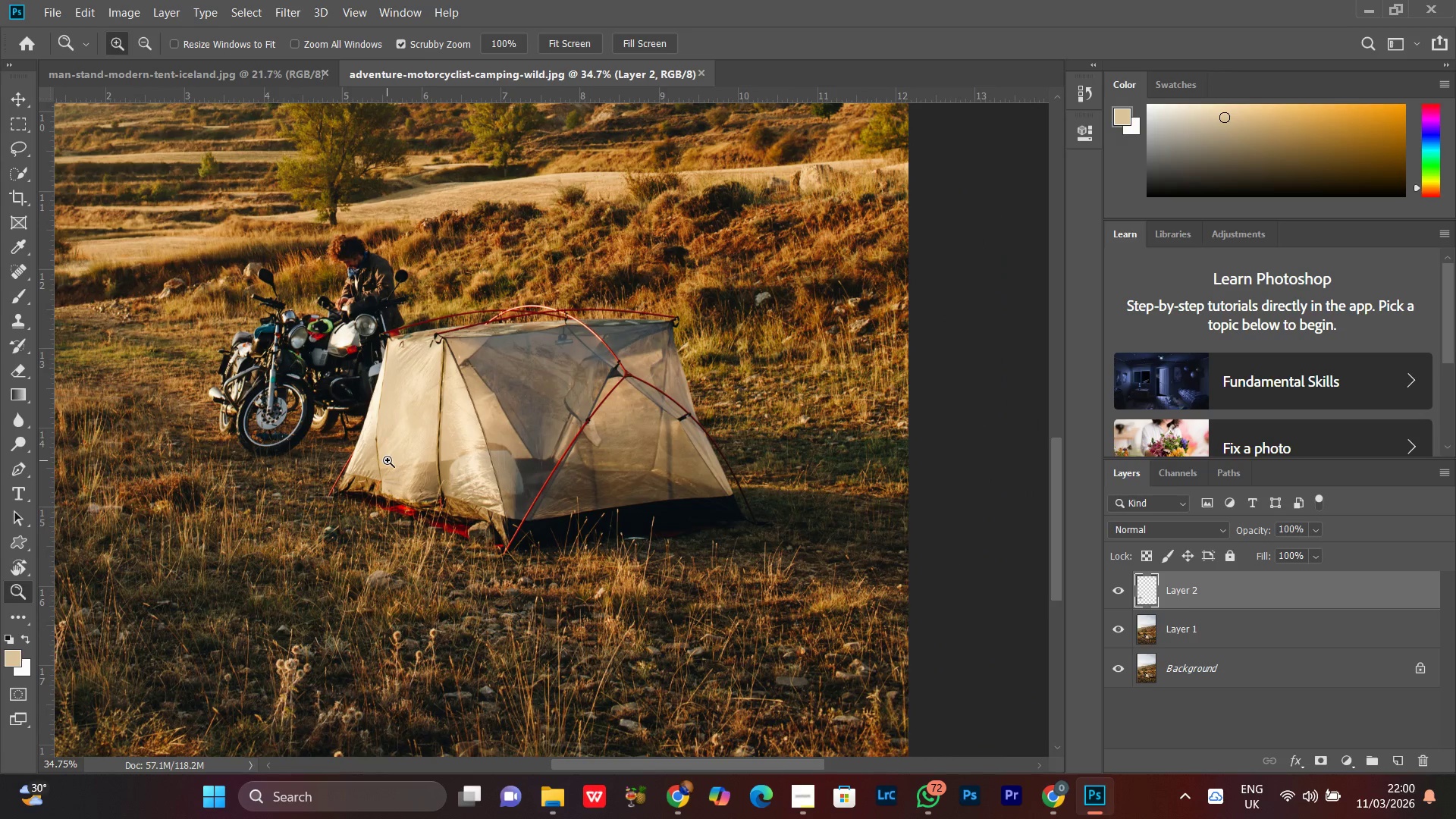 
left_click_drag(start_coordinate=[644, 469], to_coordinate=[608, 490])
 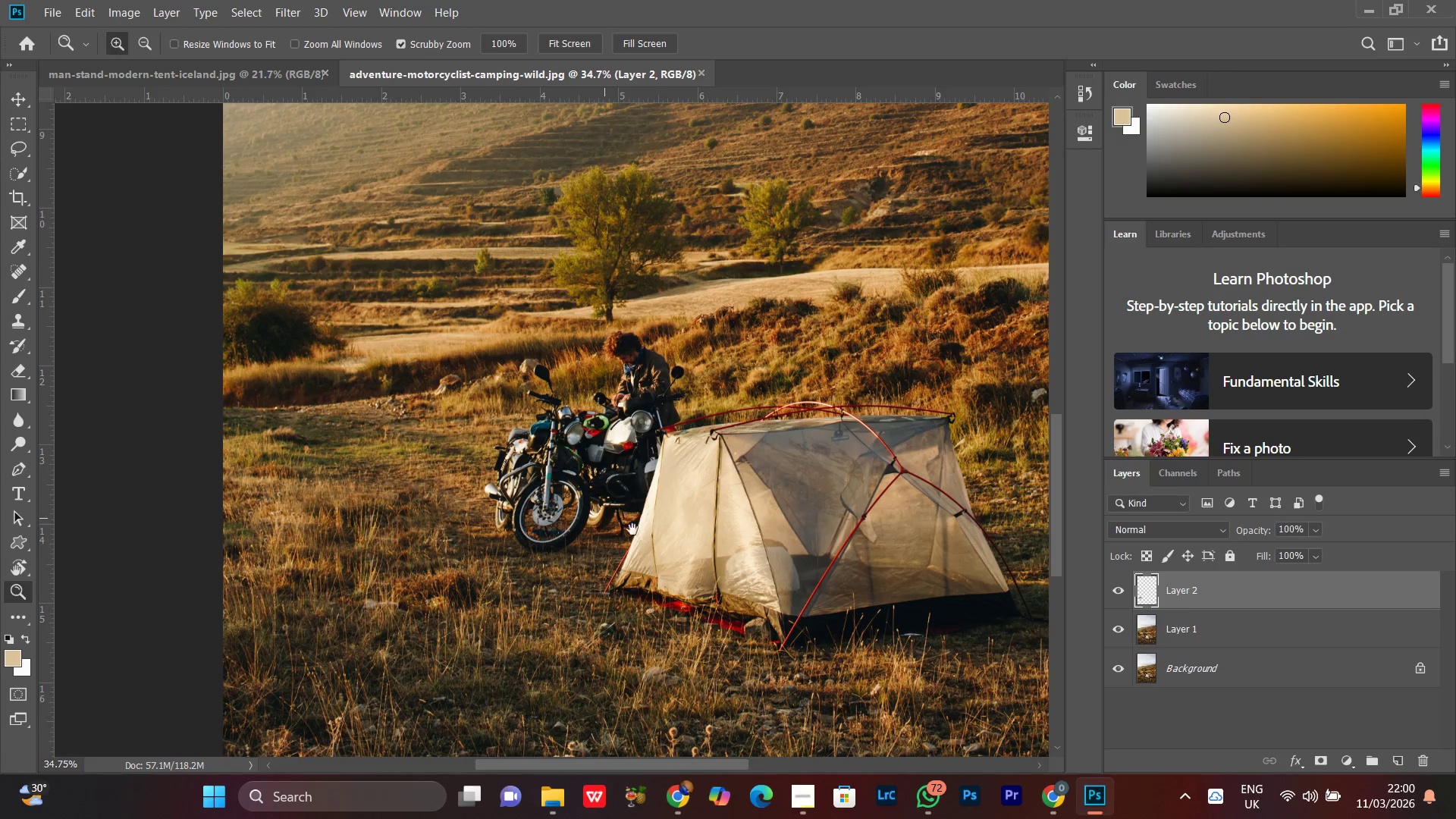 
left_click_drag(start_coordinate=[632, 530], to_coordinate=[356, 434])
 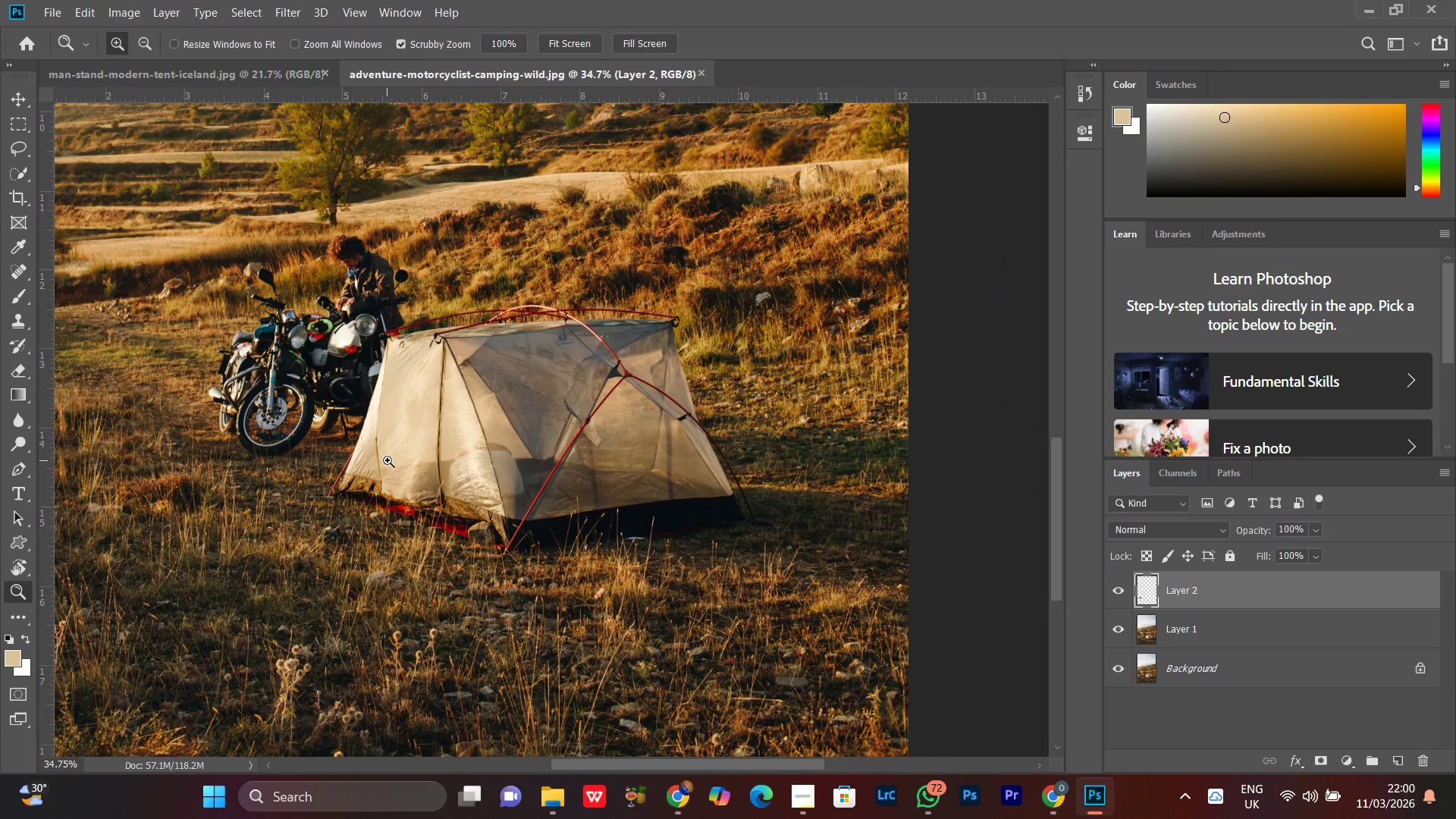 
hold_key(key=Space, duration=0.39)
 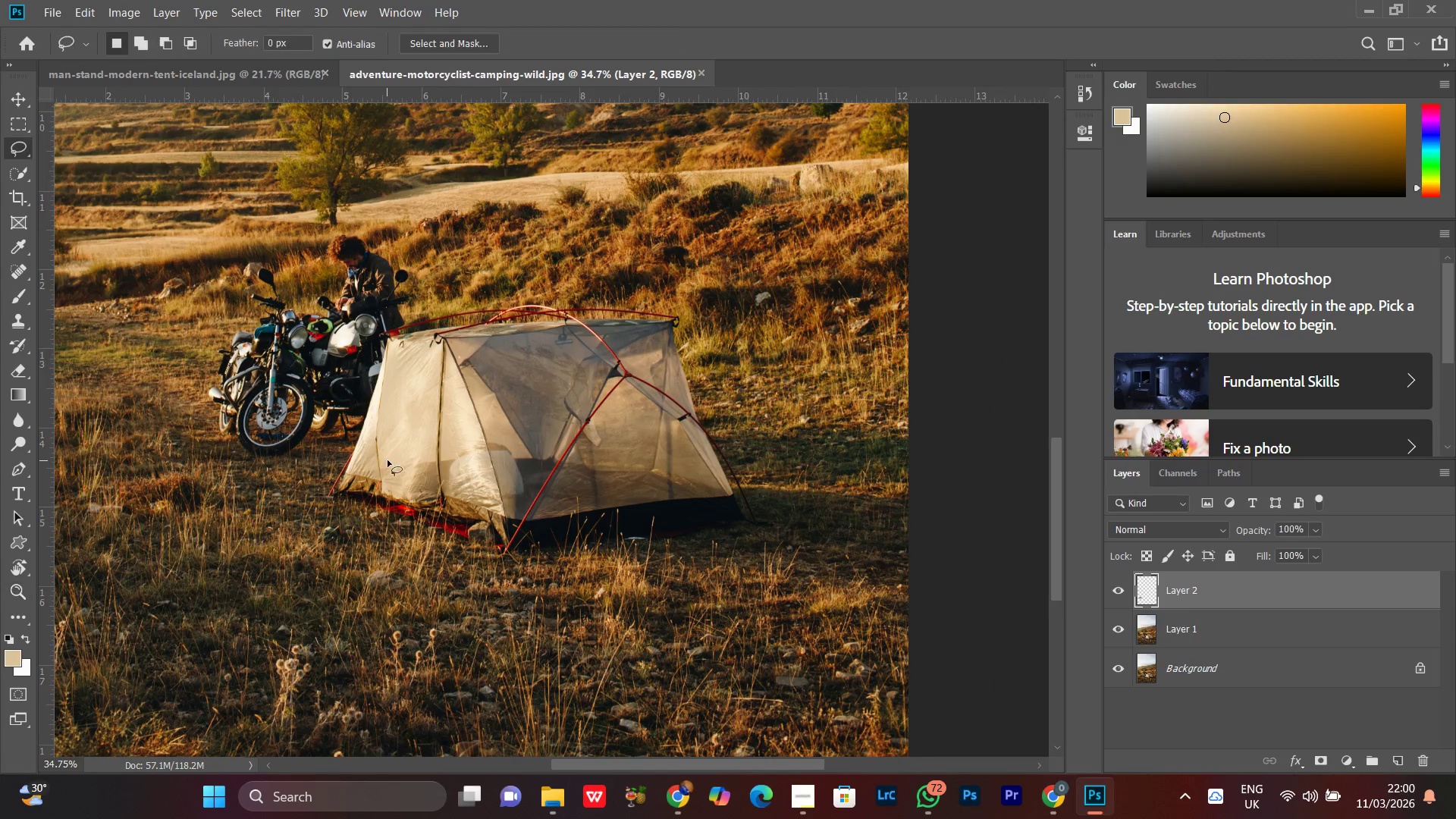 
key(L)
 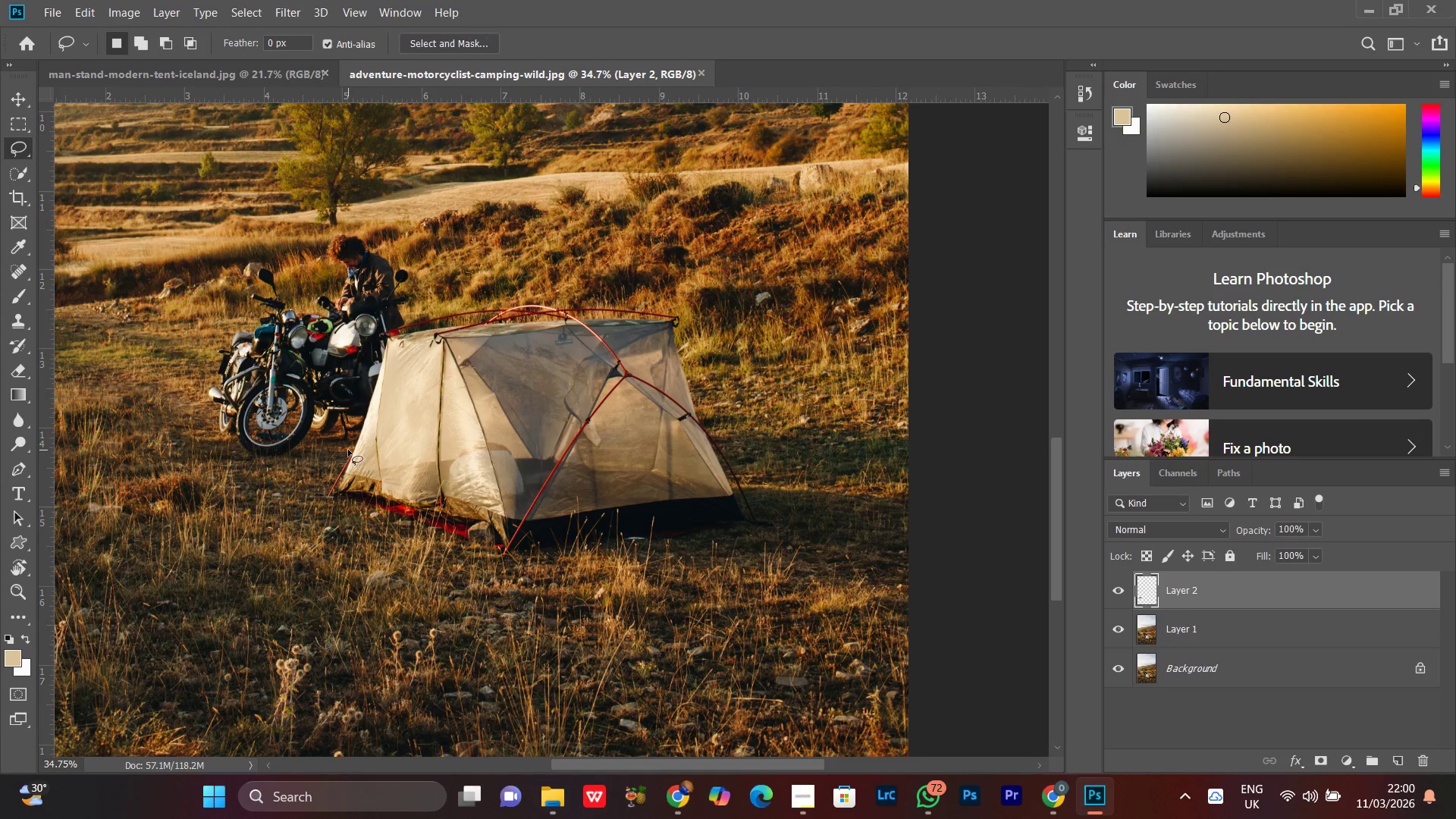 
left_click_drag(start_coordinate=[347, 450], to_coordinate=[651, 298])
 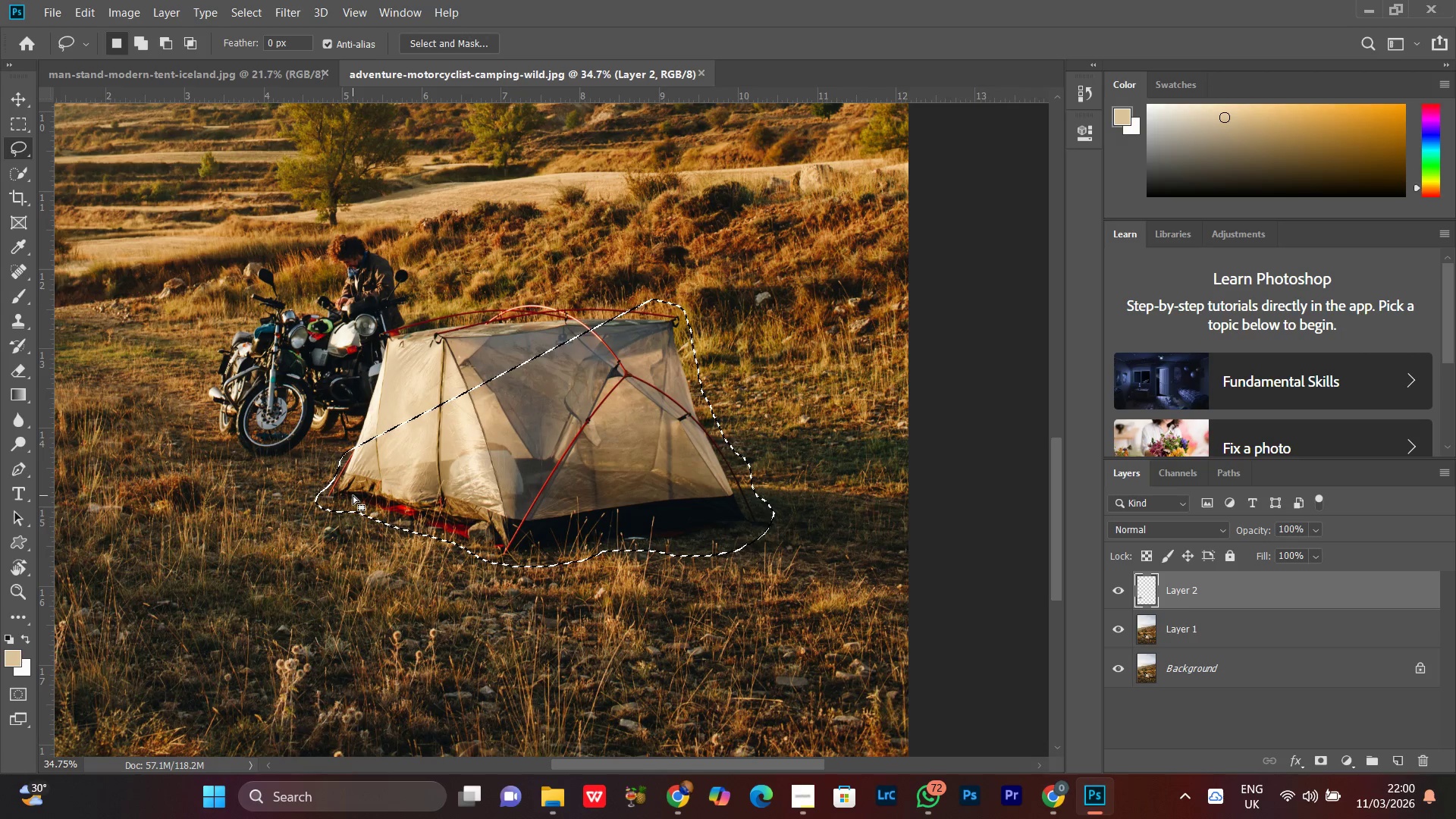 
hold_key(key=ShiftLeft, duration=1.52)
left_click_drag(start_coordinate=[331, 497], to_coordinate=[677, 309])
 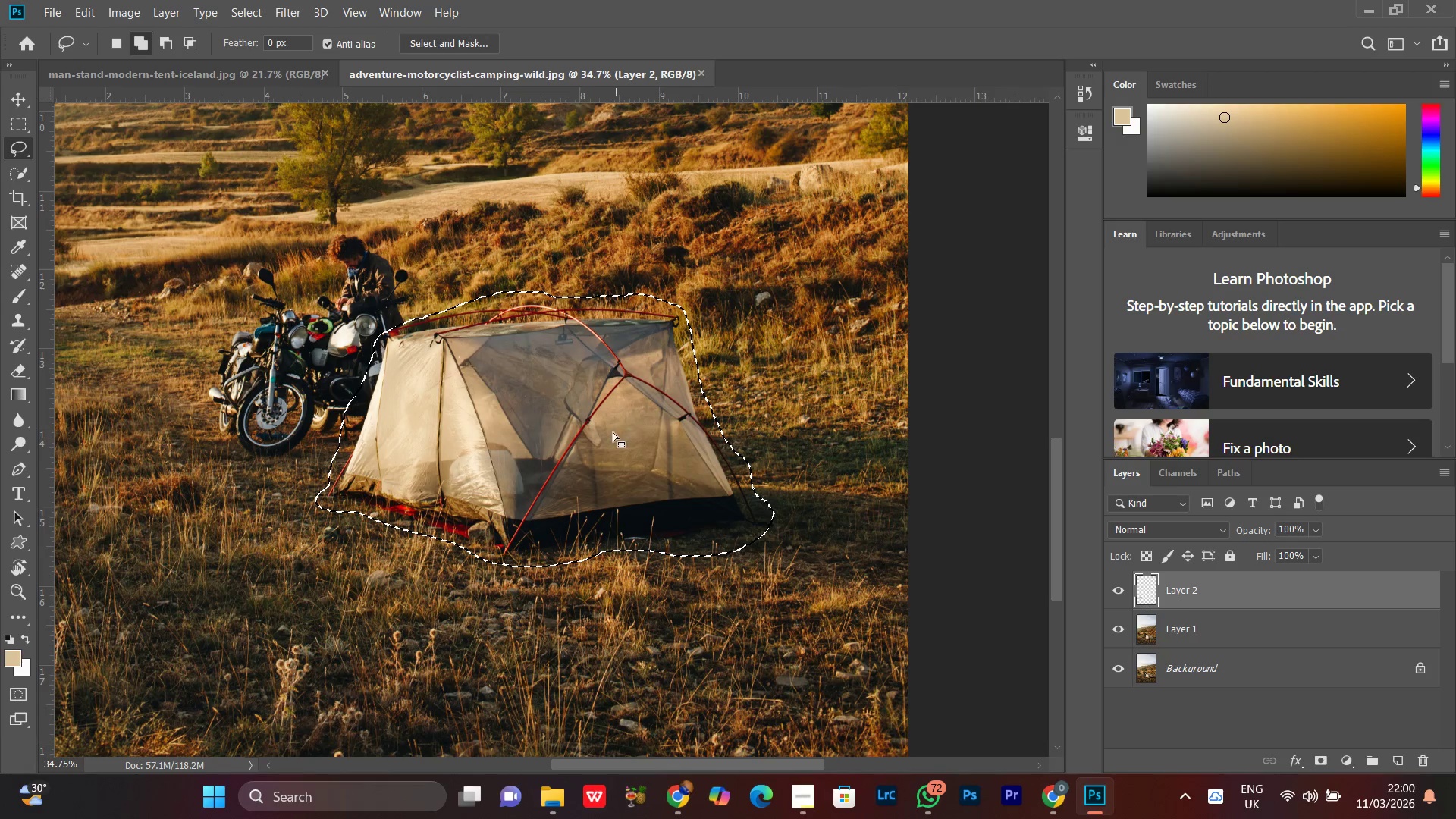 
hold_key(key=ShiftLeft, duration=1.51)
 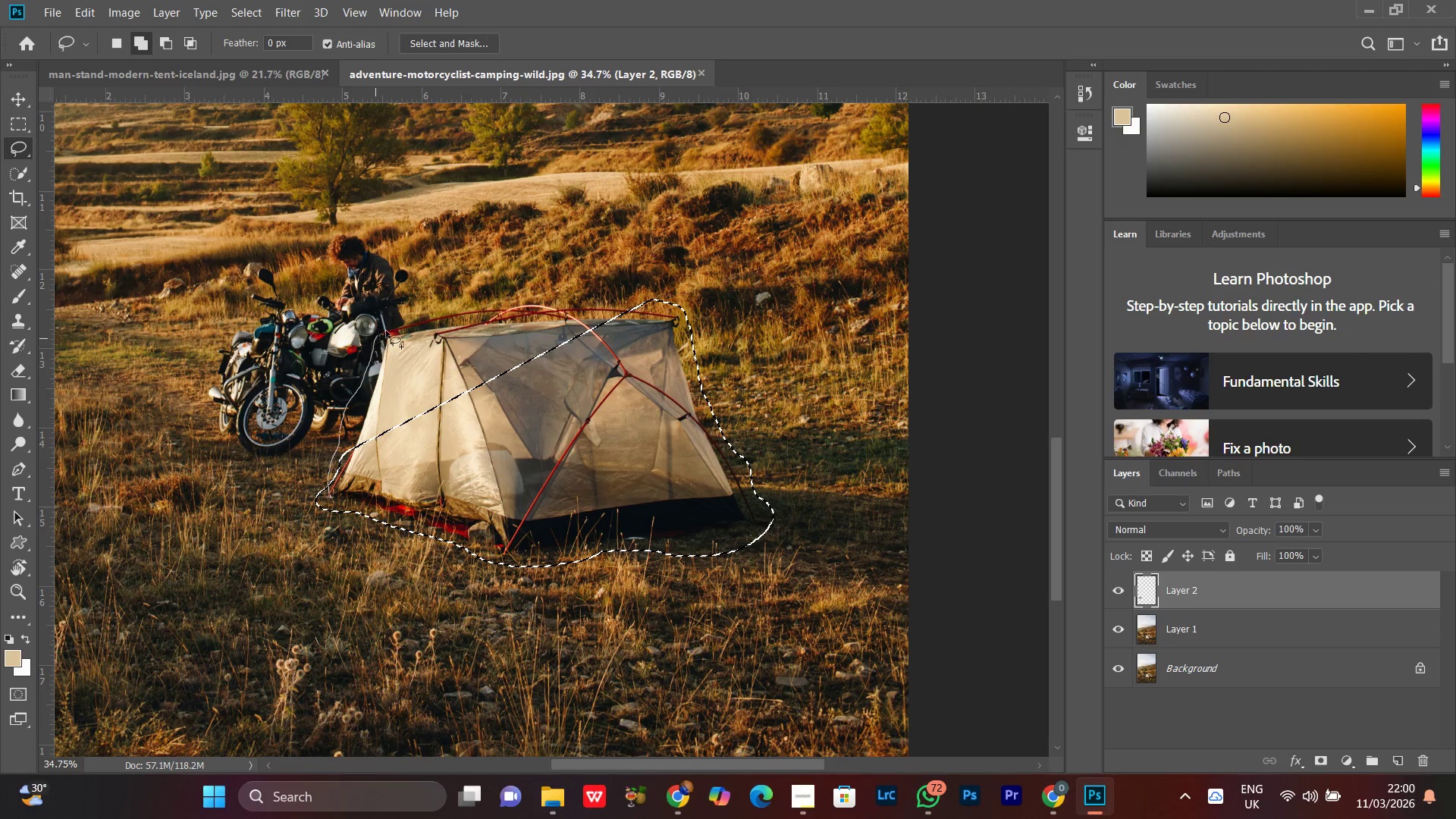 
hold_key(key=ShiftLeft, duration=1.52)
 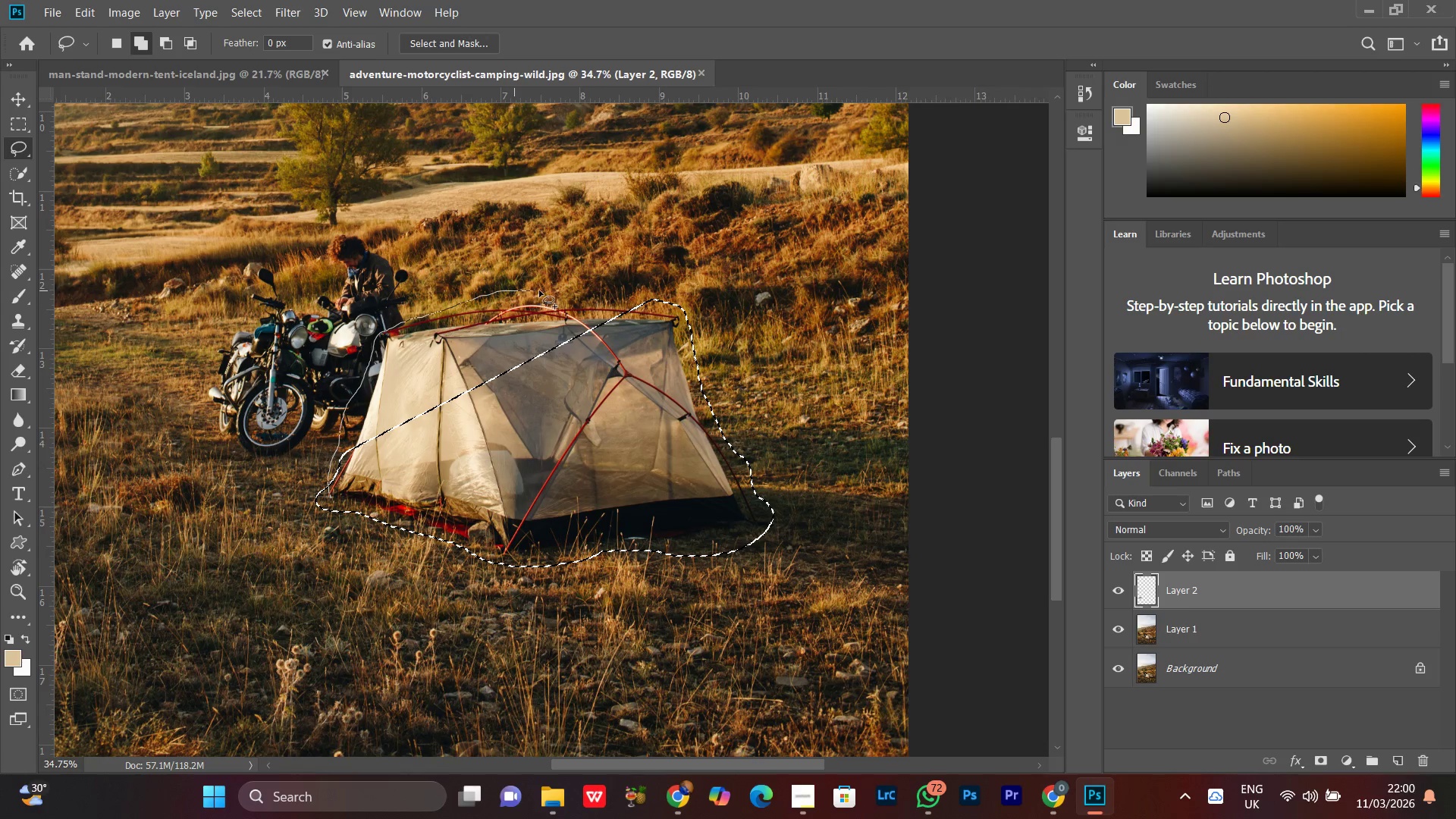 
hold_key(key=ShiftLeft, duration=1.51)
 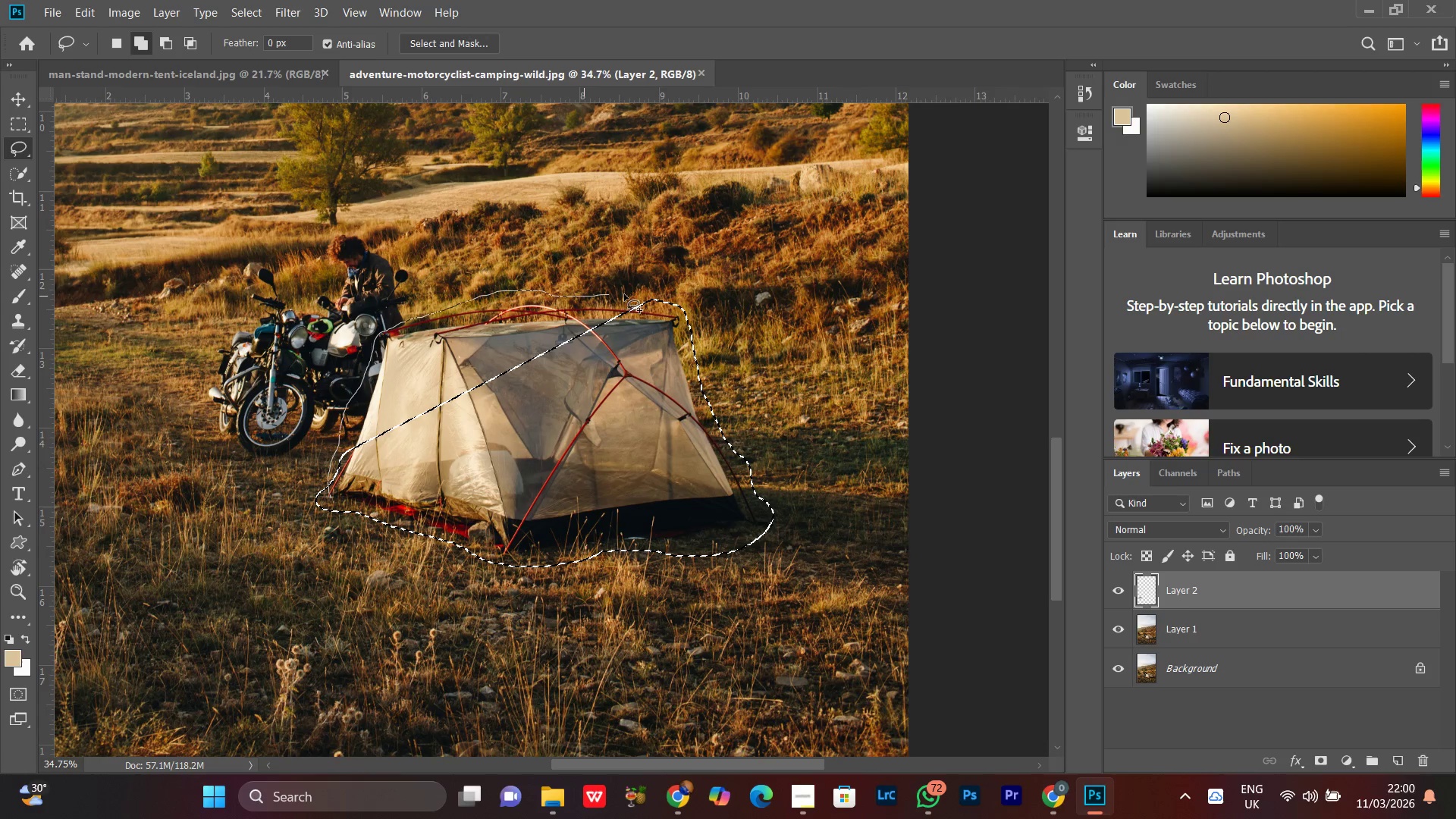 
hold_key(key=ShiftLeft, duration=1.34)
 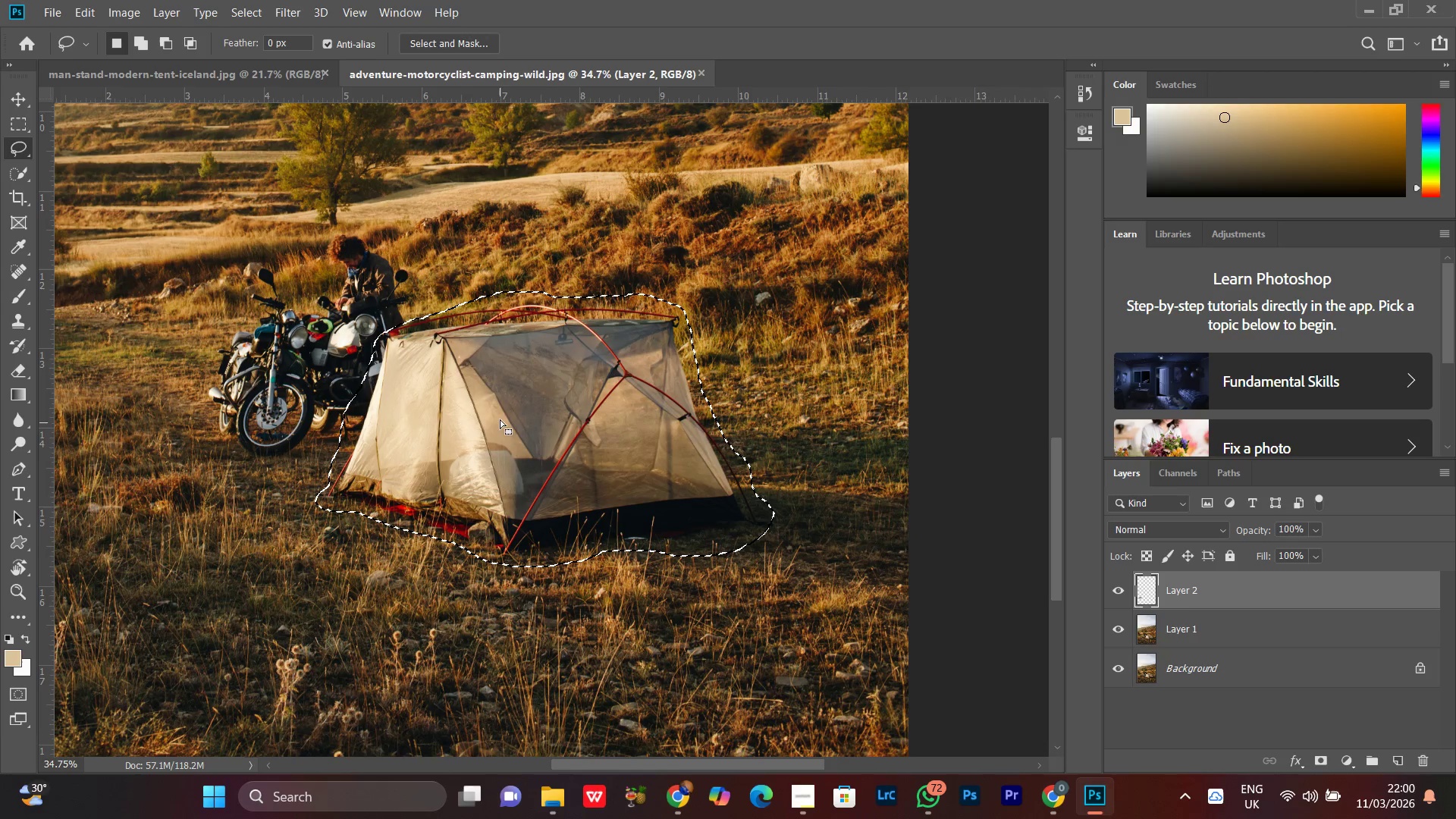 
right_click([501, 397])
 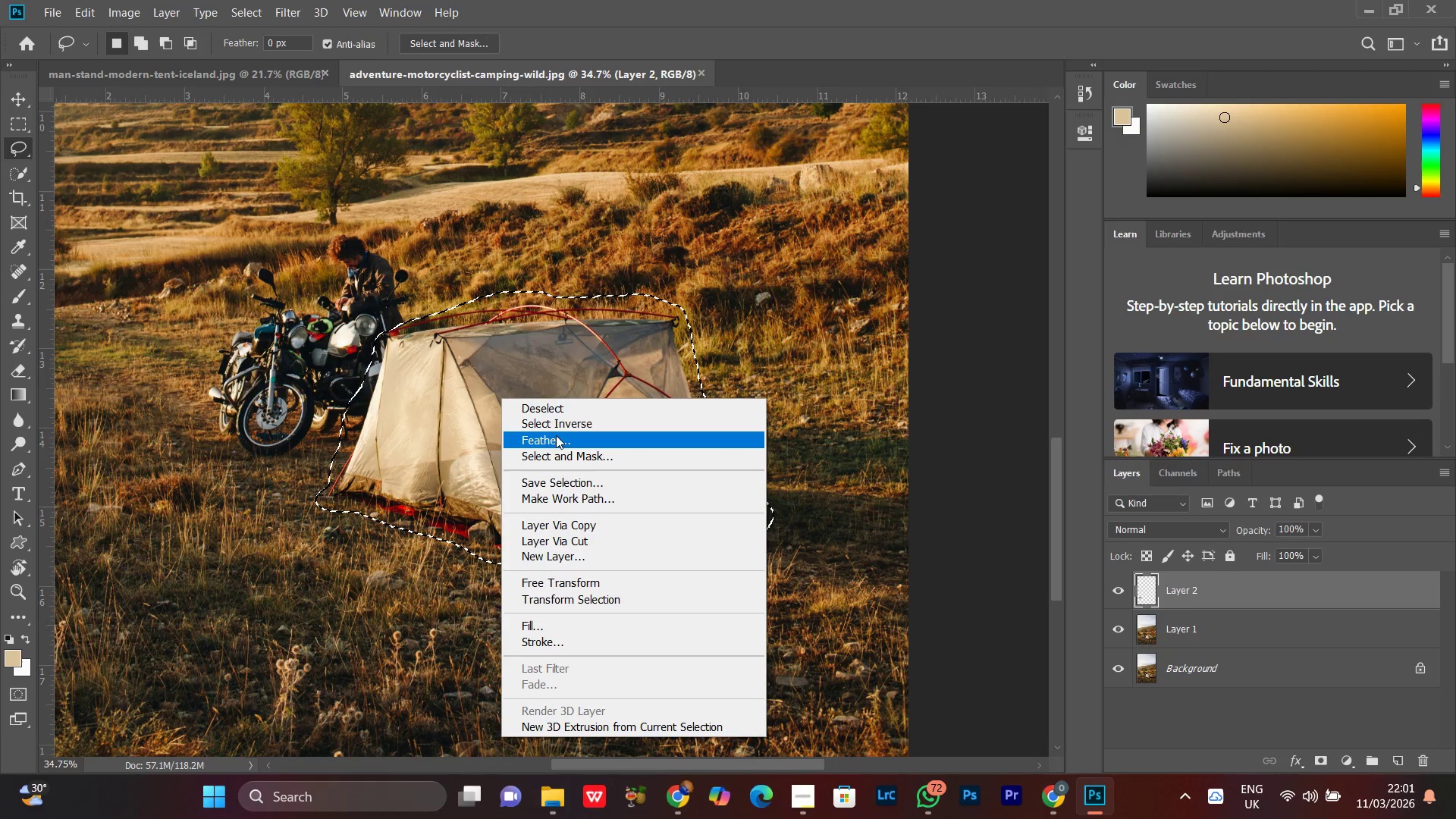 
left_click([555, 433])
 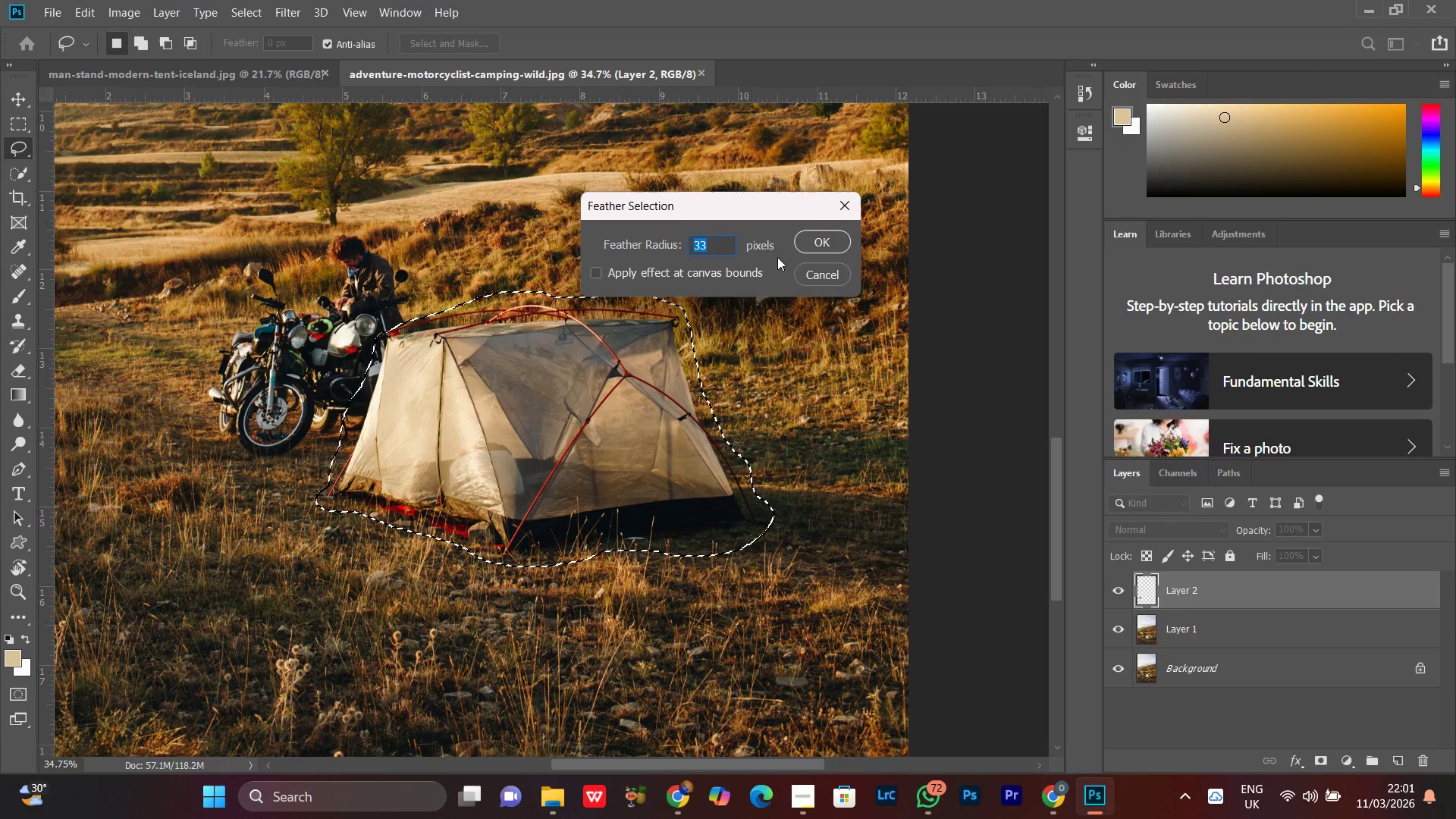 
type(11)
 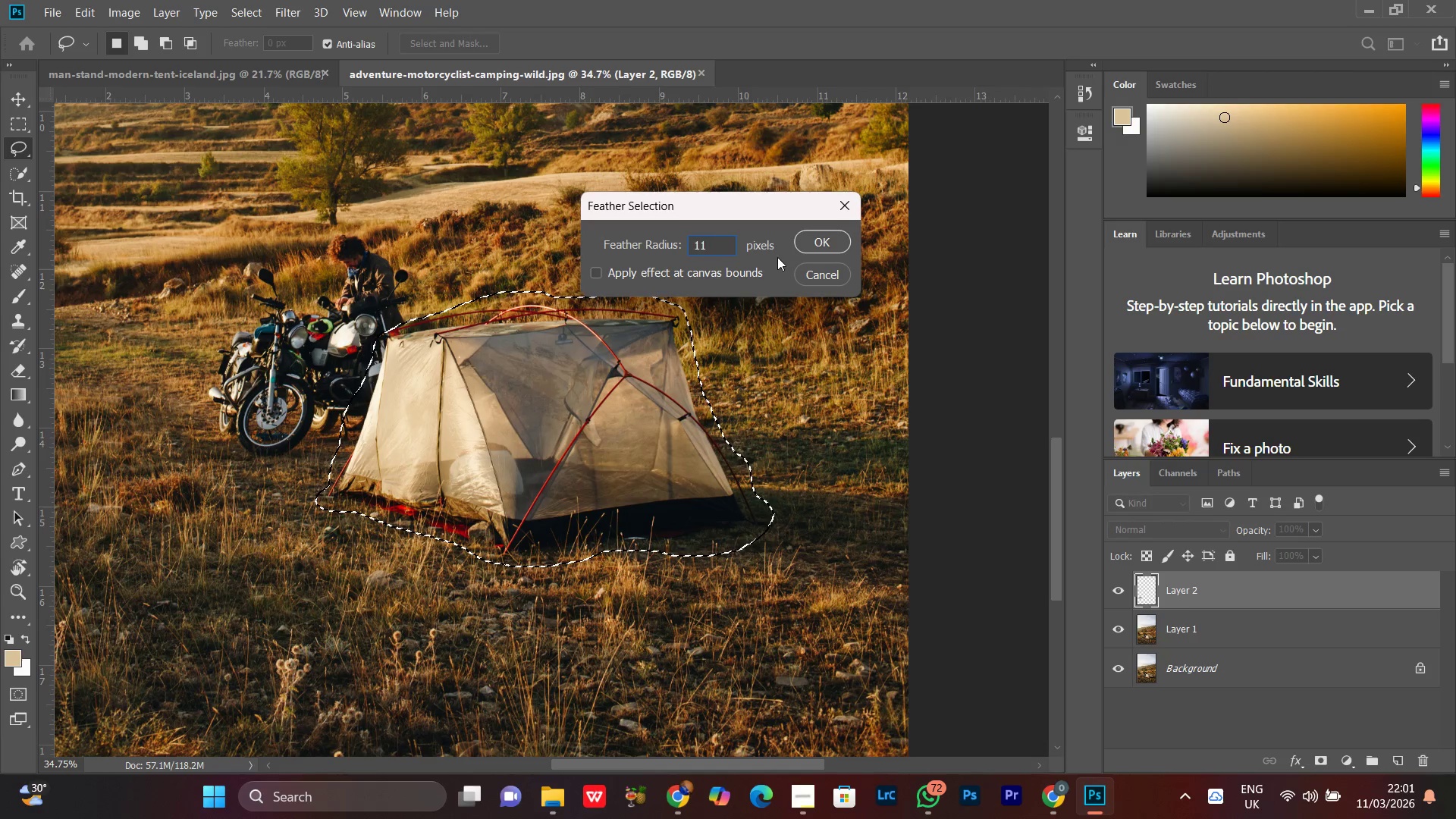 
key(Enter)
 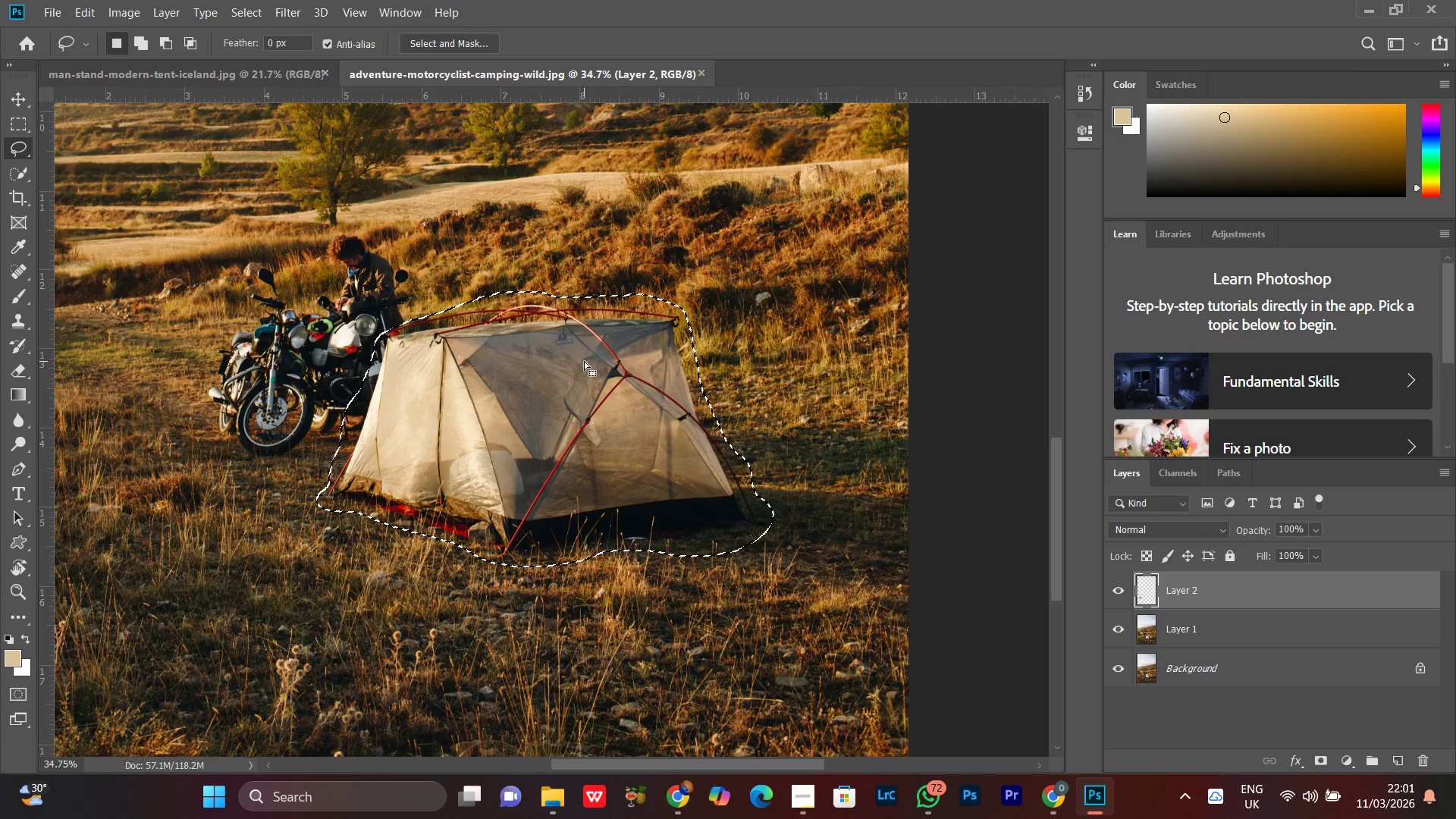 
right_click([596, 322])
 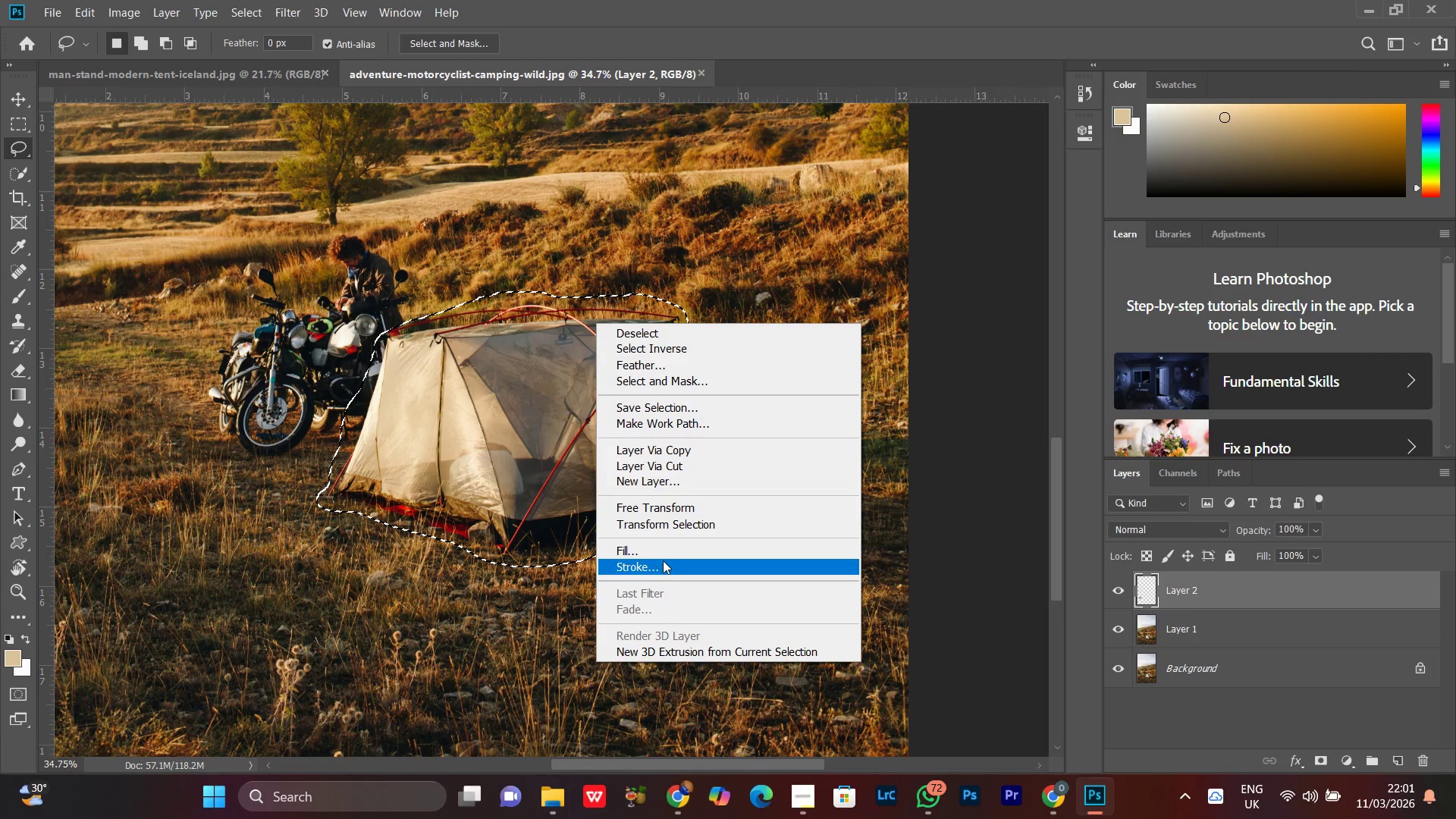 
left_click([661, 556])
 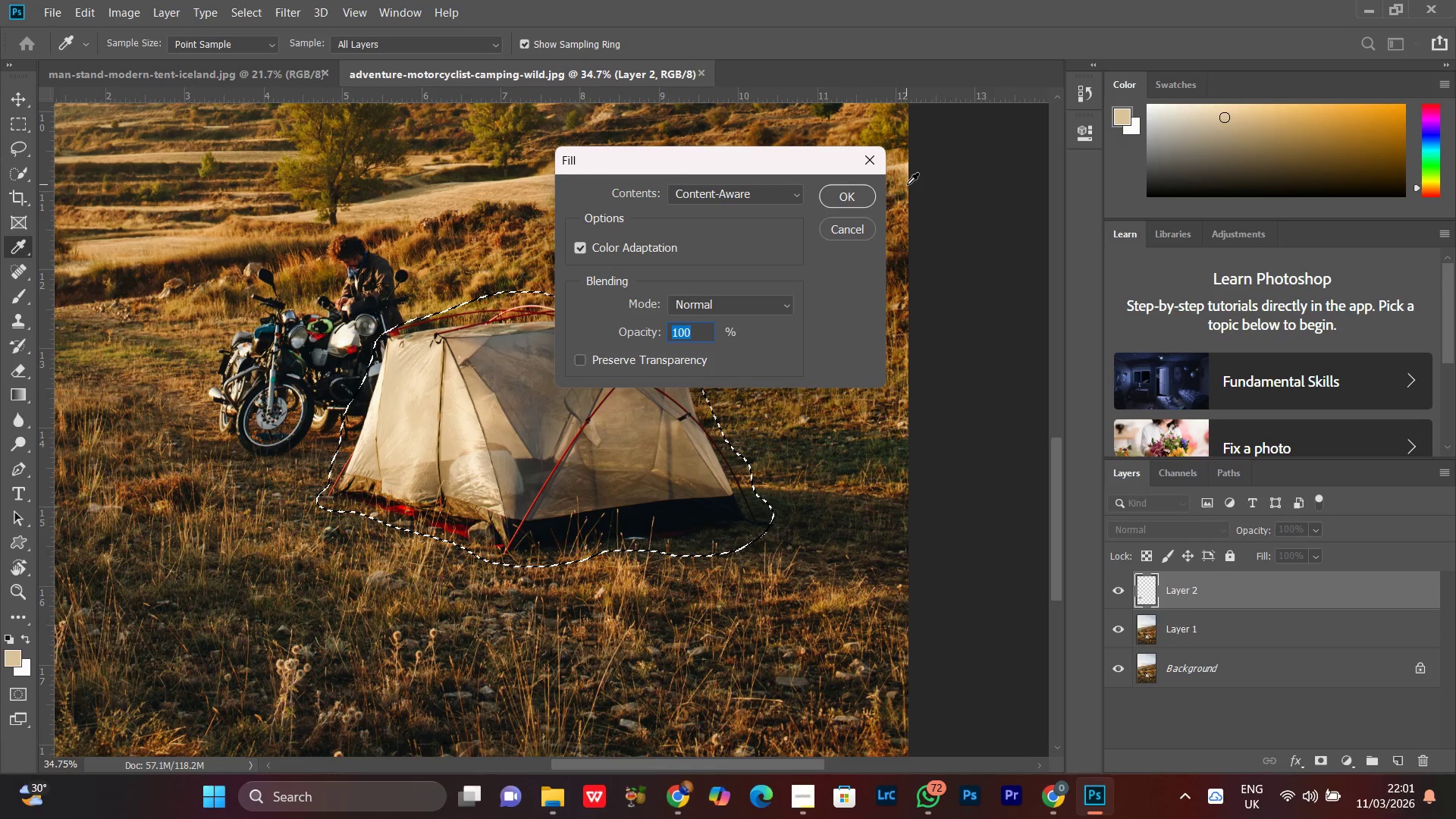 
left_click([855, 190])
 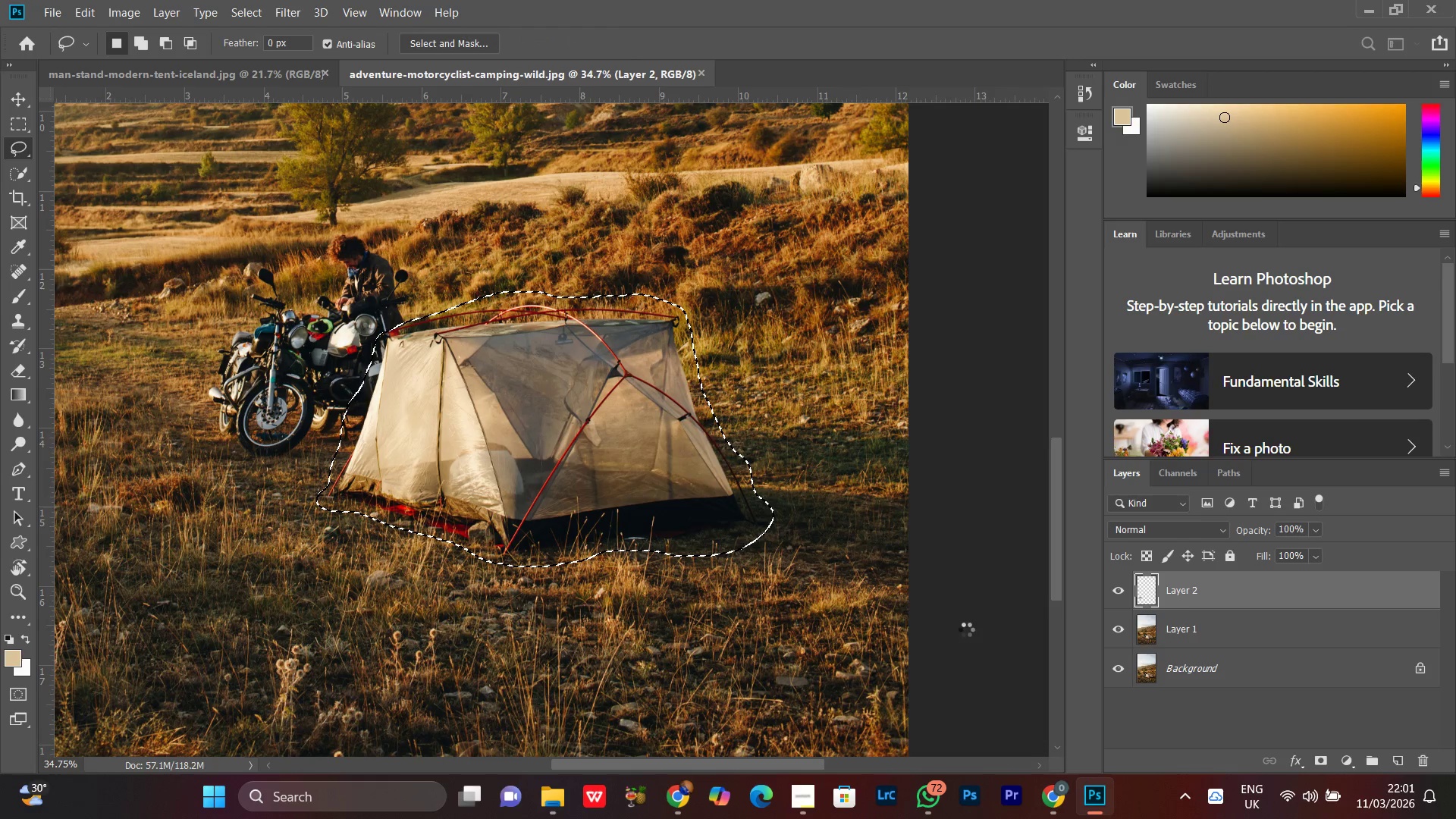 
wait(6.81)
 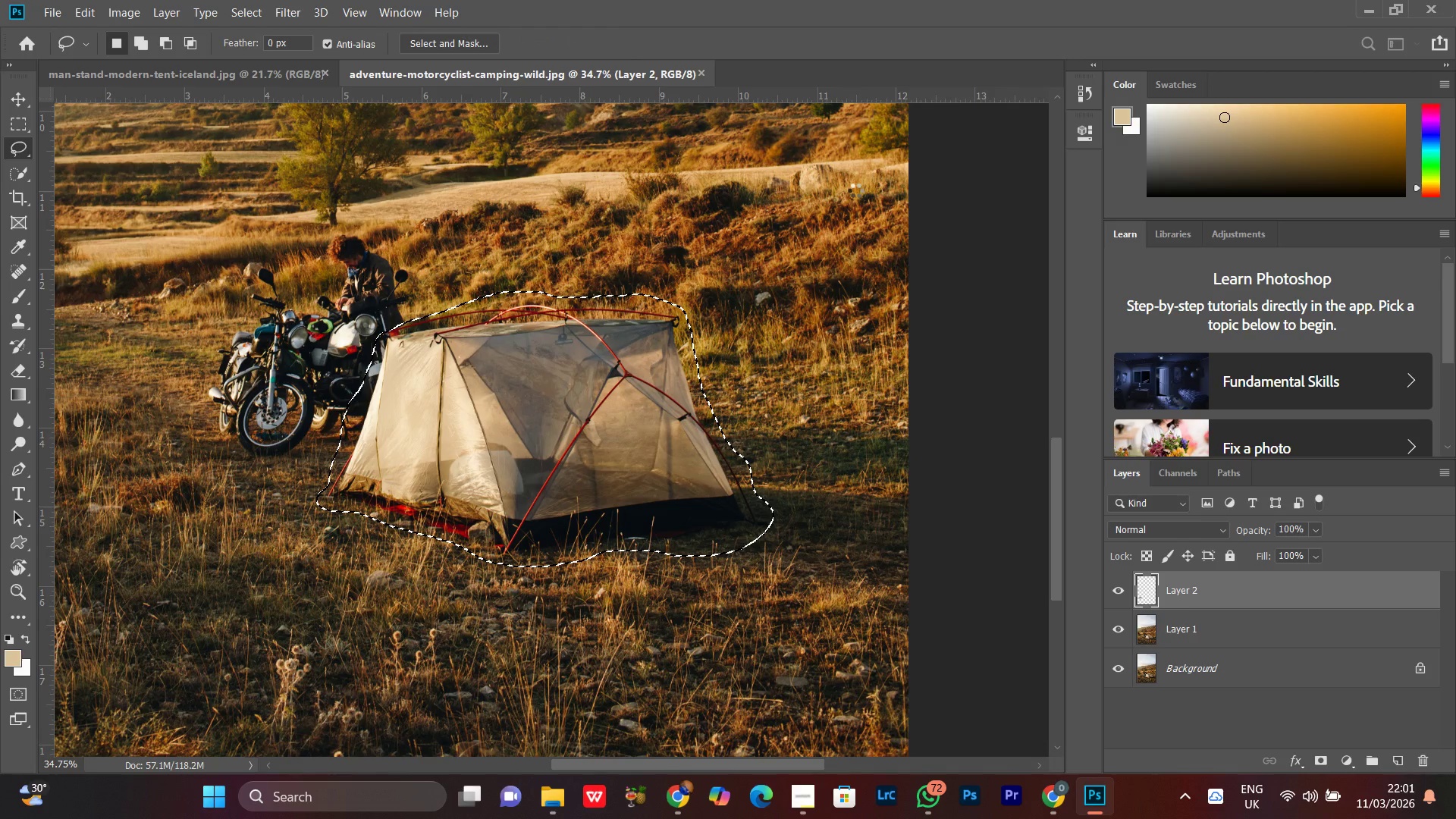 
double_click([1193, 607])
 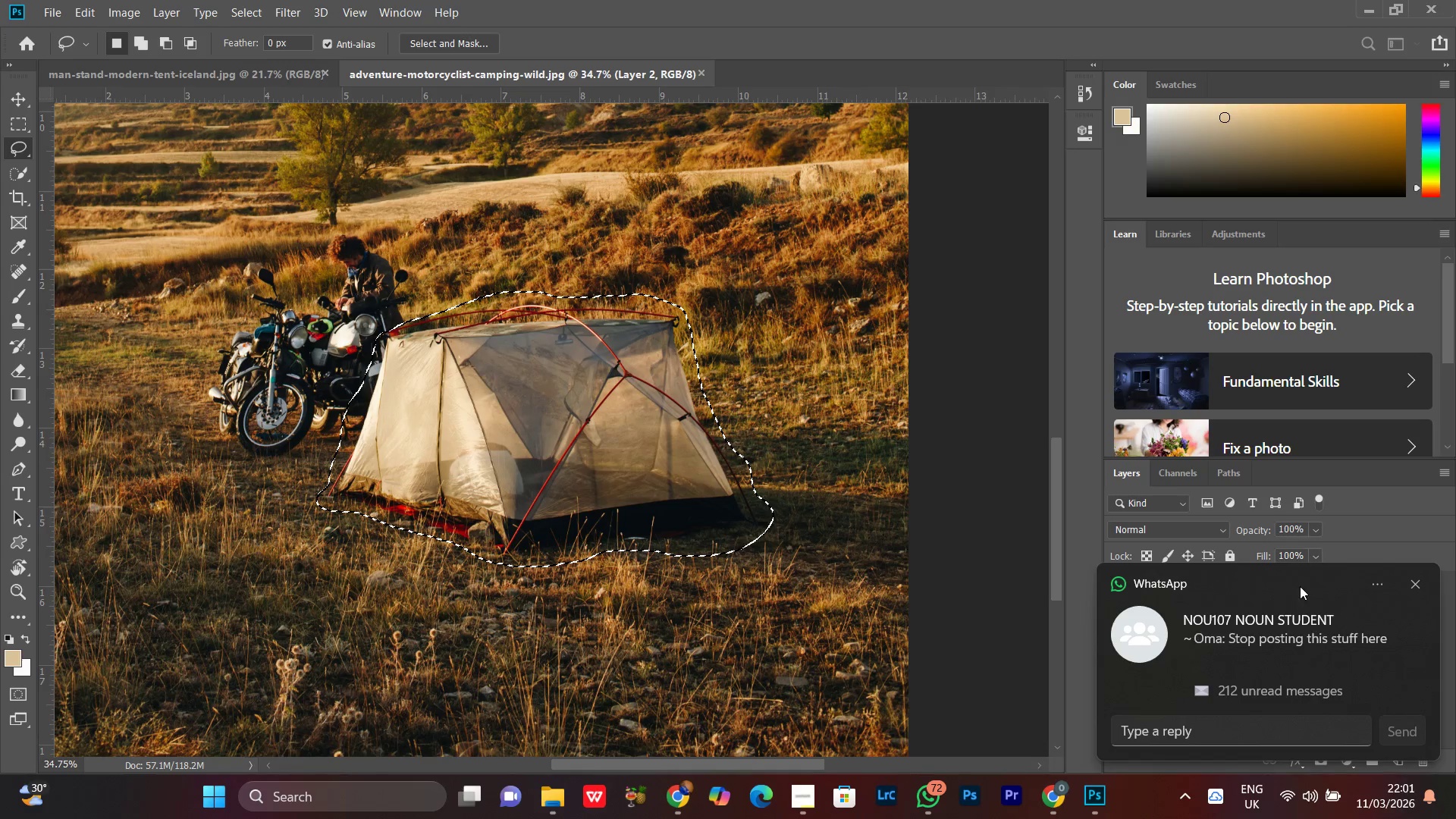 
left_click([1411, 588])
 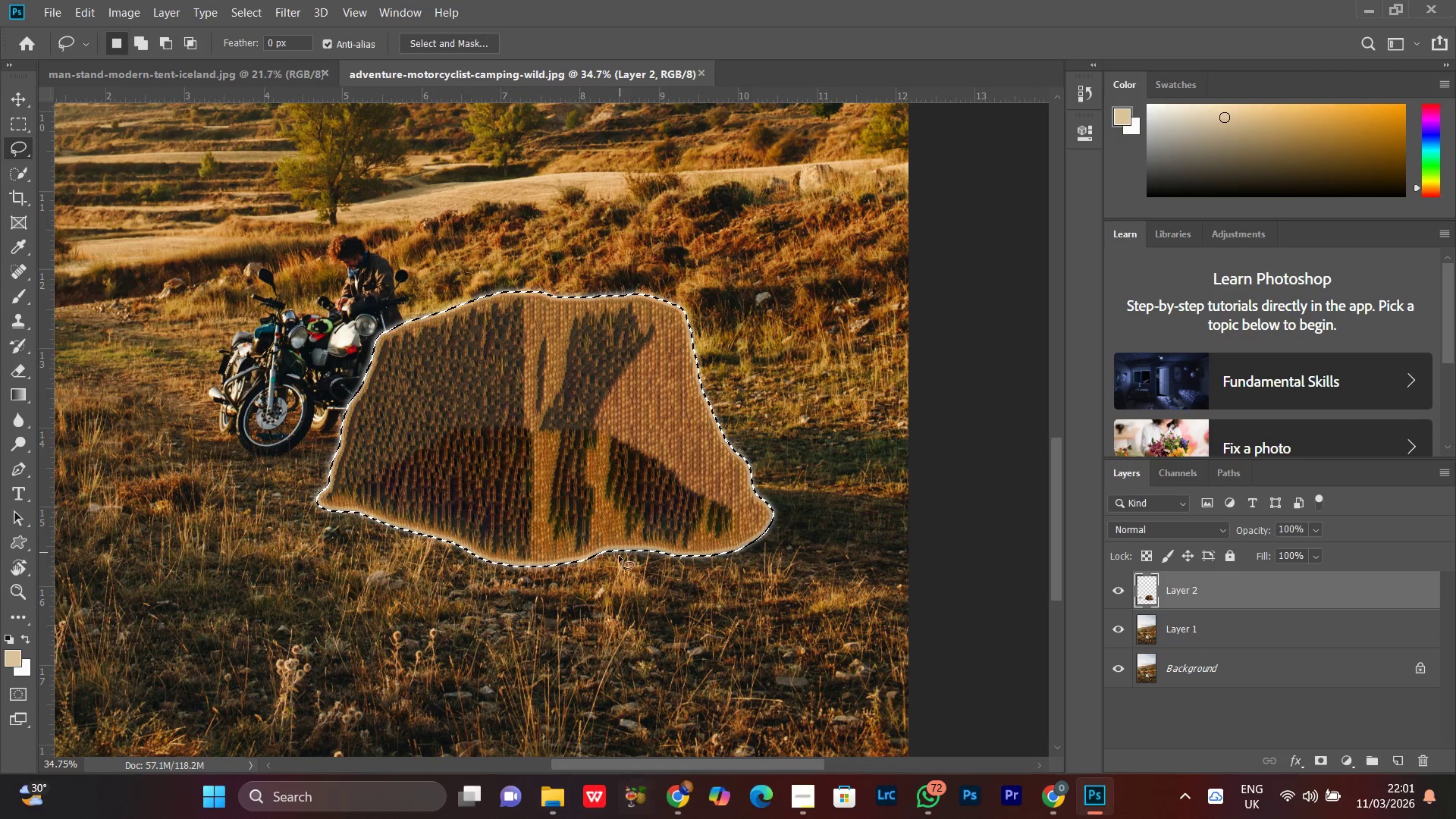 
key(Control+Z)
 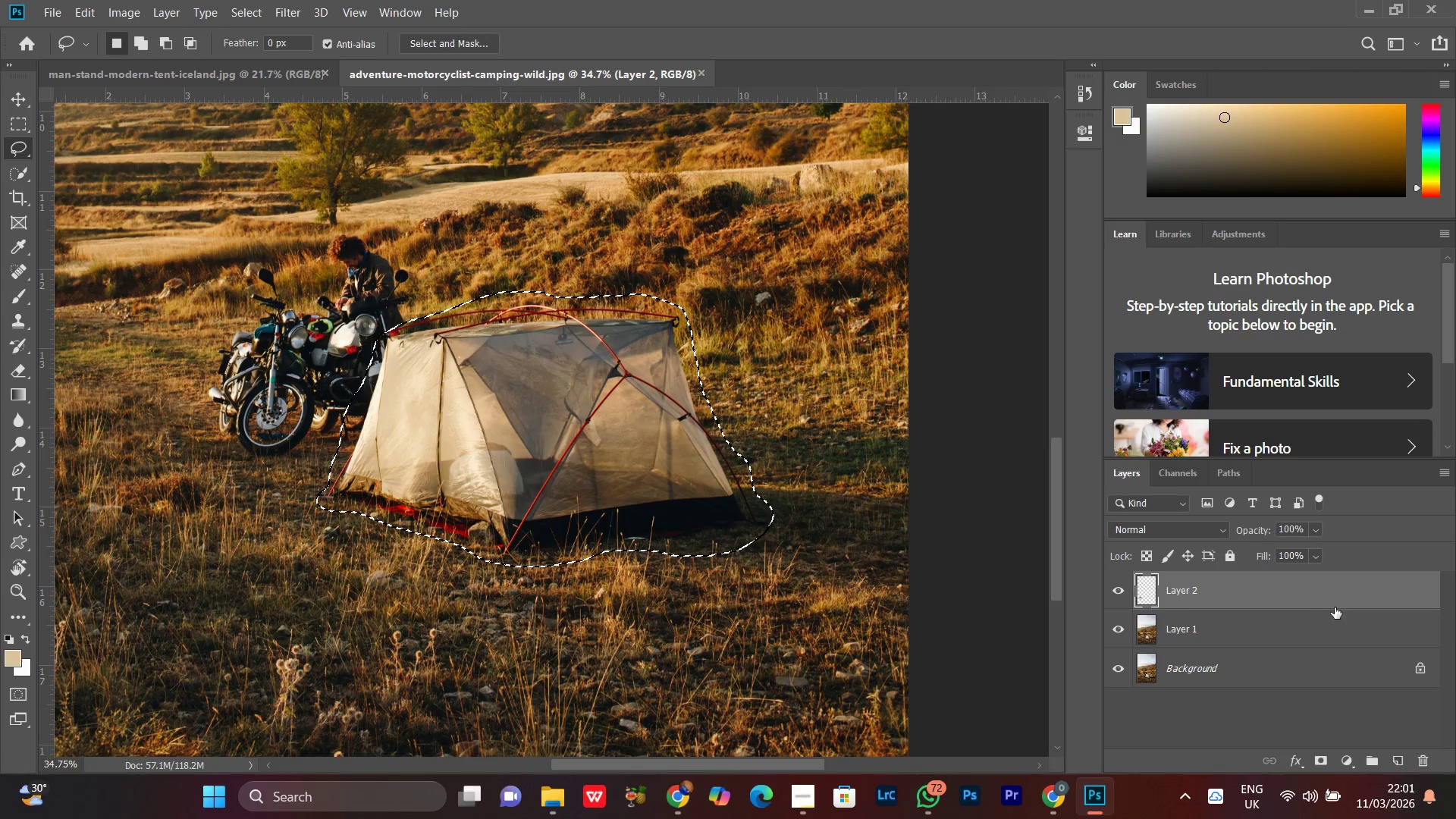 
left_click([1213, 638])
 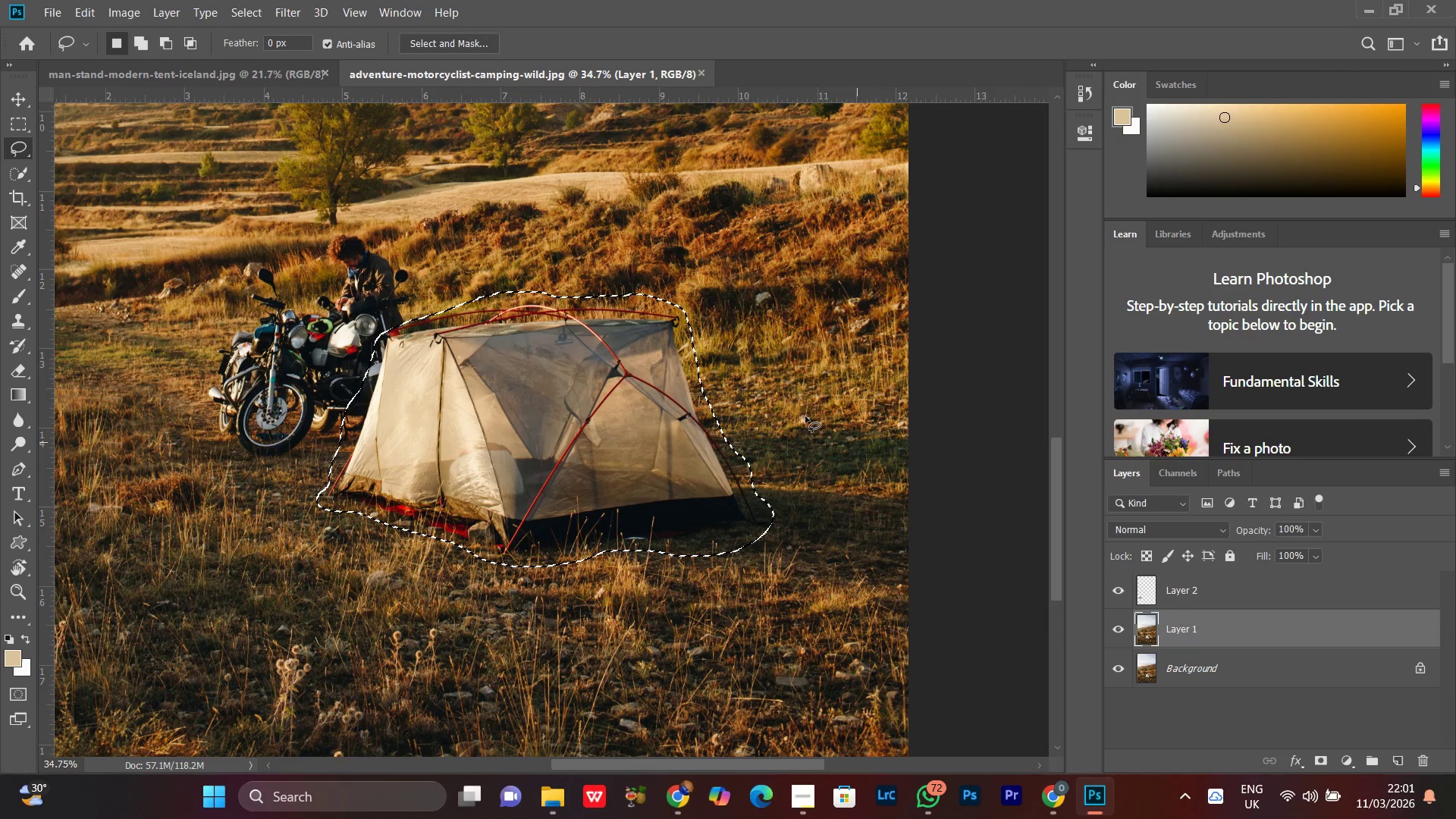 
right_click([775, 326])
 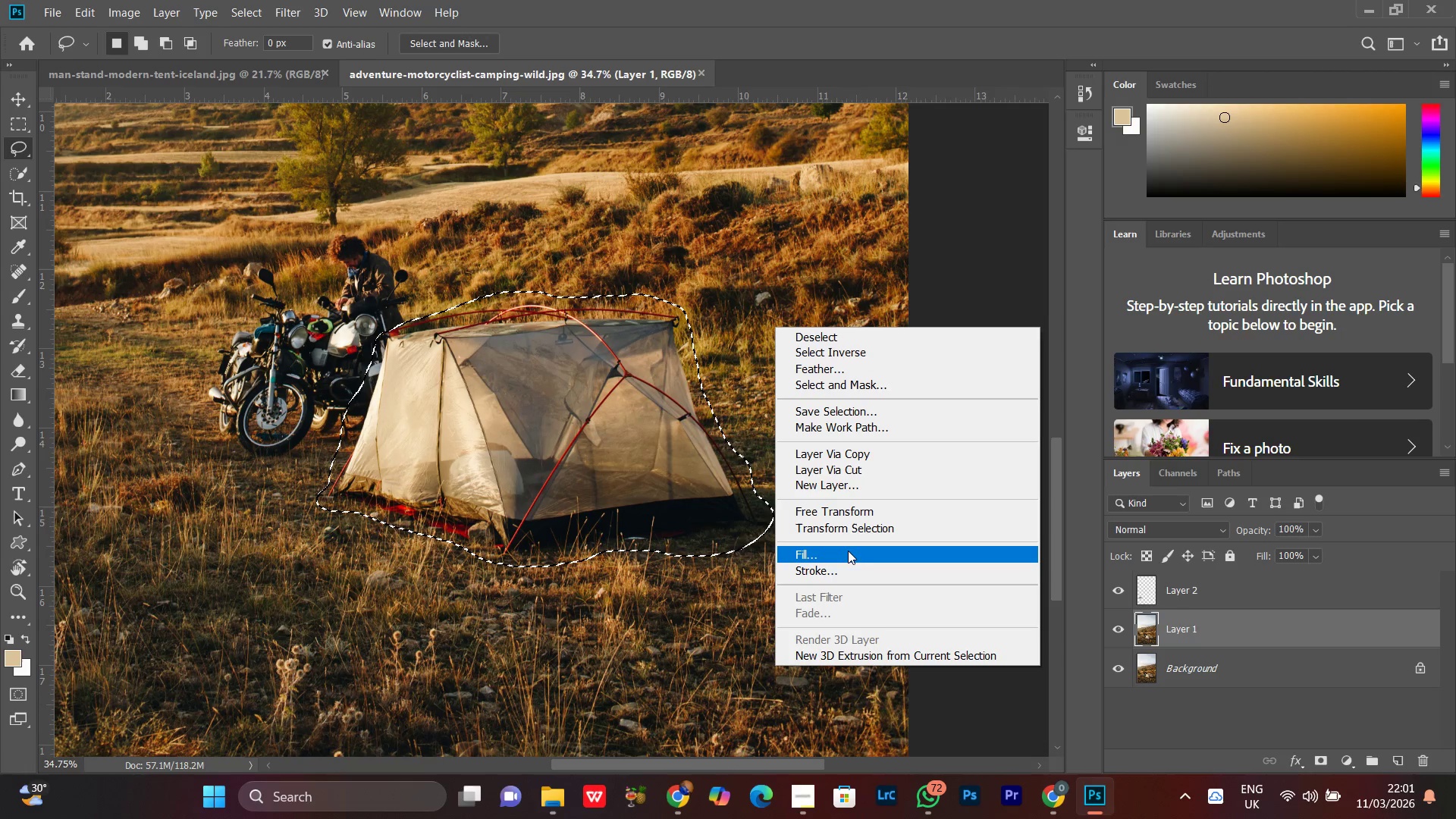 
left_click([836, 554])
 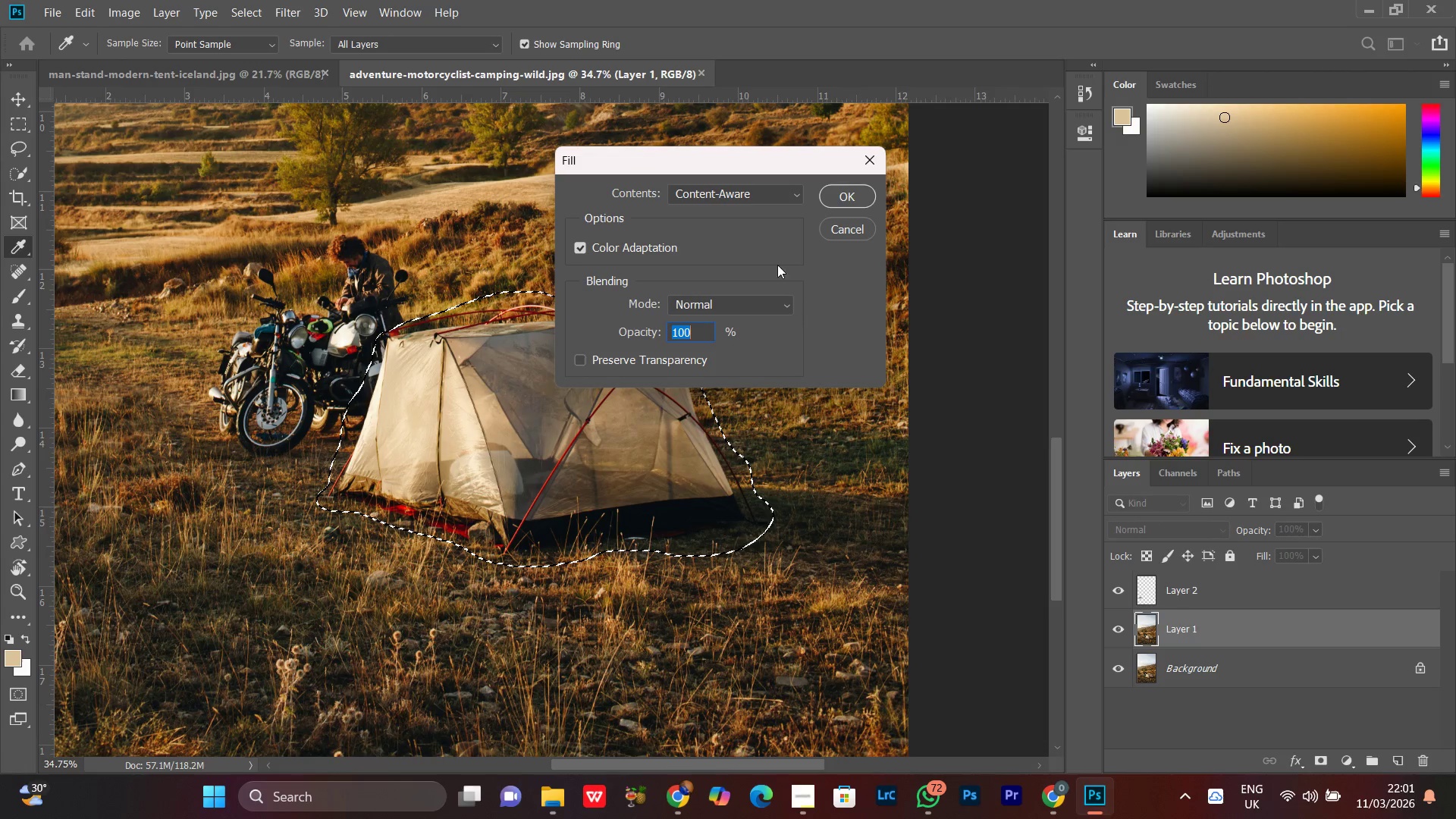 
left_click([861, 198])
 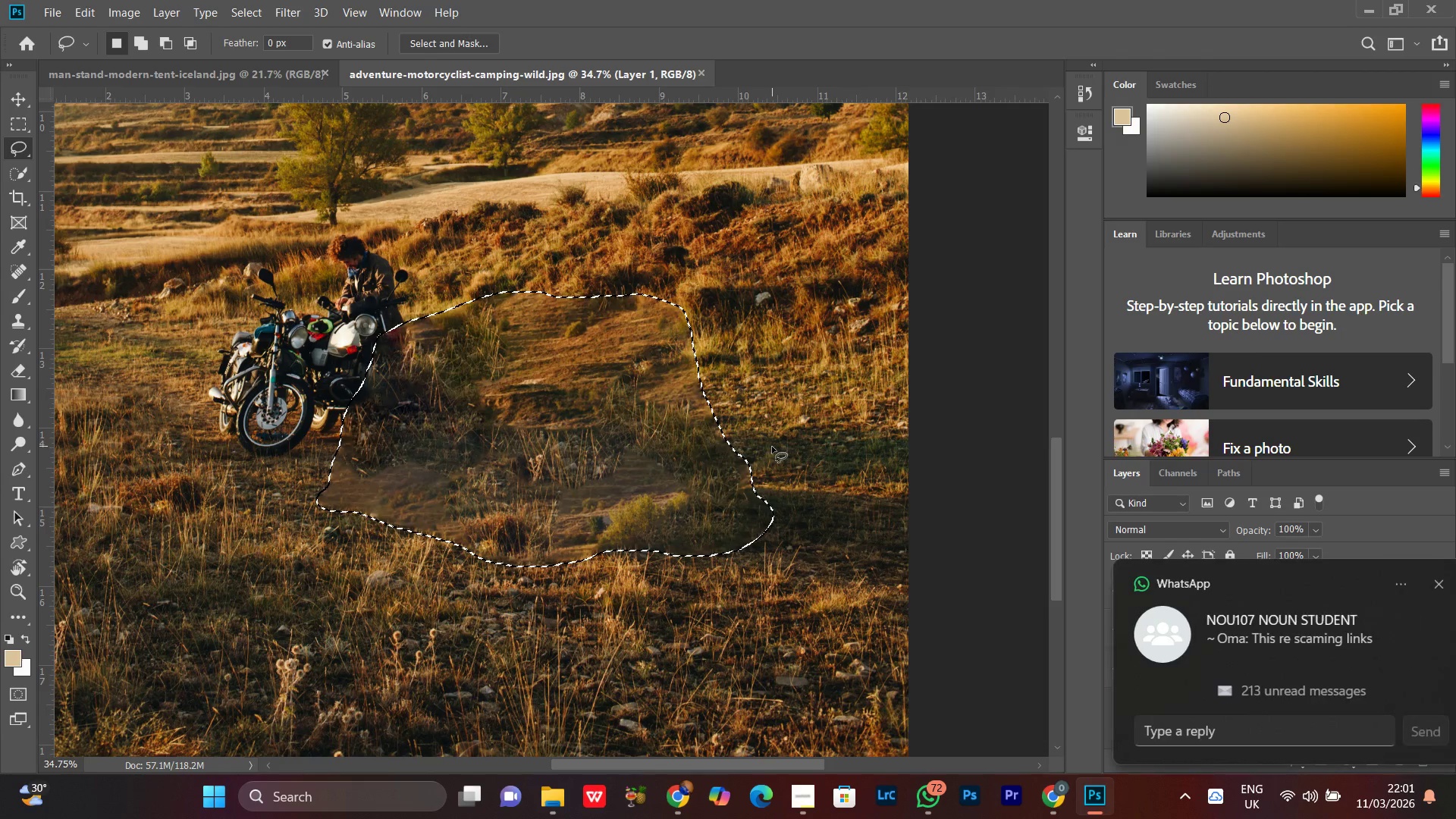 
wait(6.49)
 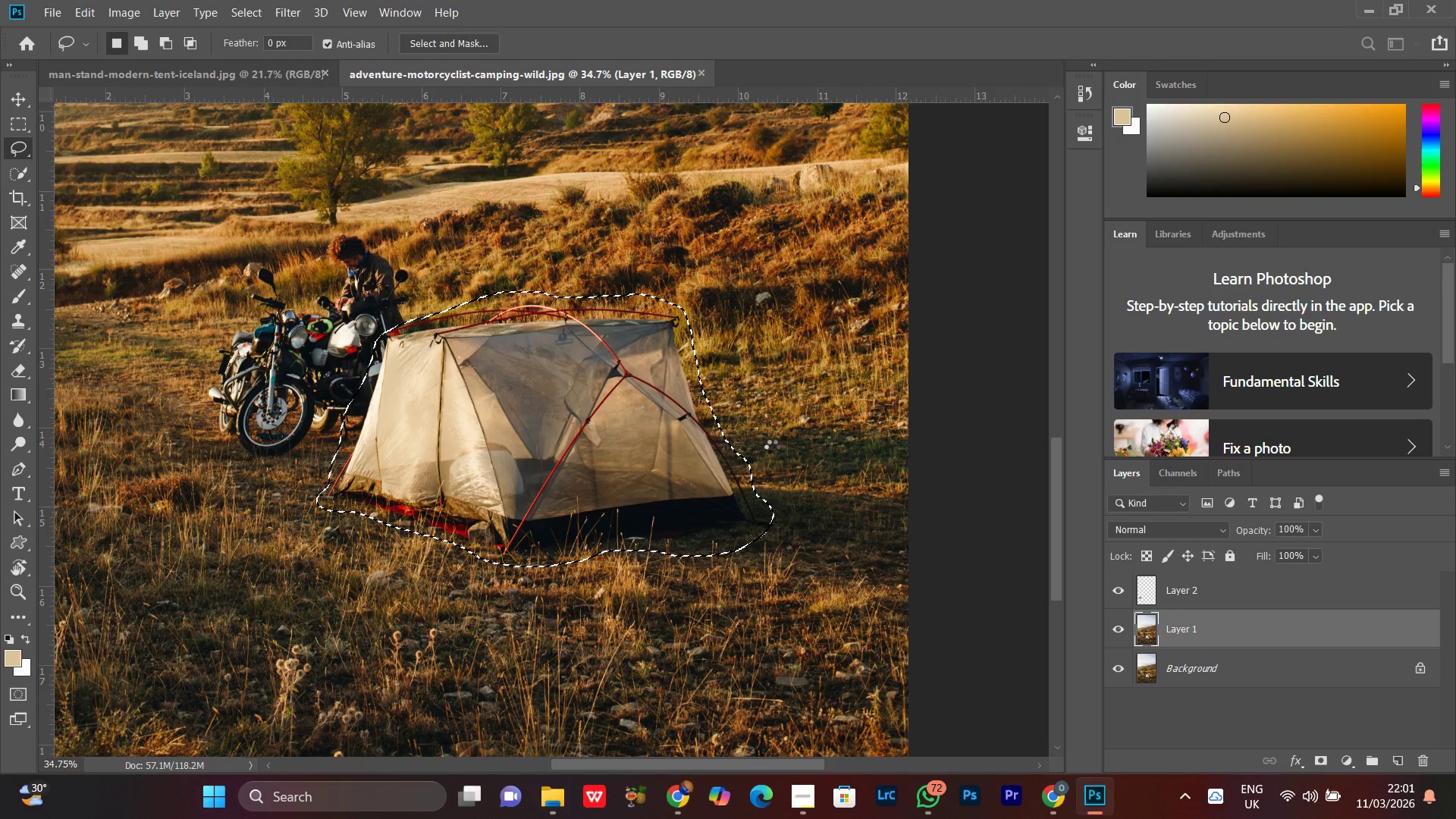 
right_click([732, 331])
 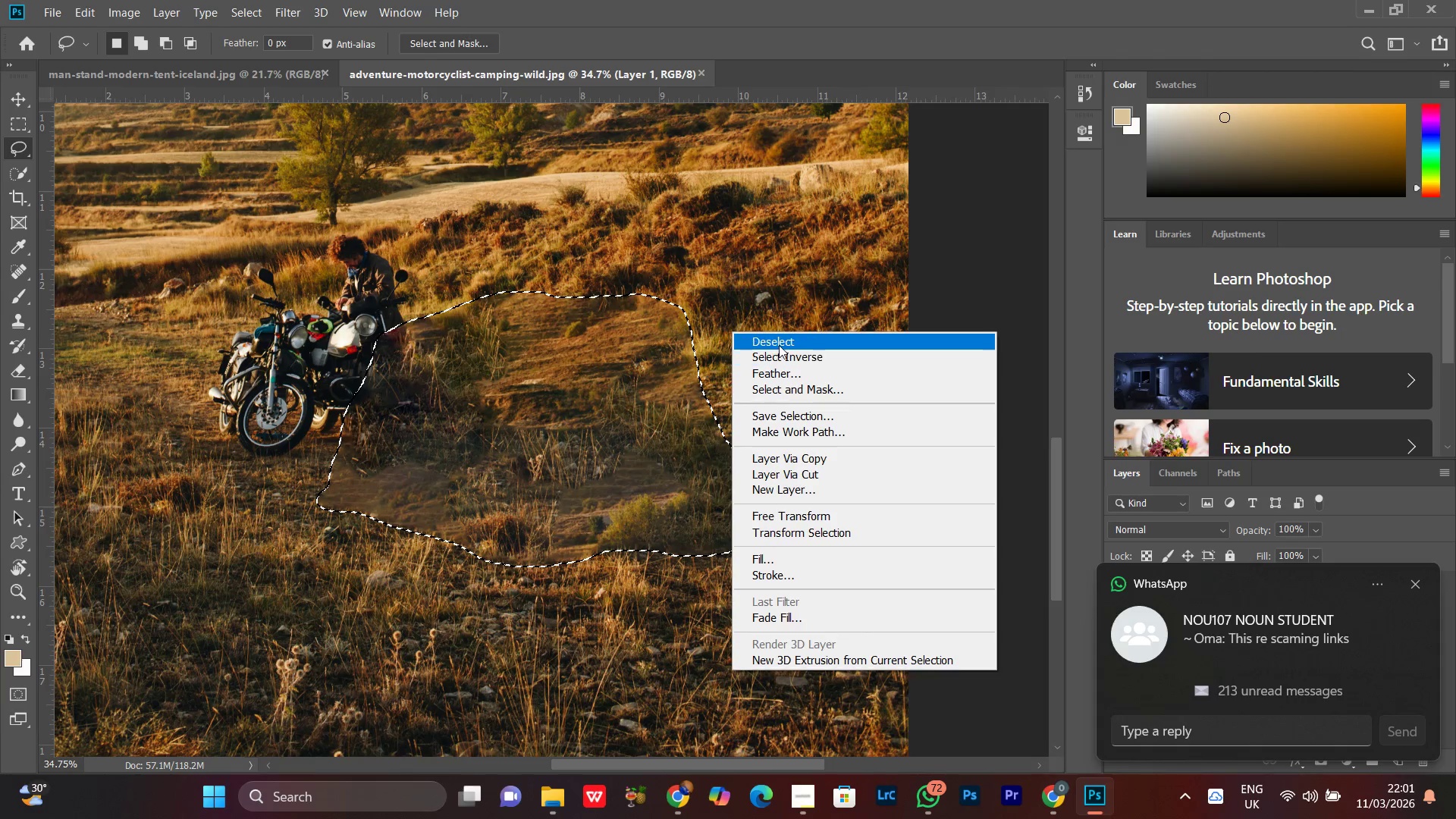 
left_click([779, 345])
 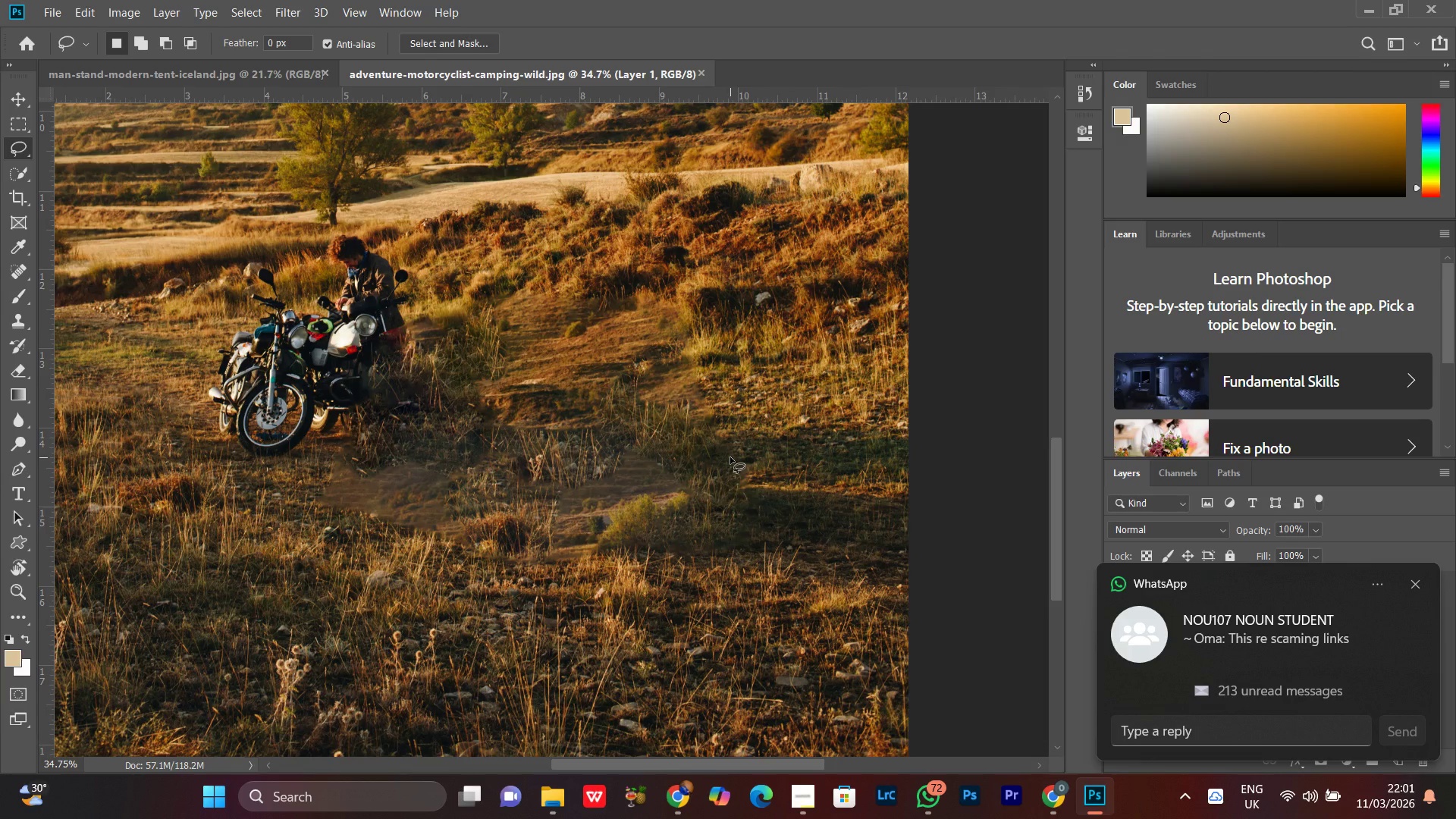 
key(Control+Minus)
 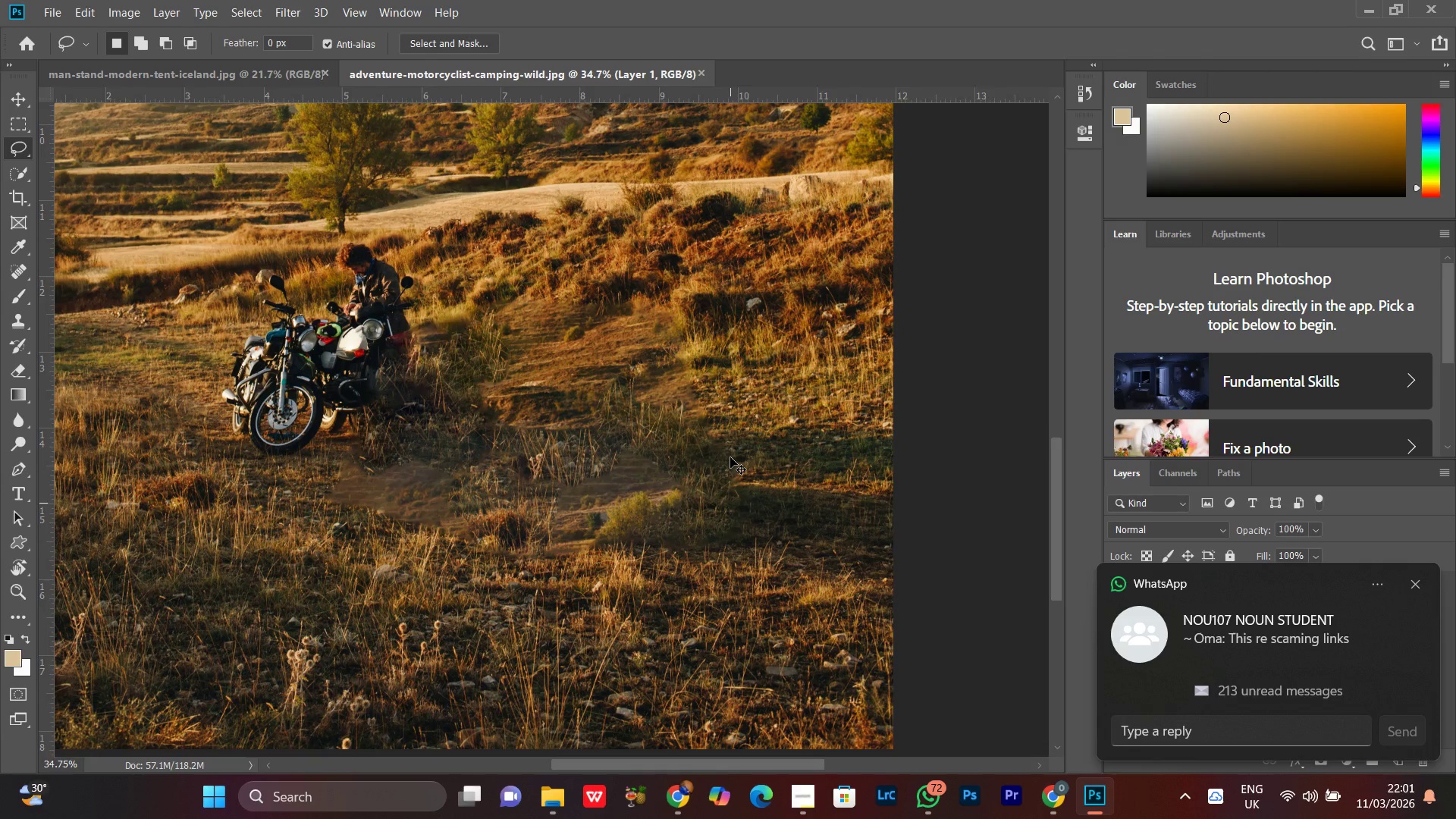 
key(Control+Minus)
 